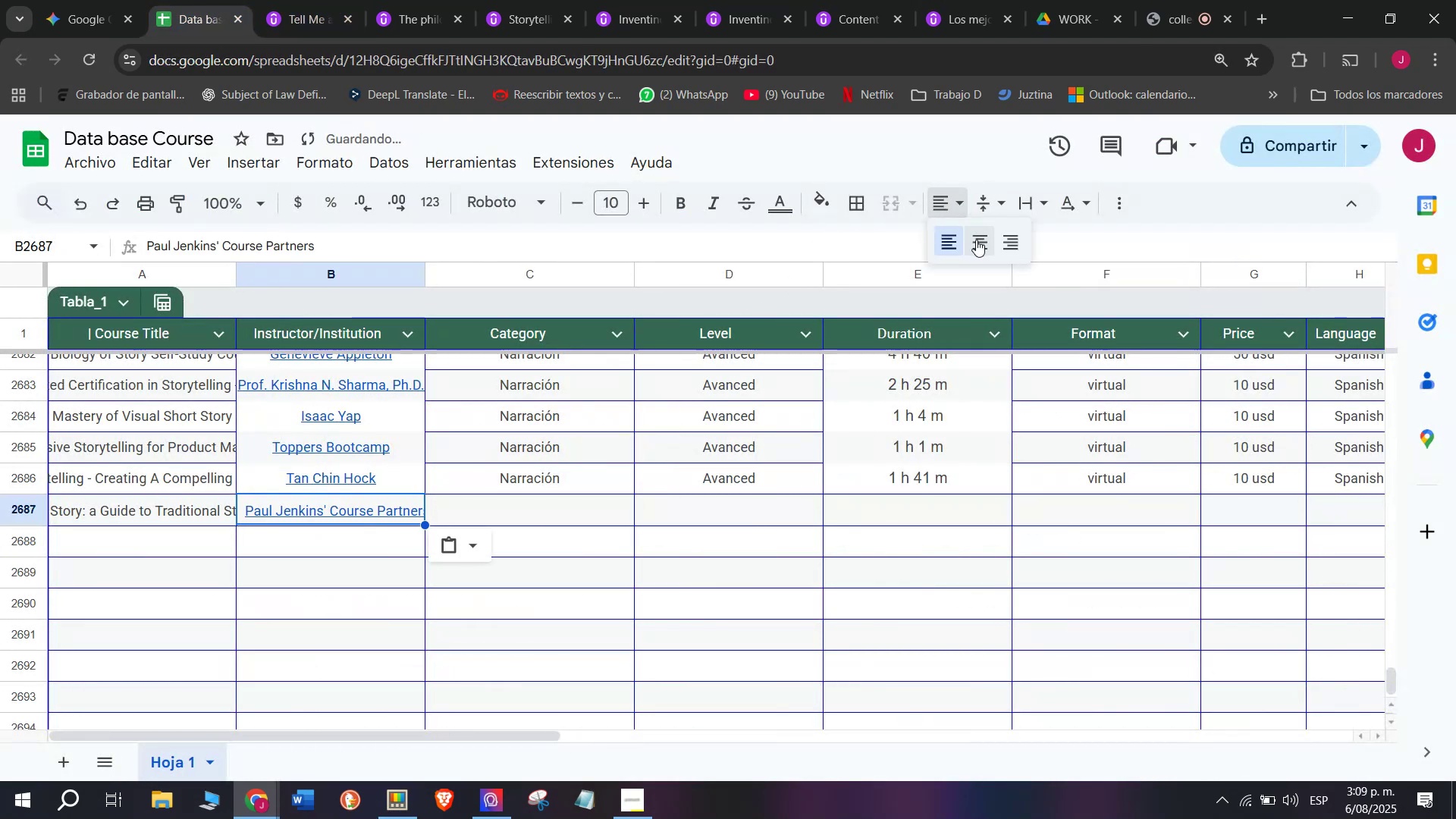 
double_click([977, 240])
 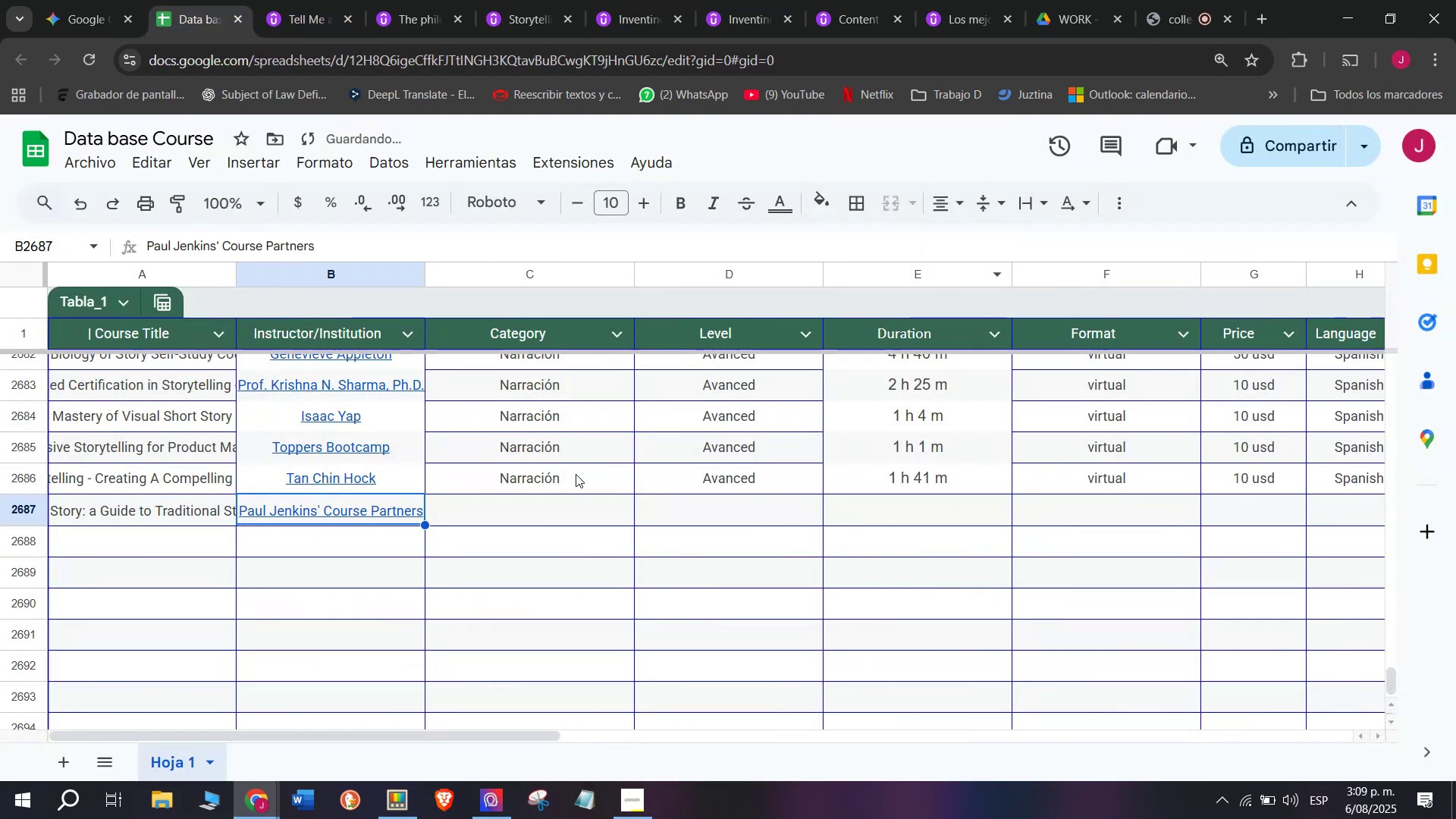 
left_click([576, 472])
 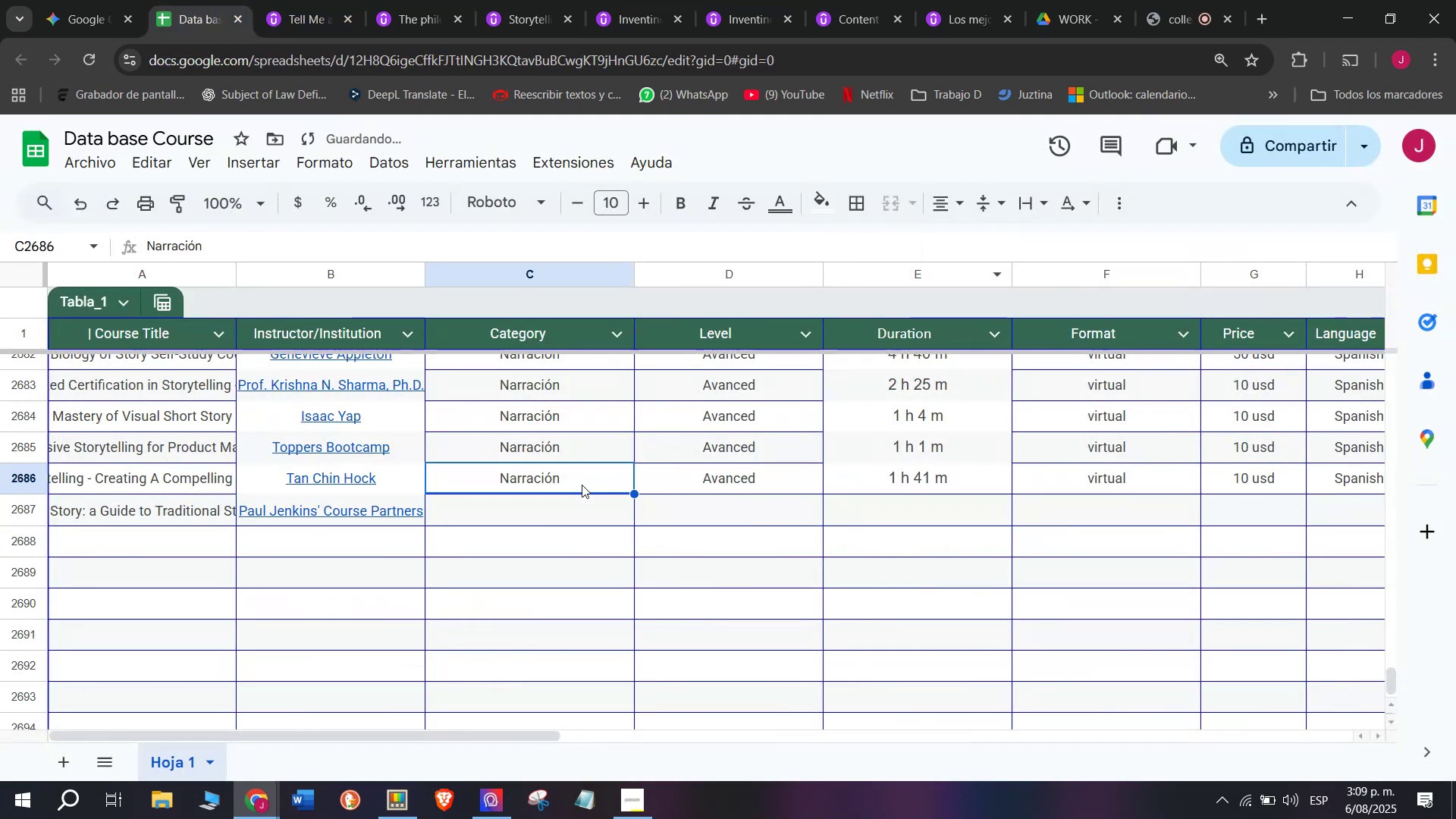 
key(Break)
 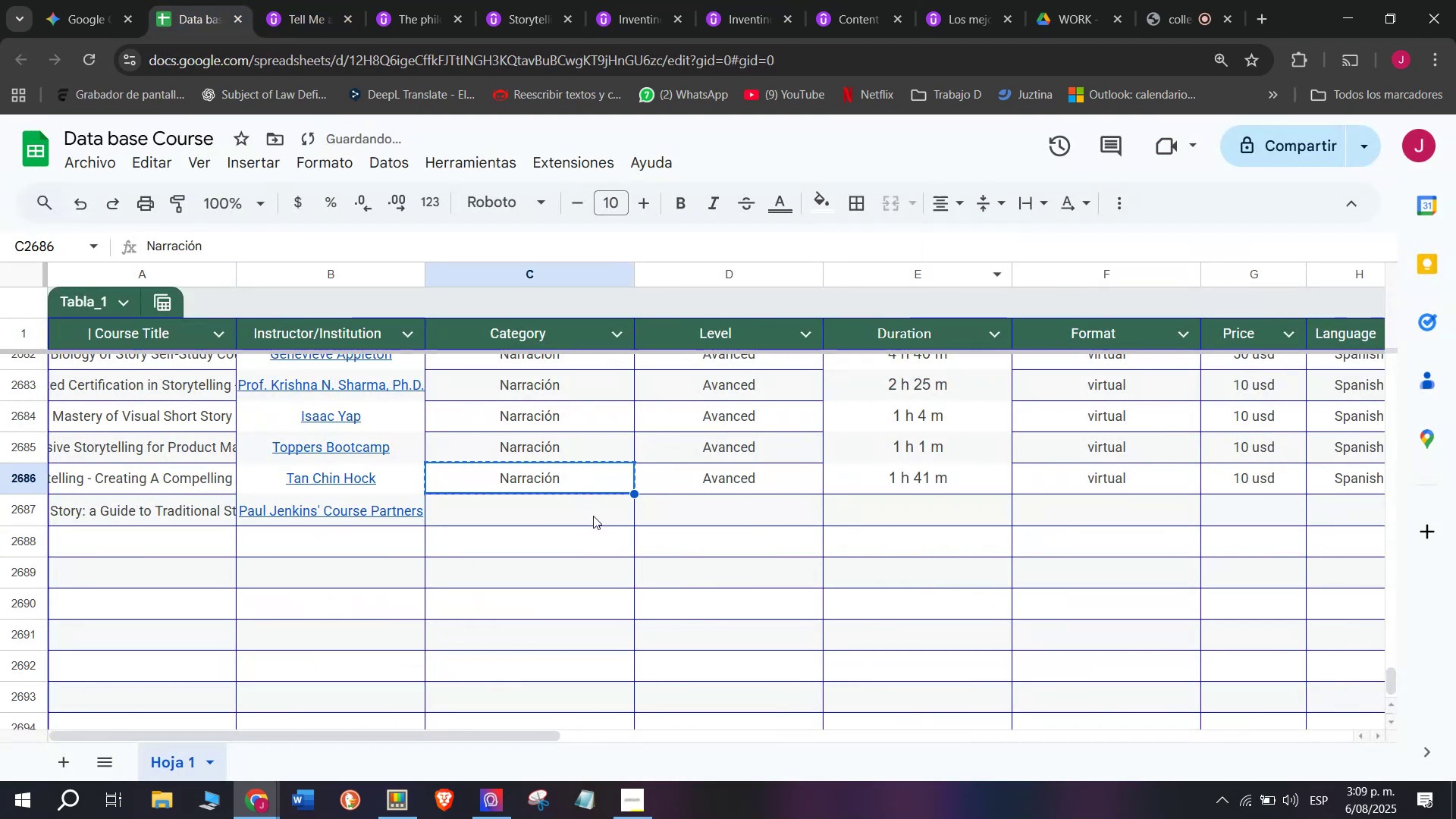 
key(Control+C)
 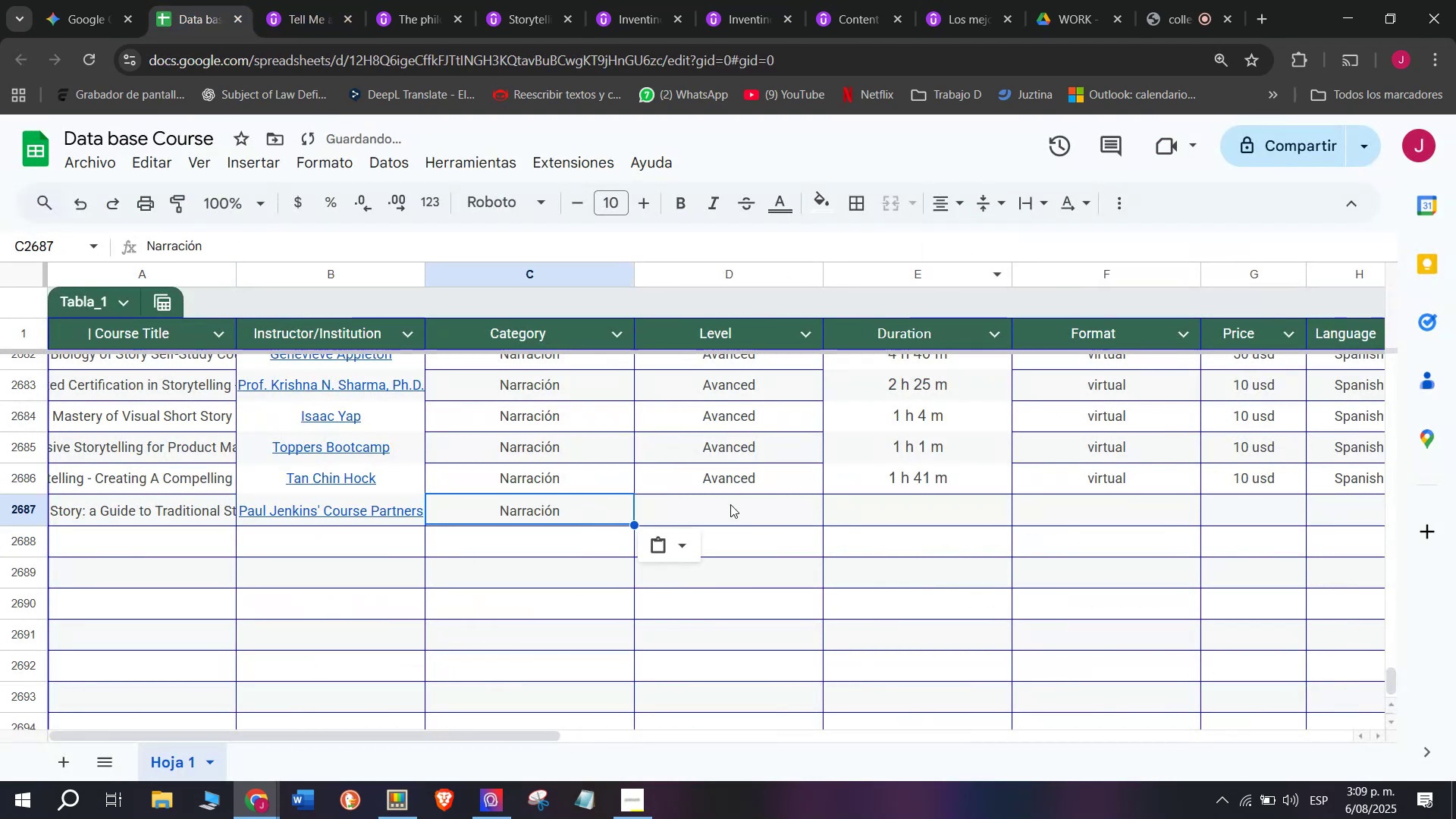 
key(Control+ControlLeft)
 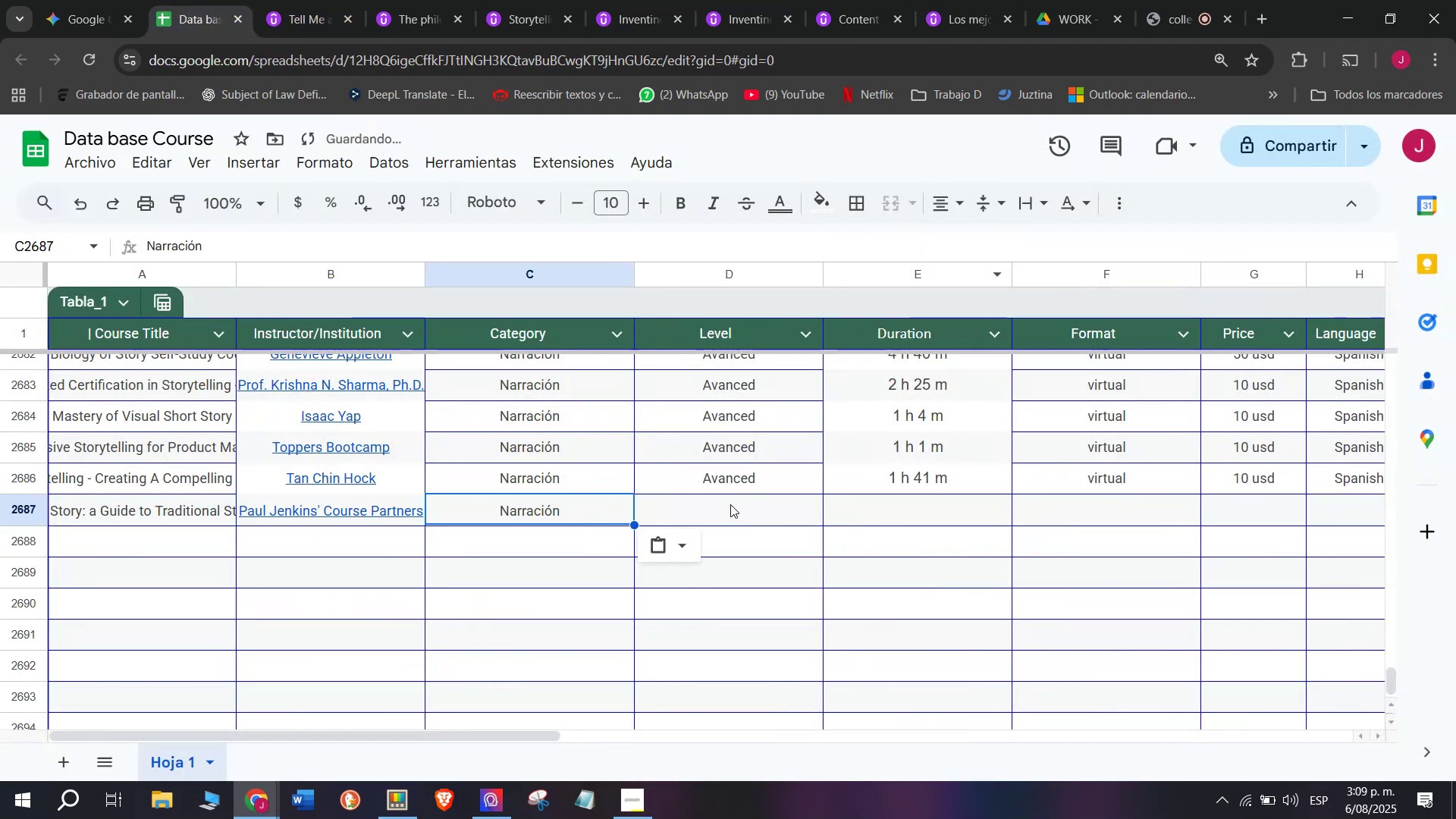 
double_click([593, 516])
 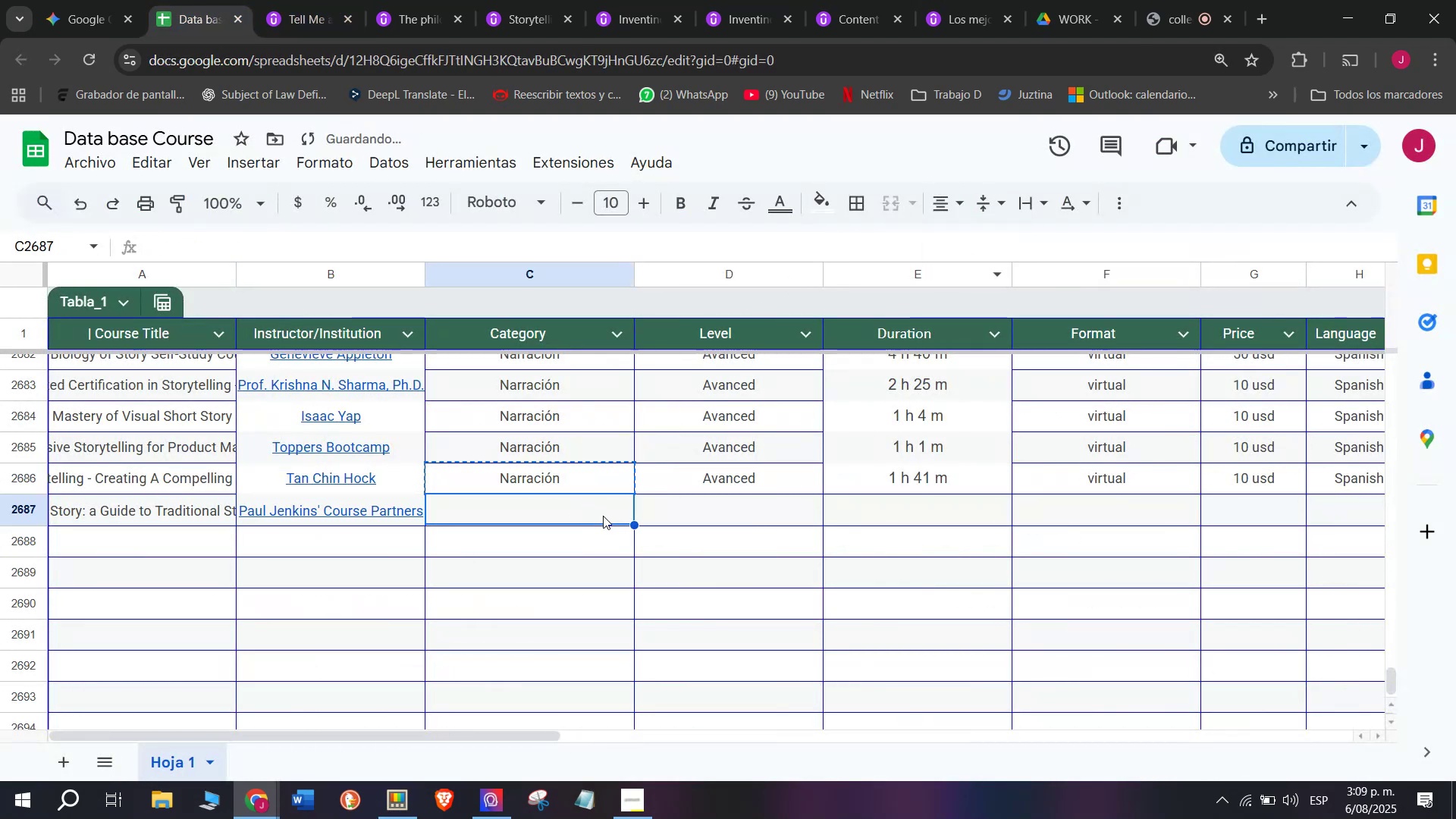 
key(Control+V)
 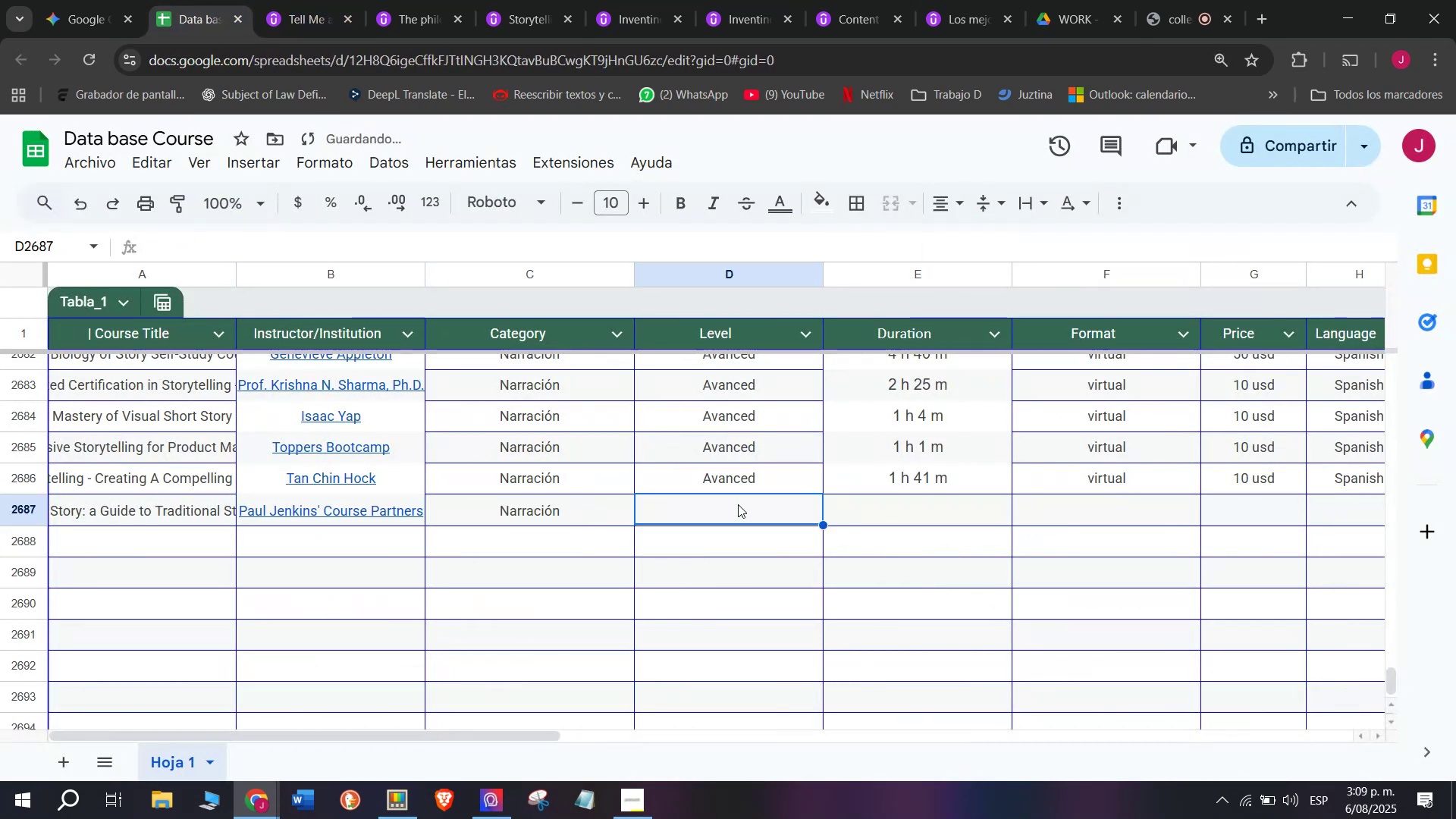 
key(Control+ControlLeft)
 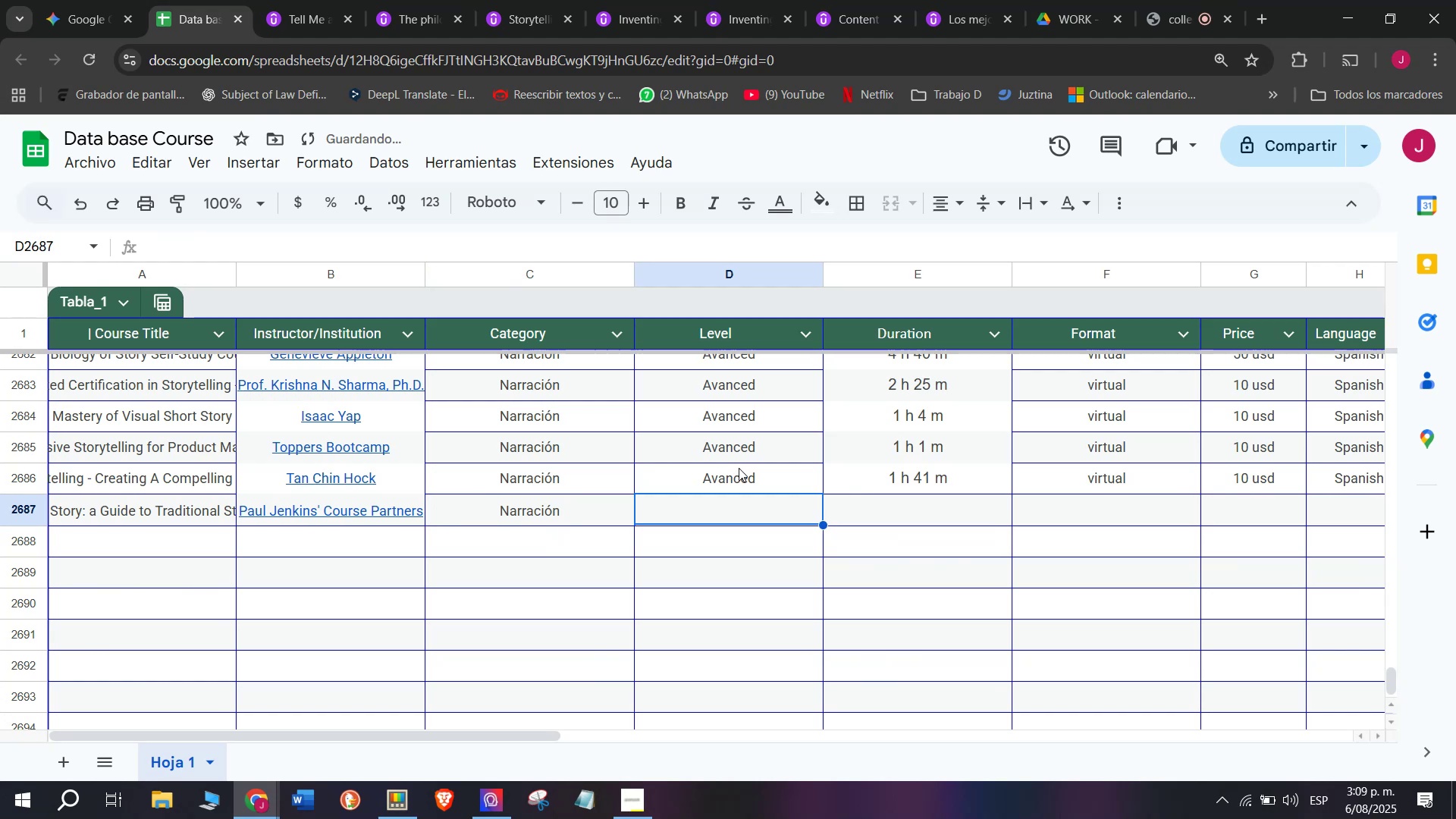 
key(Z)
 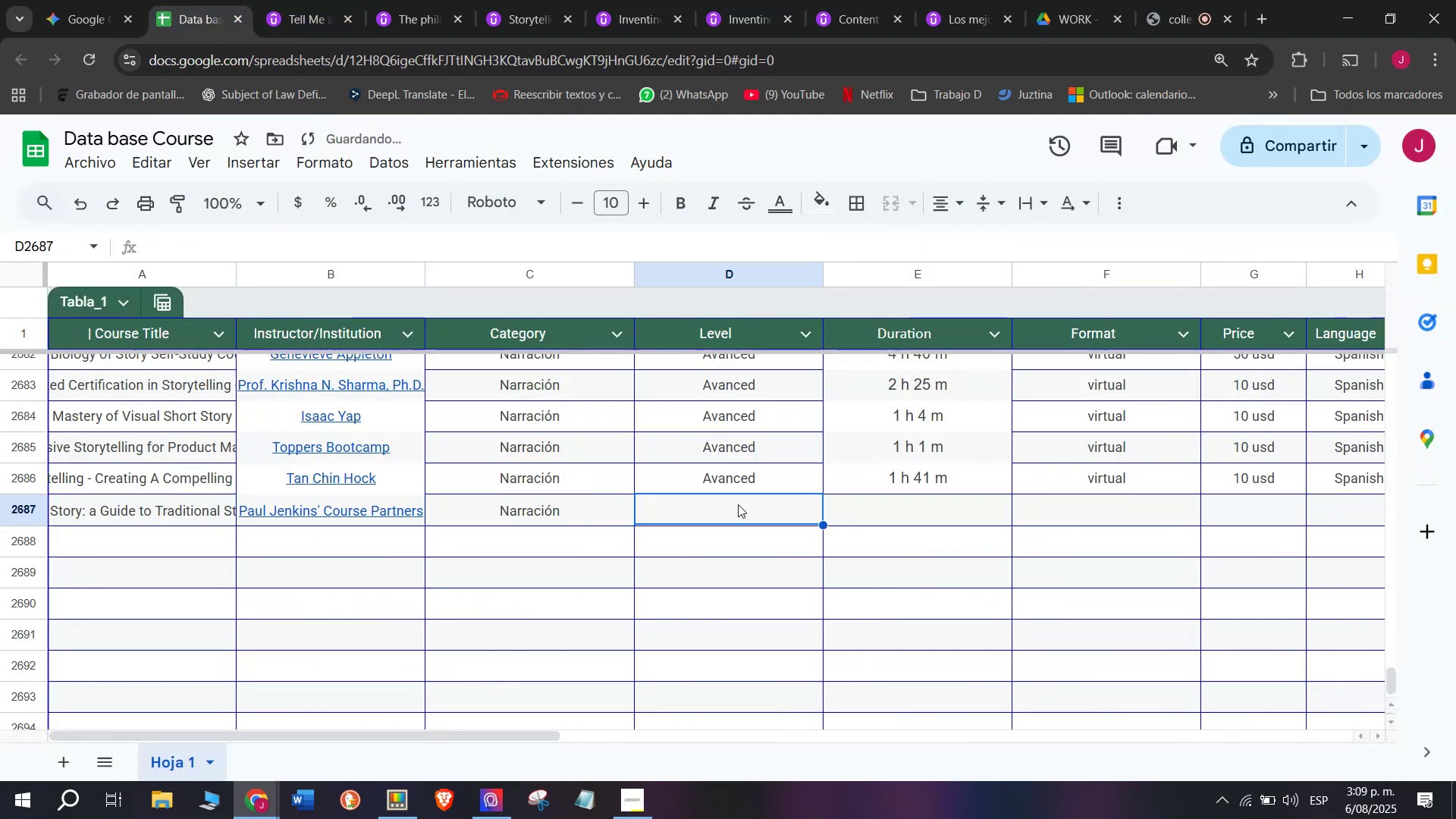 
double_click([739, 468])
 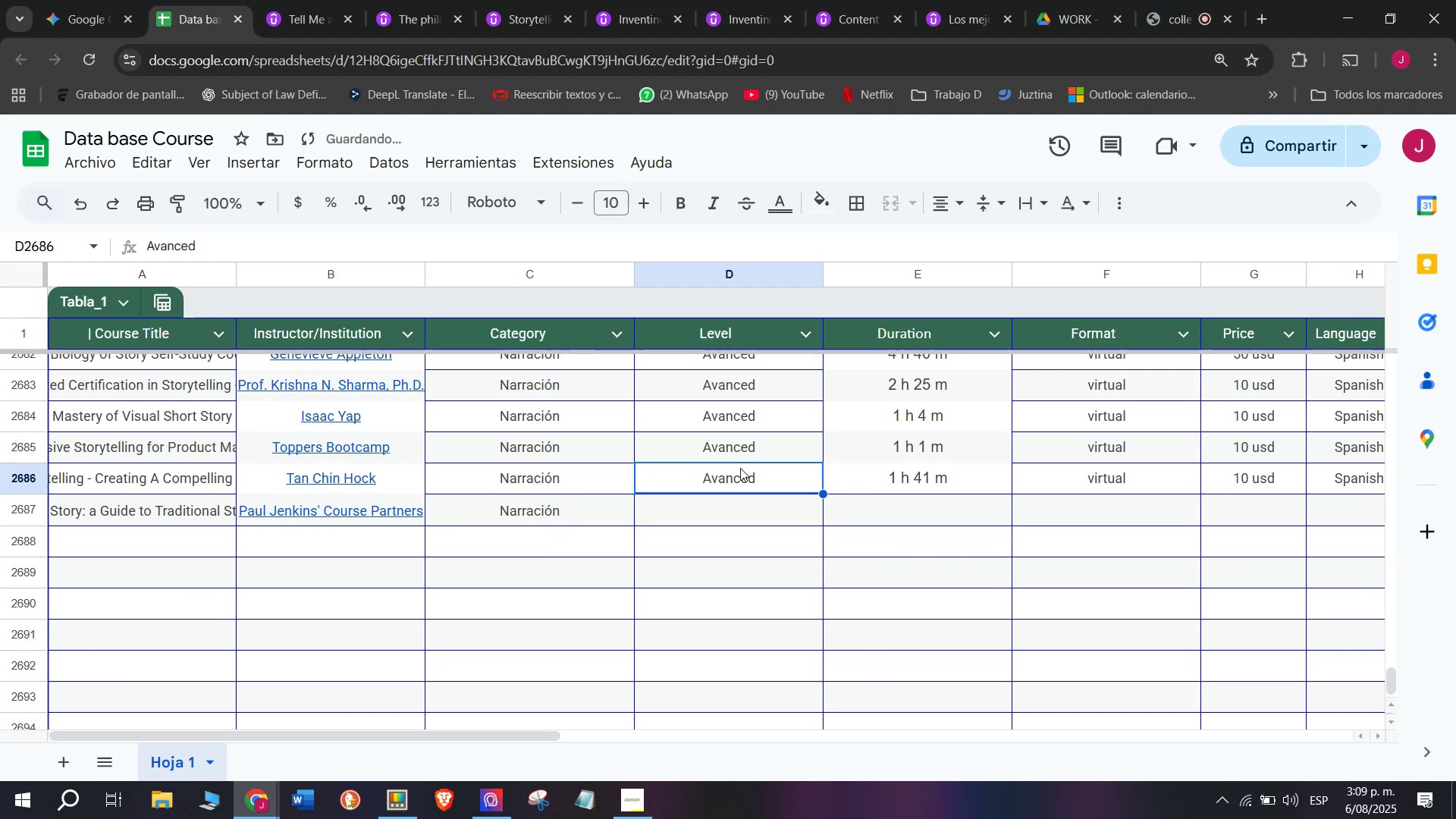 
key(Break)
 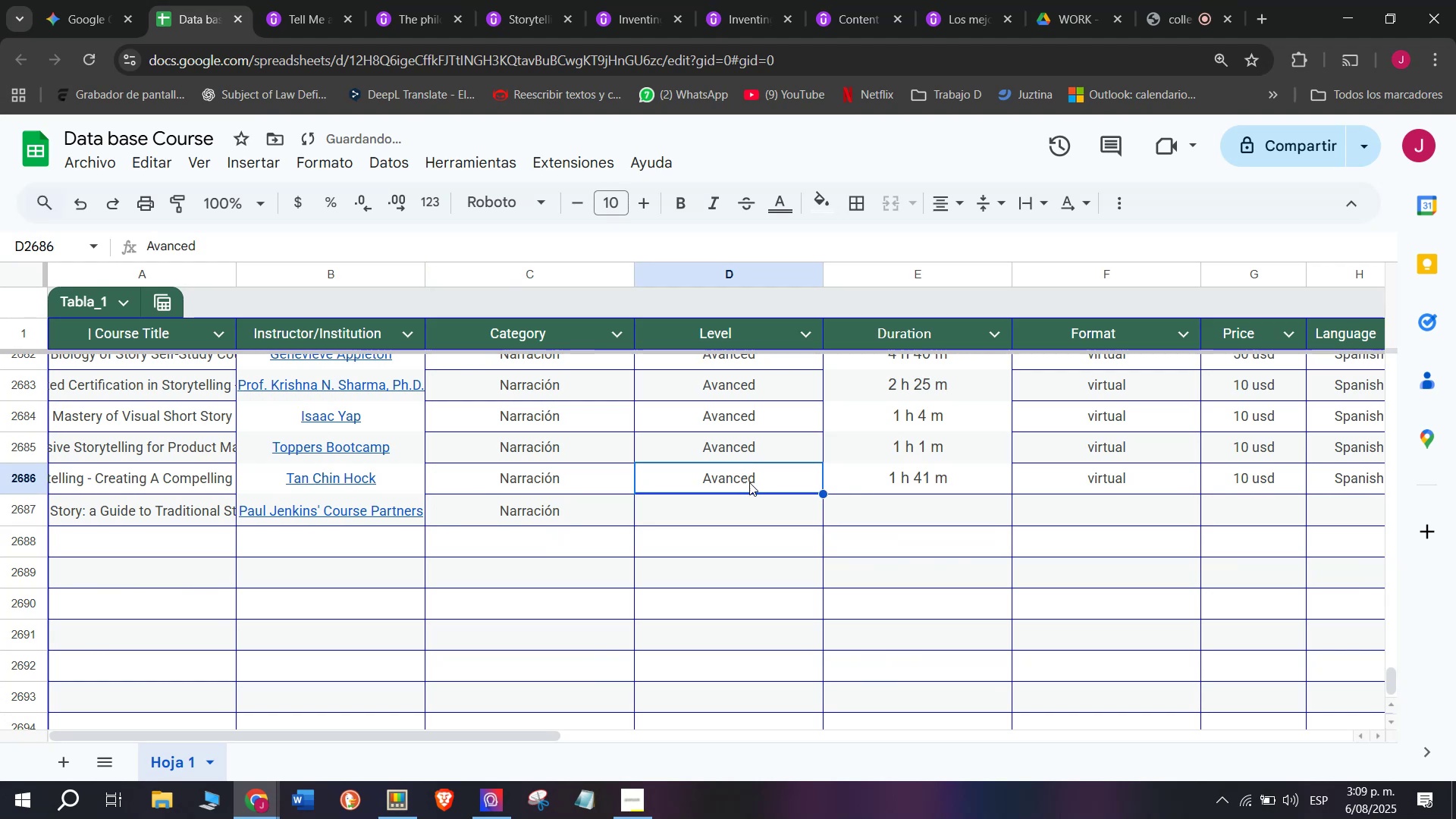 
key(Control+ControlLeft)
 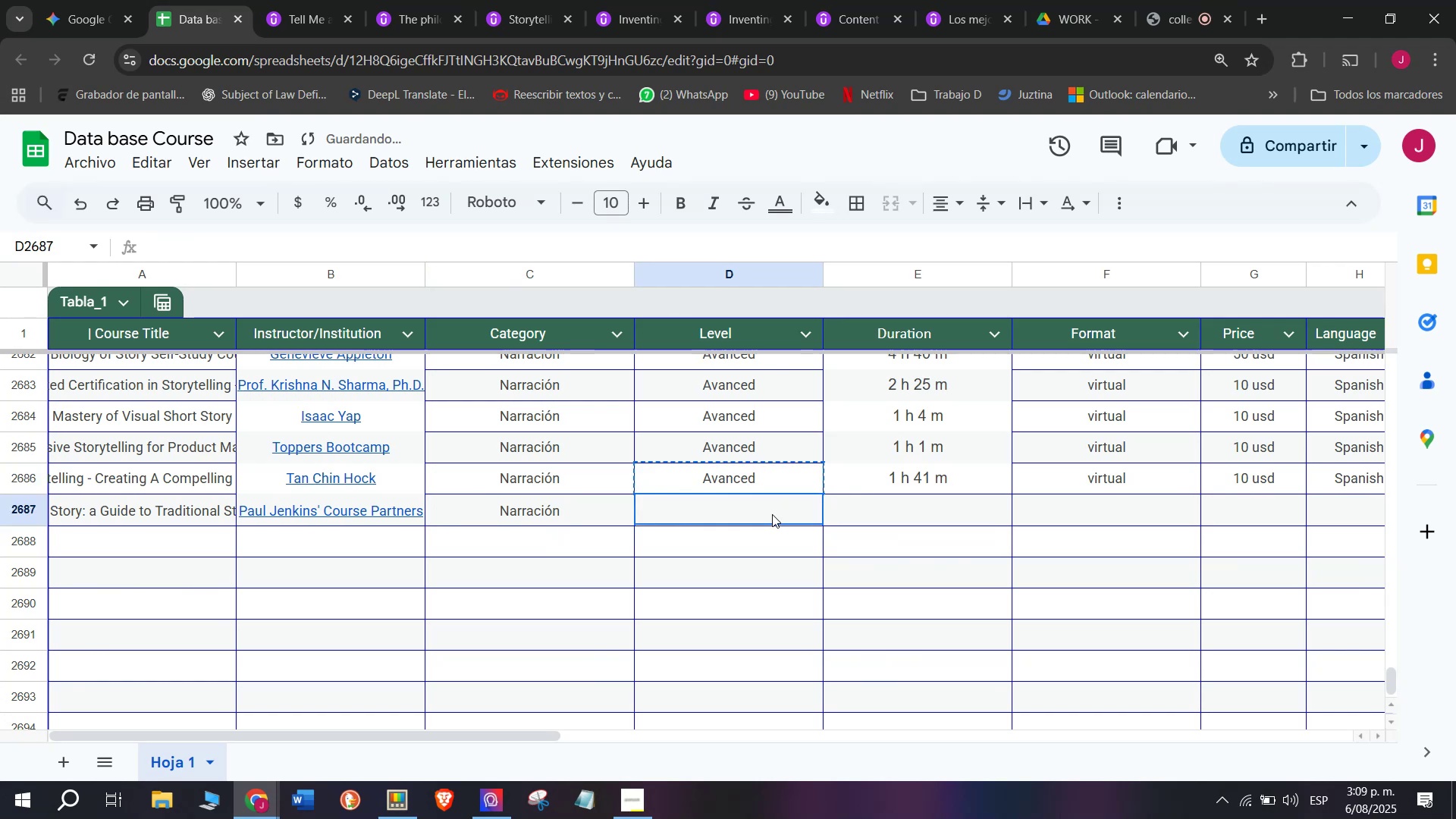 
key(Control+C)
 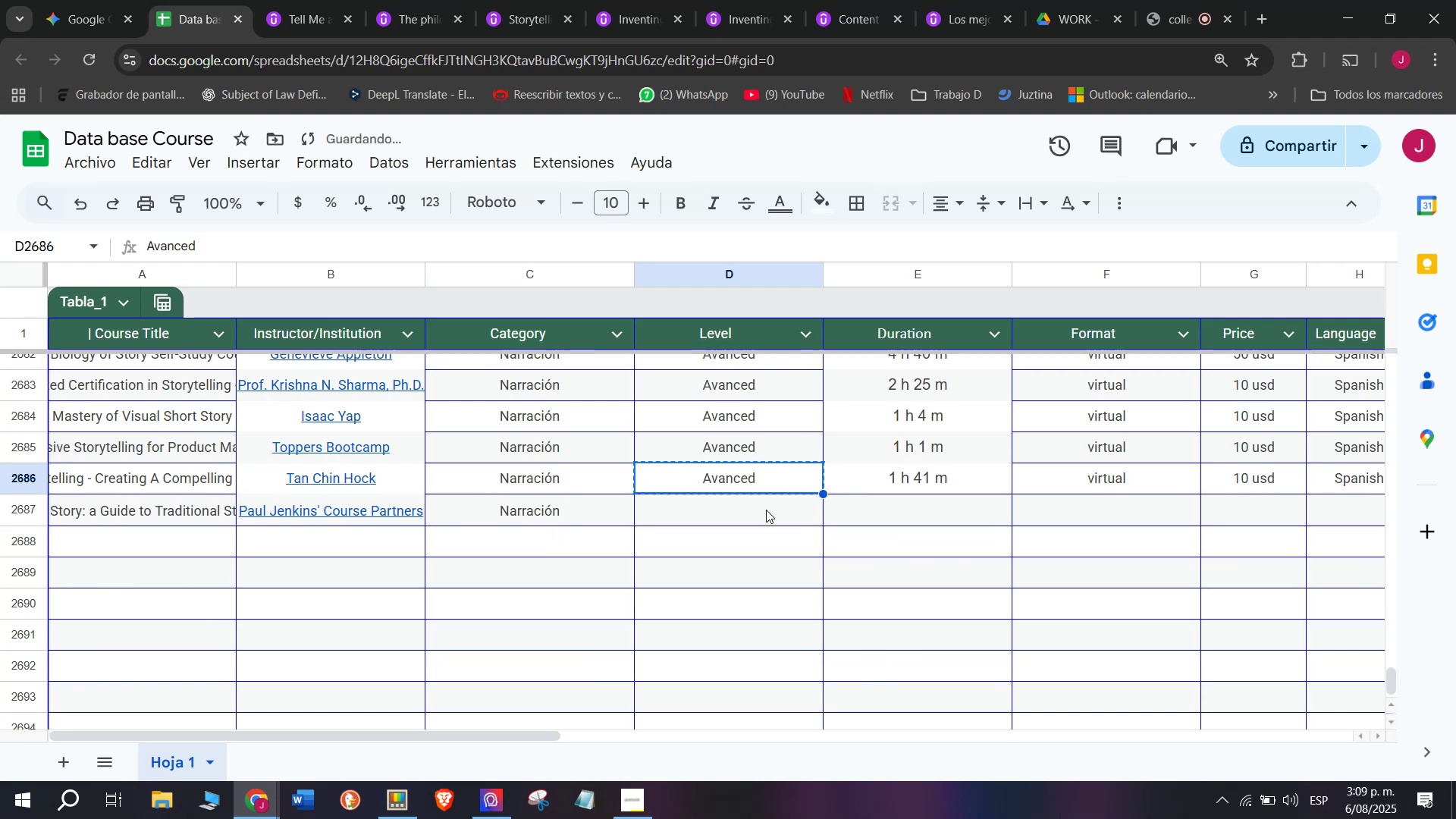 
left_click([766, 510])
 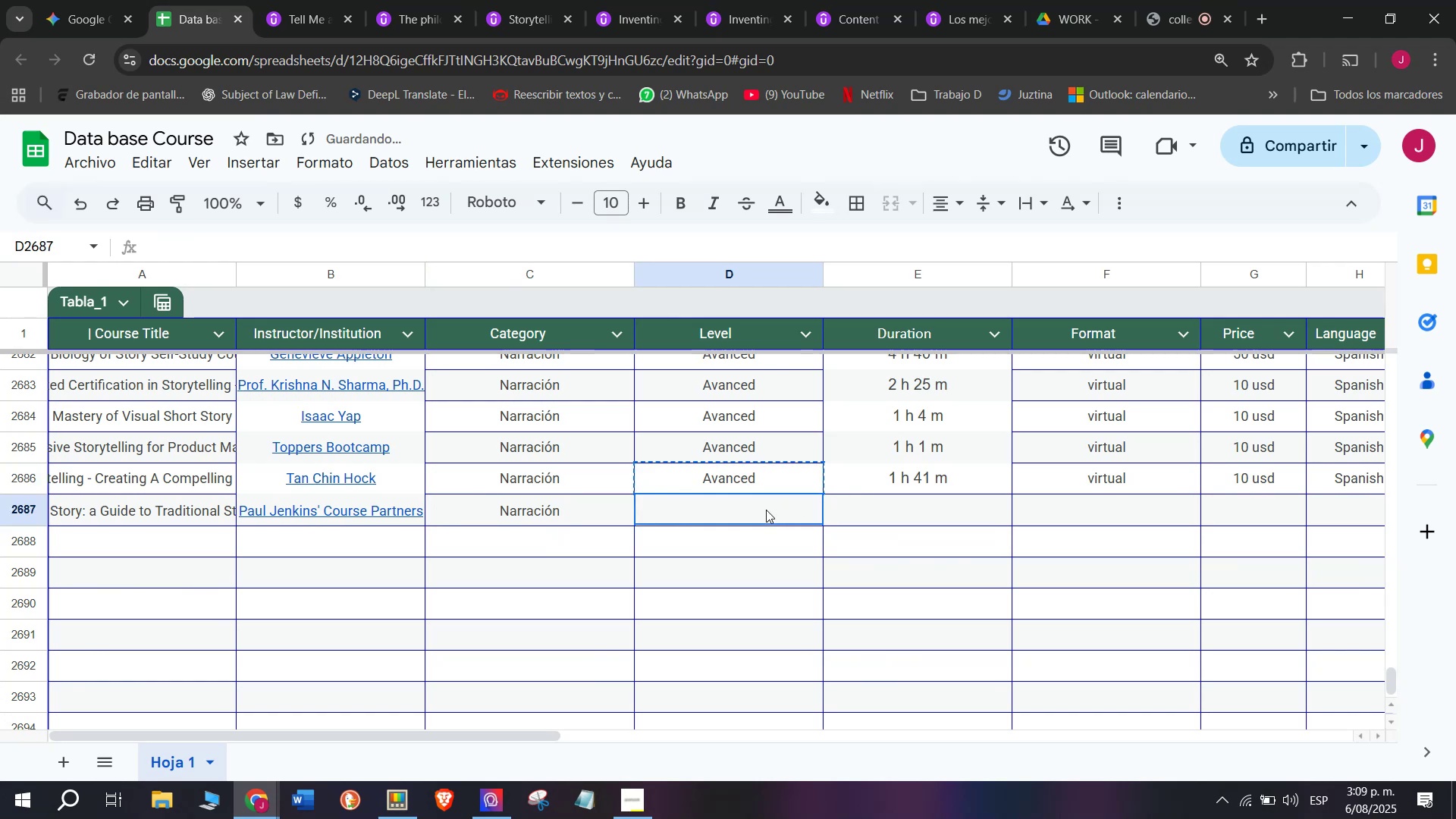 
key(Control+ControlLeft)
 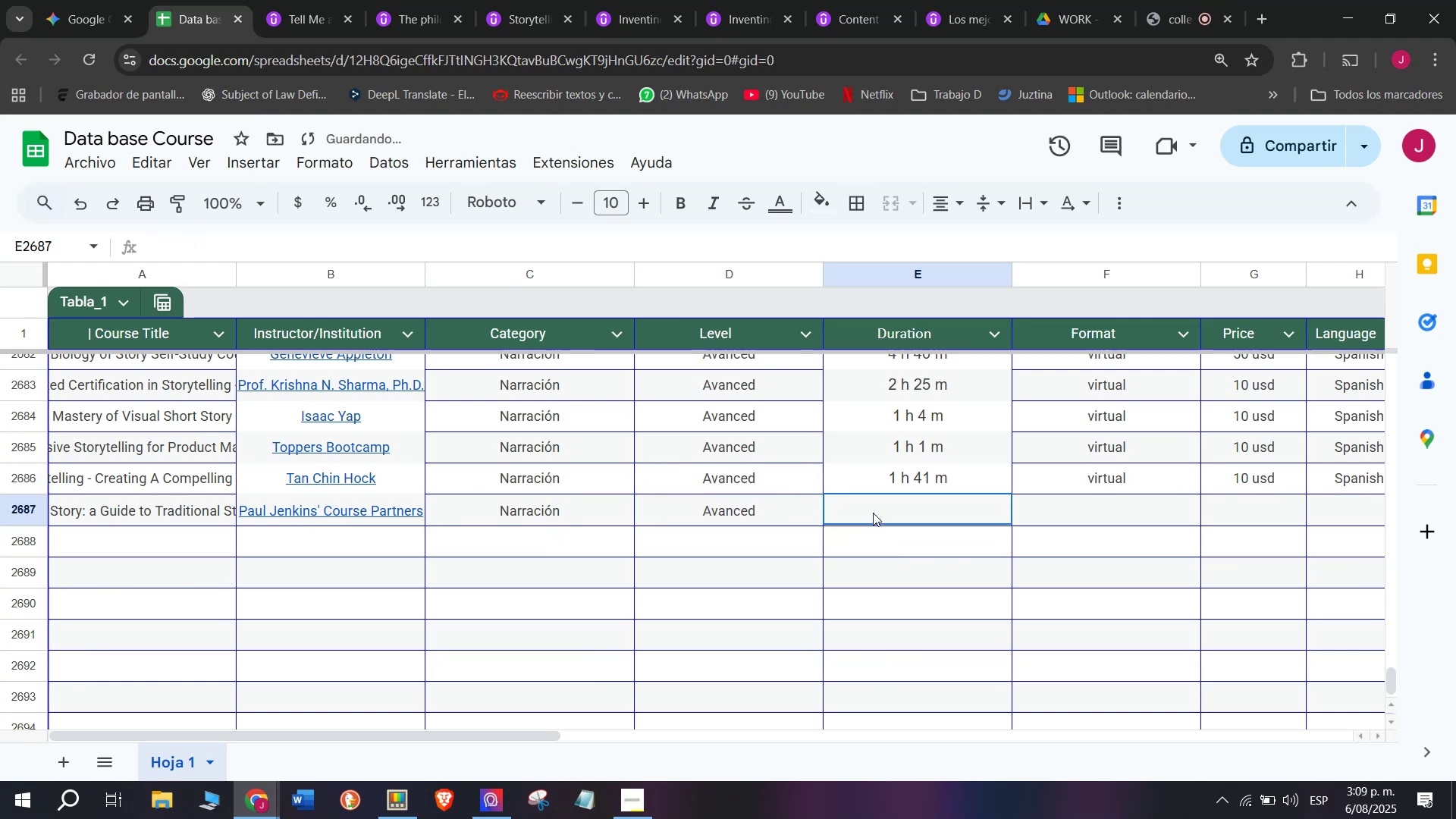 
key(Z)
 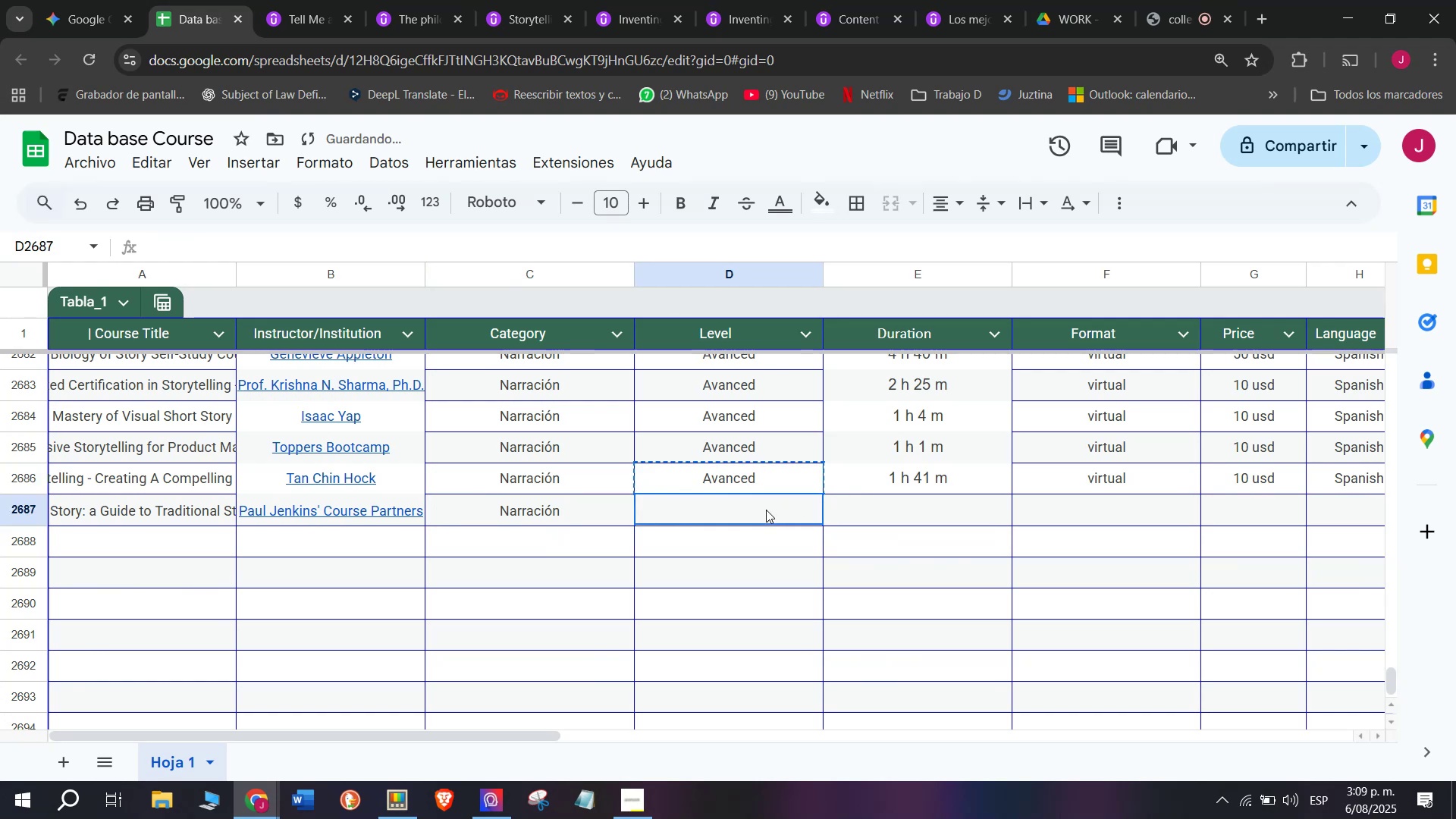 
key(Control+V)
 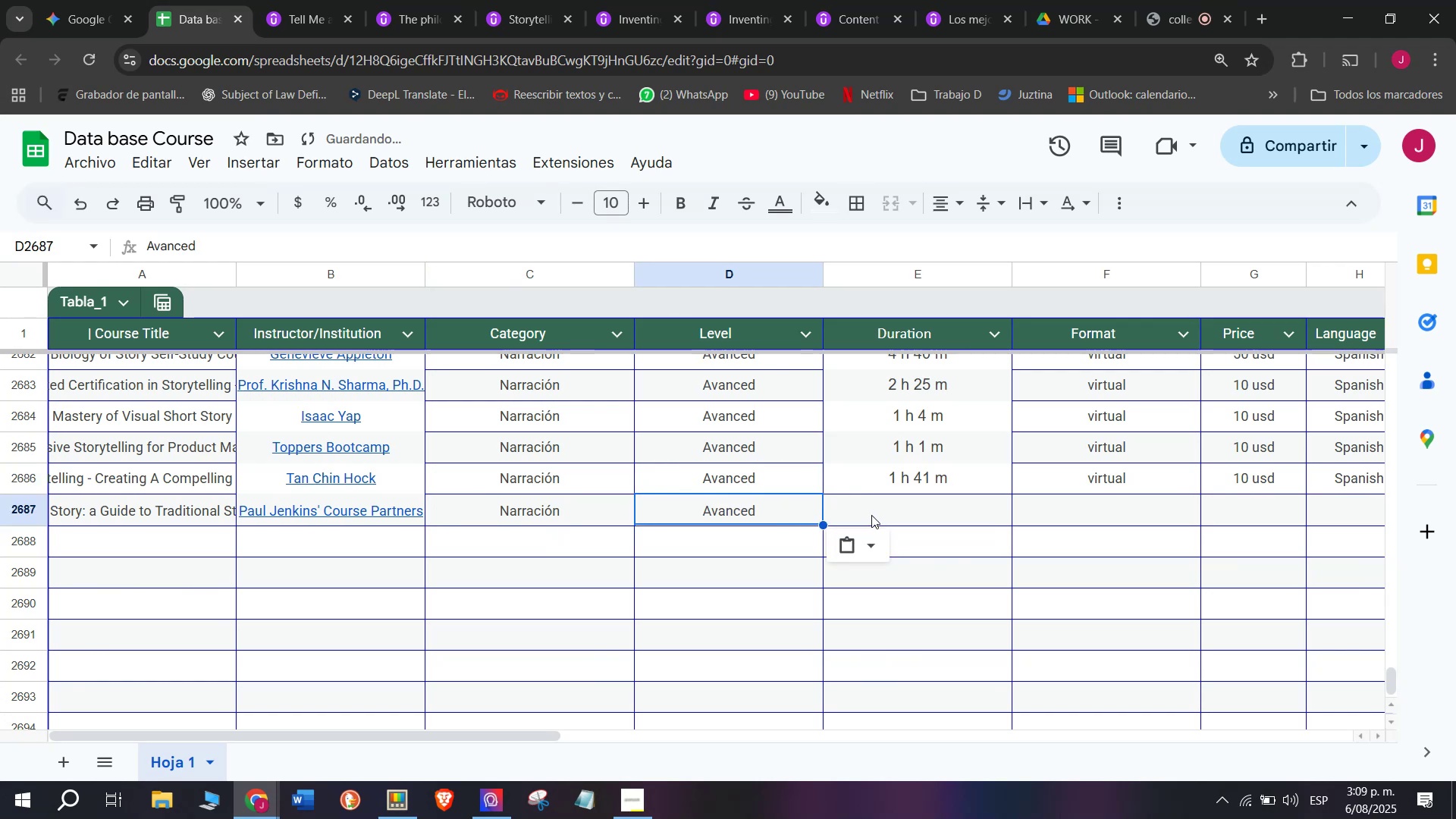 
double_click([873, 513])
 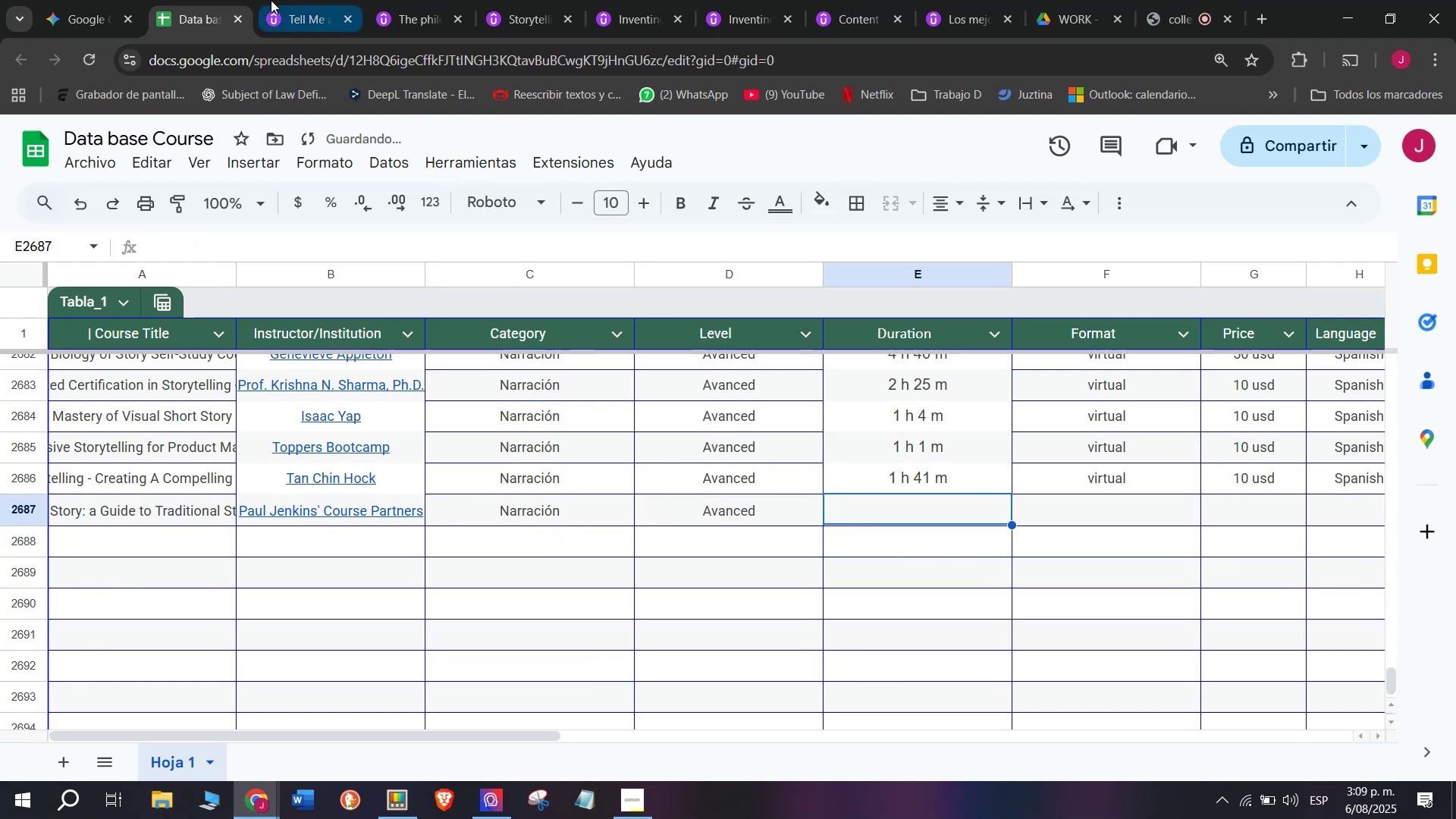 
left_click([268, 0])
 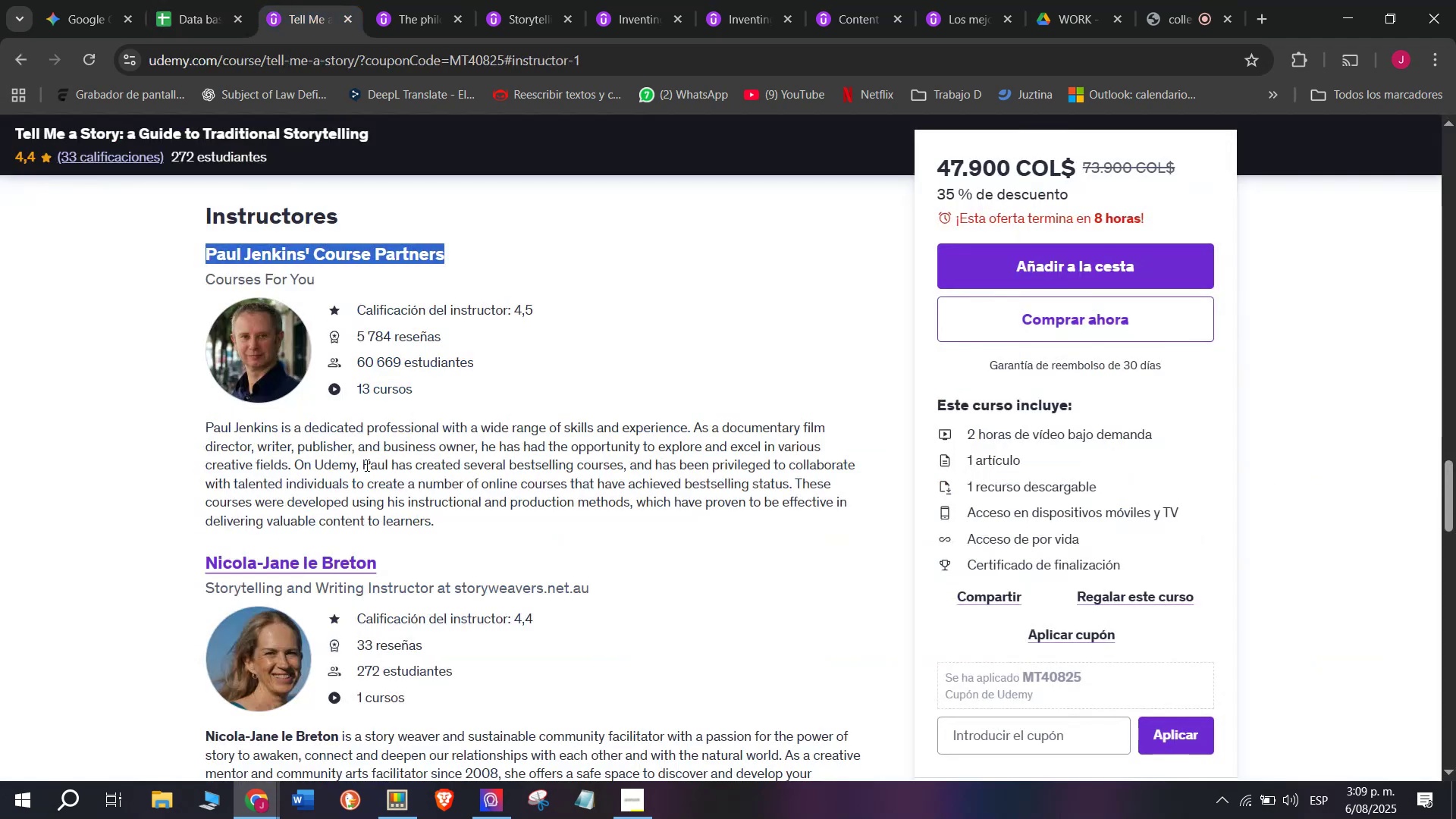 
scroll: coordinate [373, 570], scroll_direction: up, amount: 9.0
 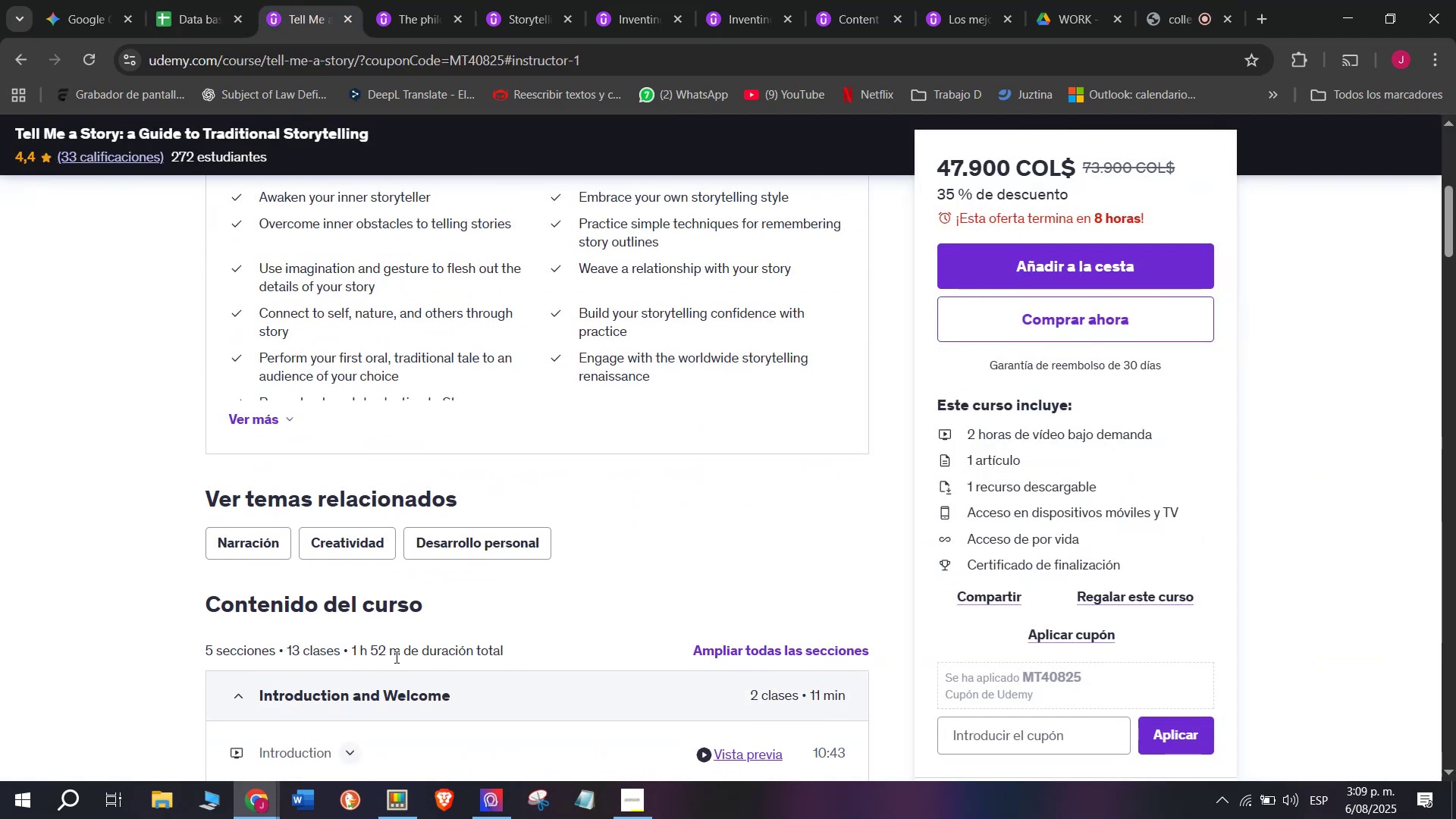 
left_click_drag(start_coordinate=[397, 655], to_coordinate=[351, 651])
 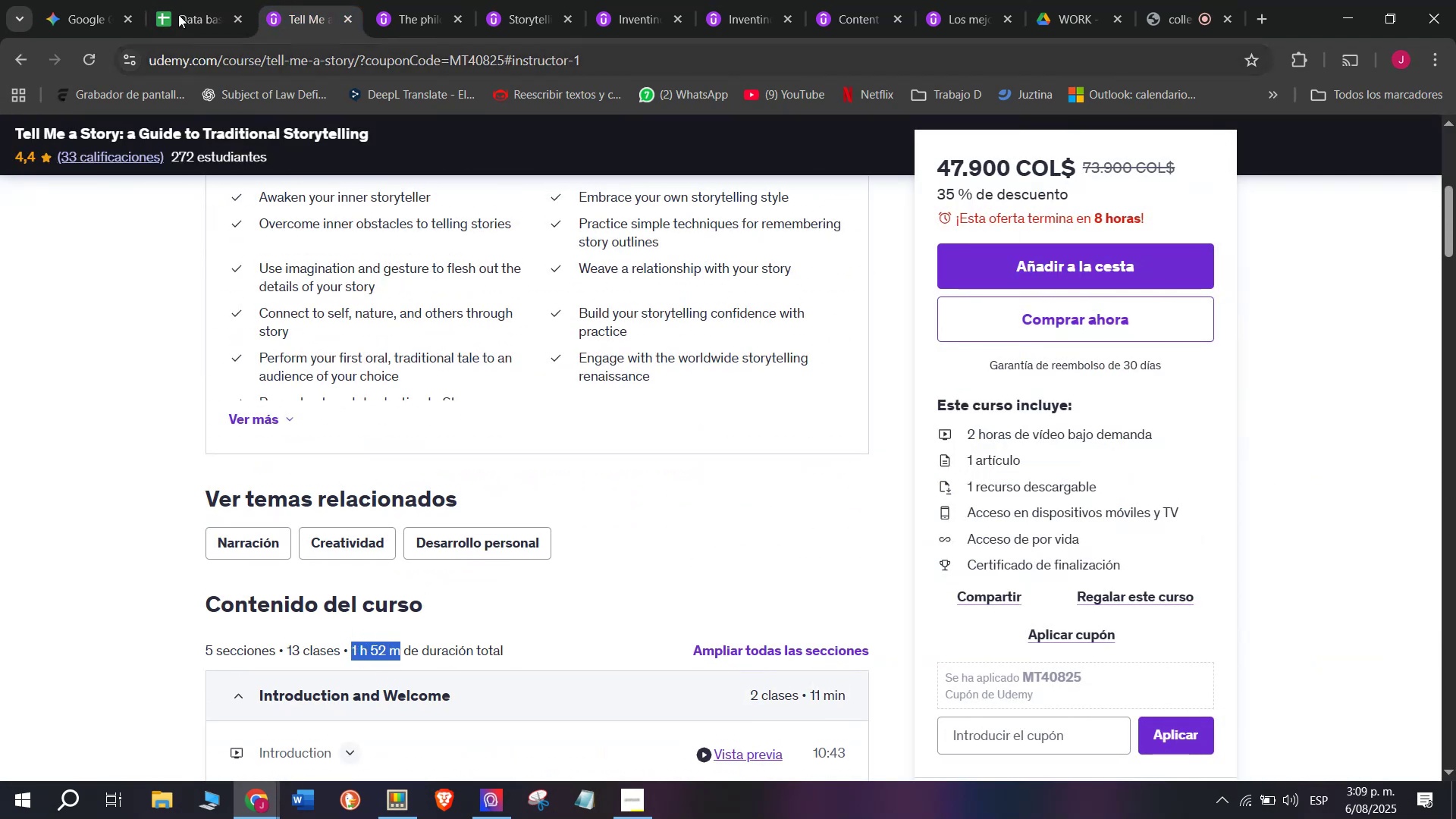 
key(Control+ControlLeft)
 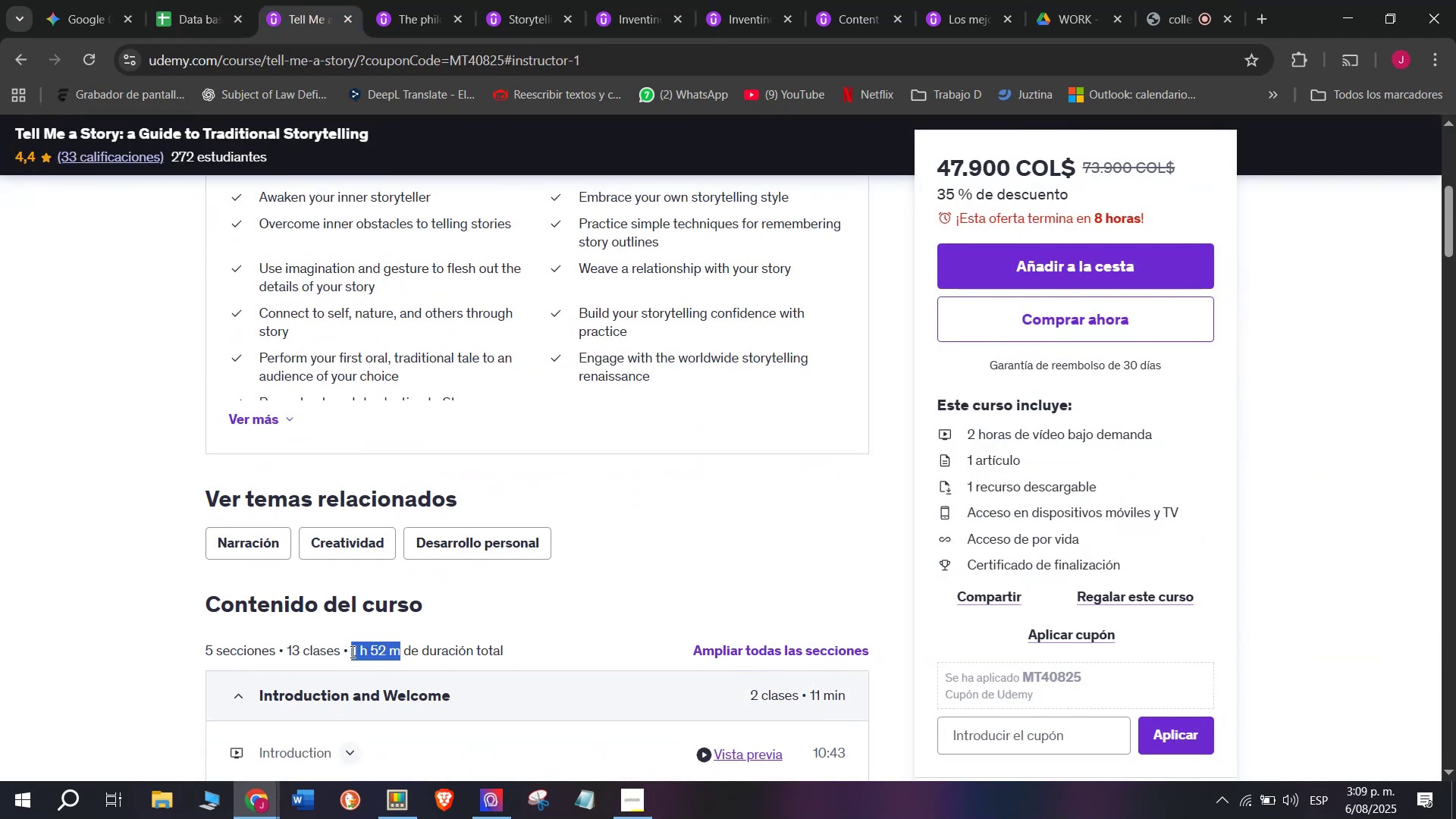 
key(Break)
 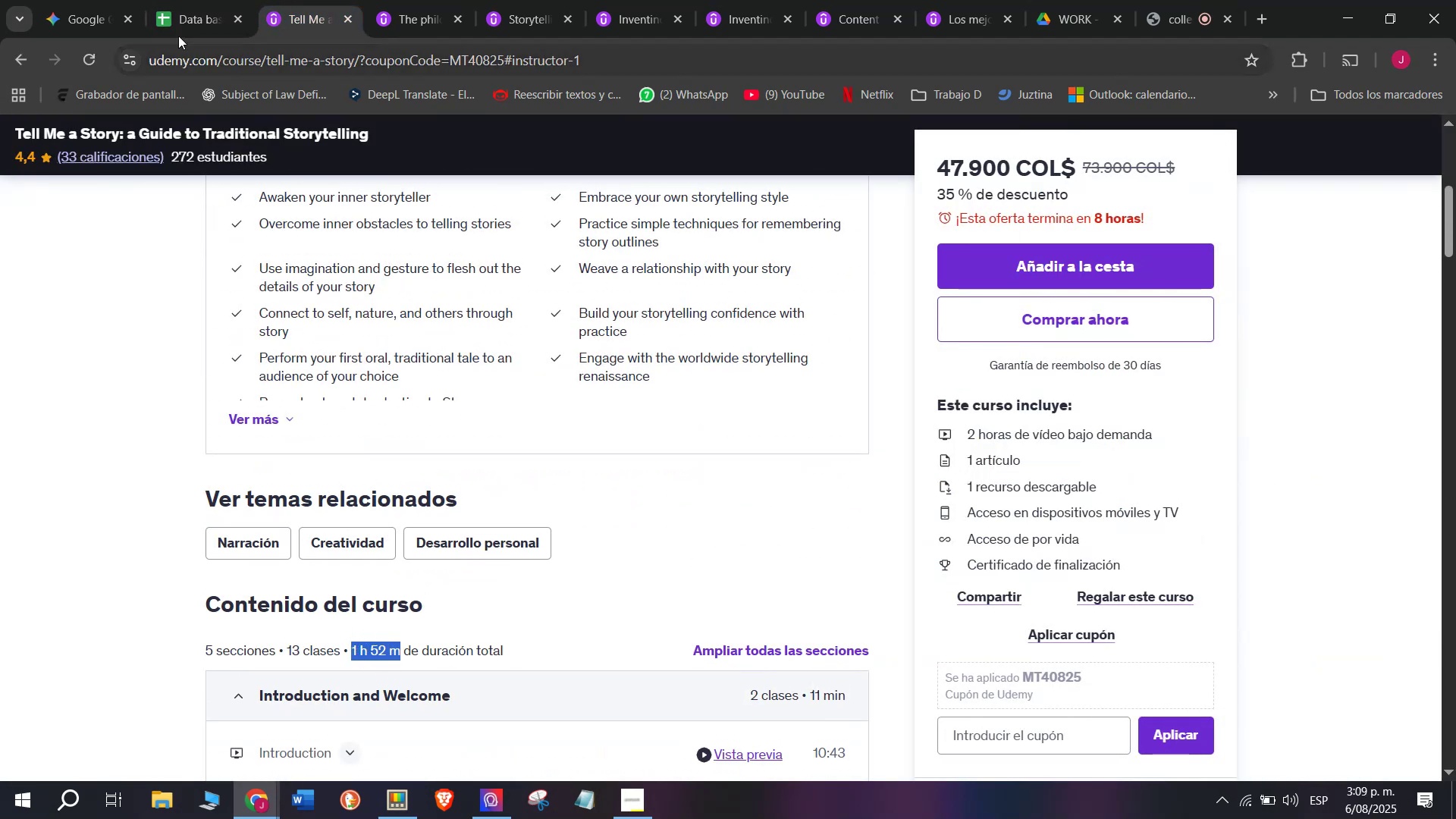 
key(Control+C)
 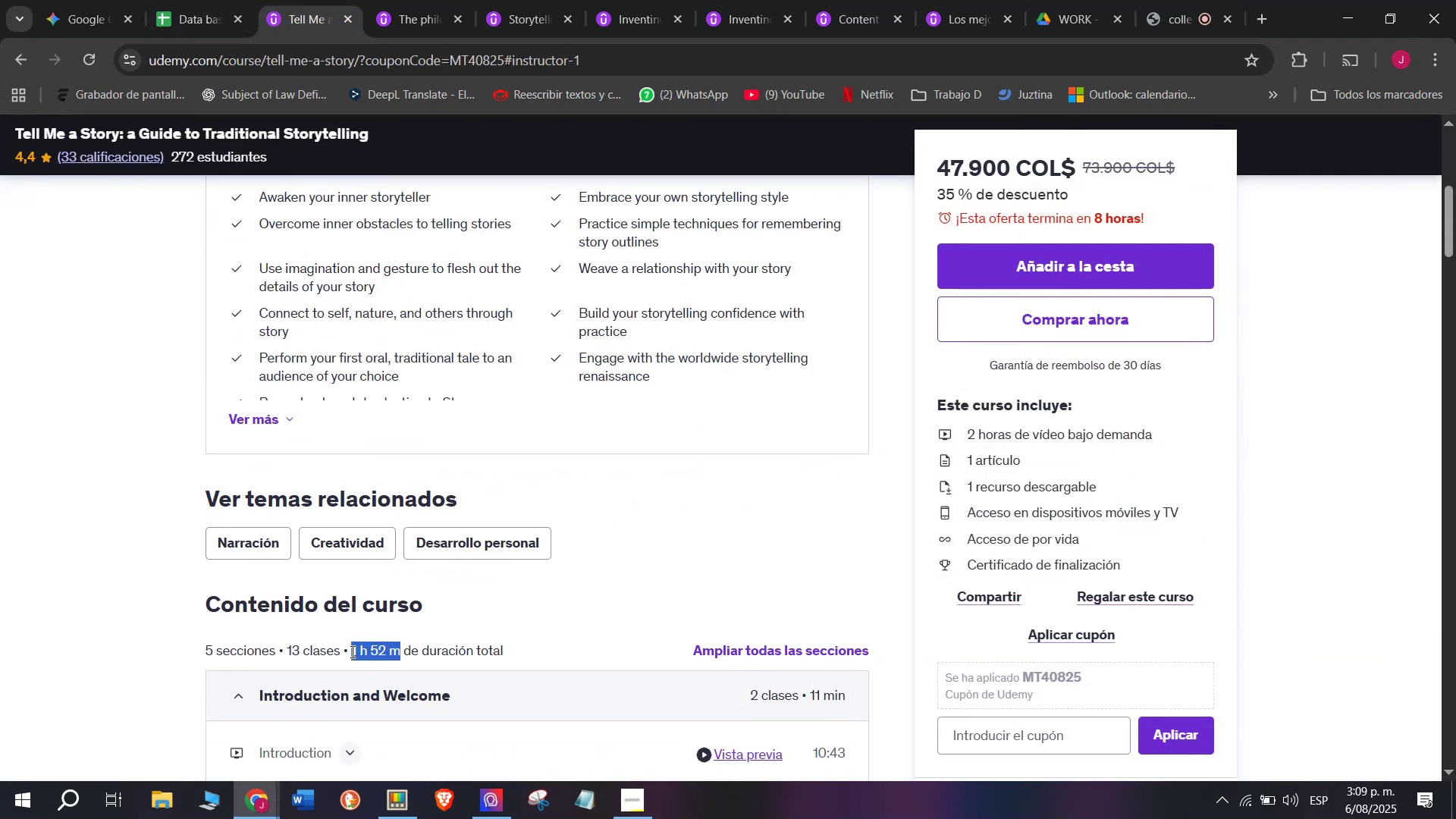 
key(Control+ControlLeft)
 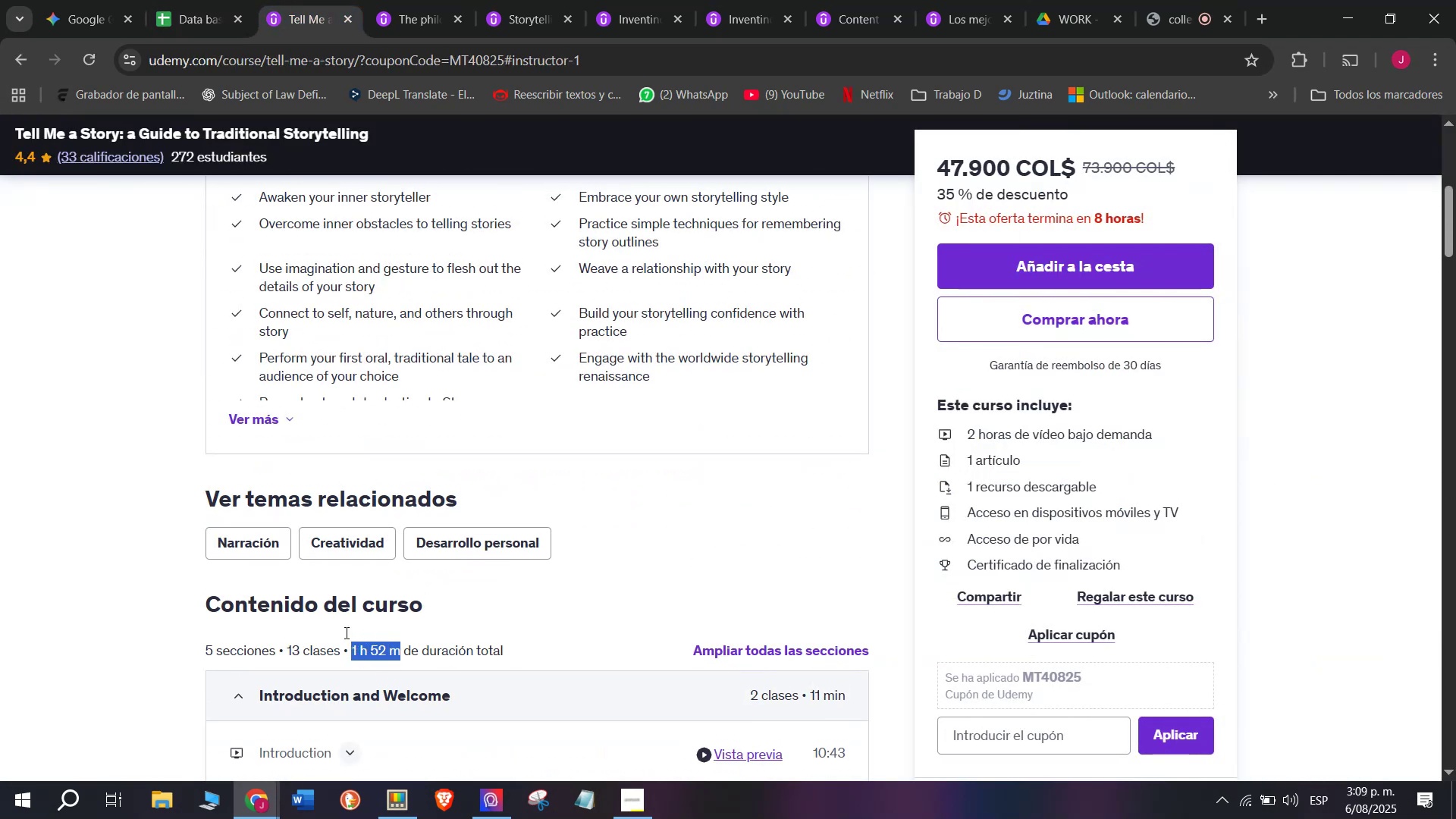 
key(Break)
 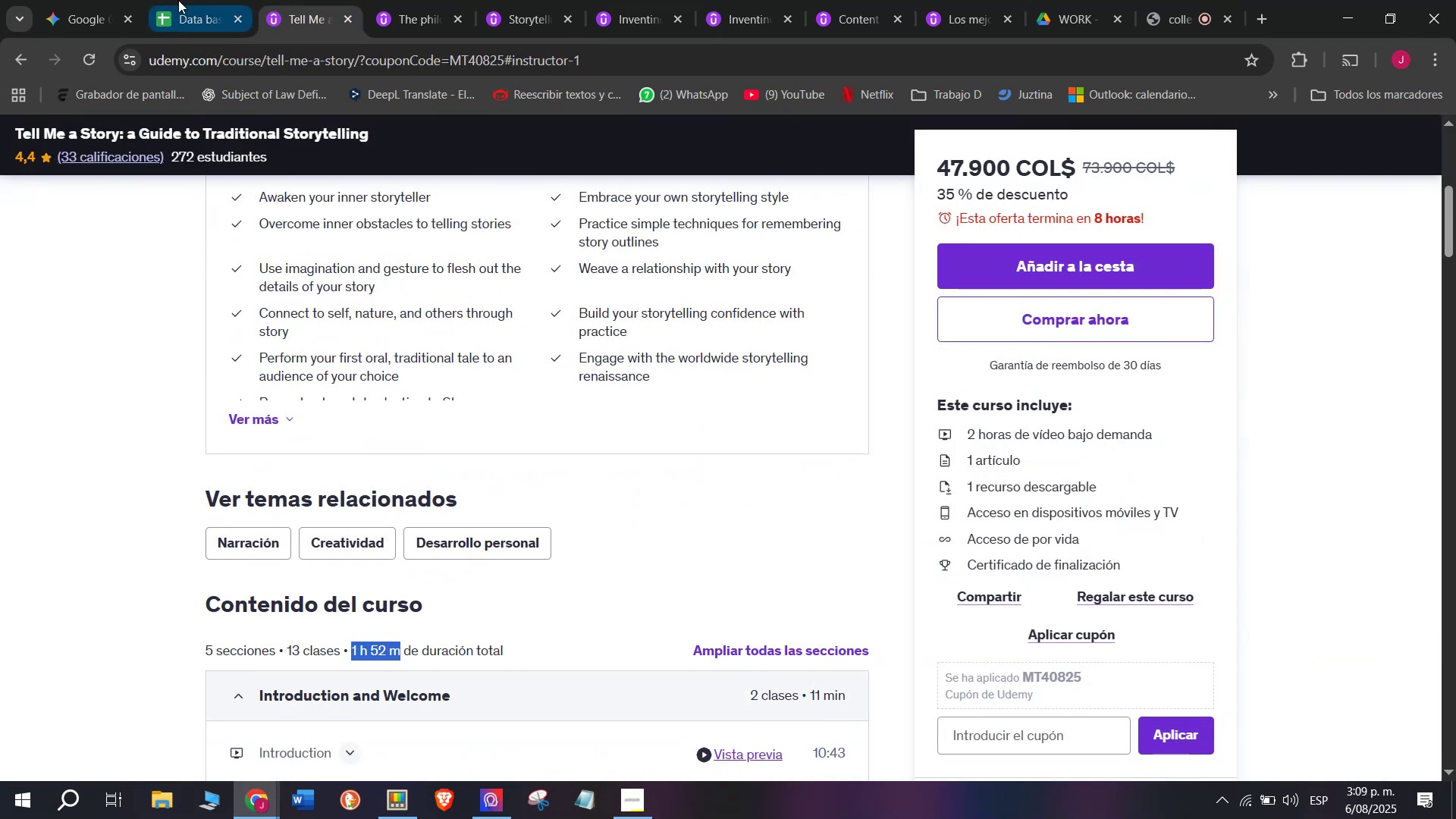 
key(Control+C)
 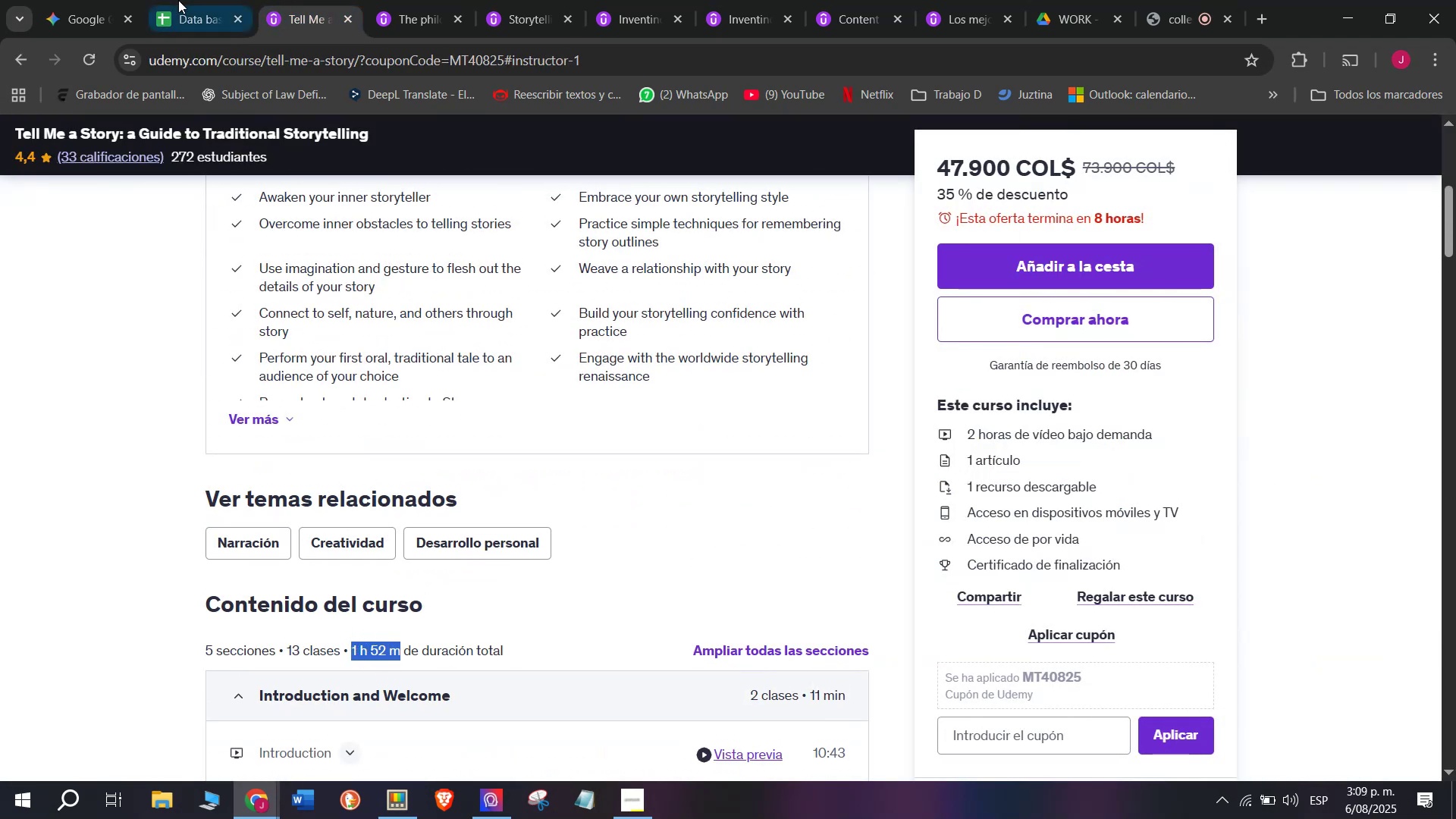 
left_click([178, 0])
 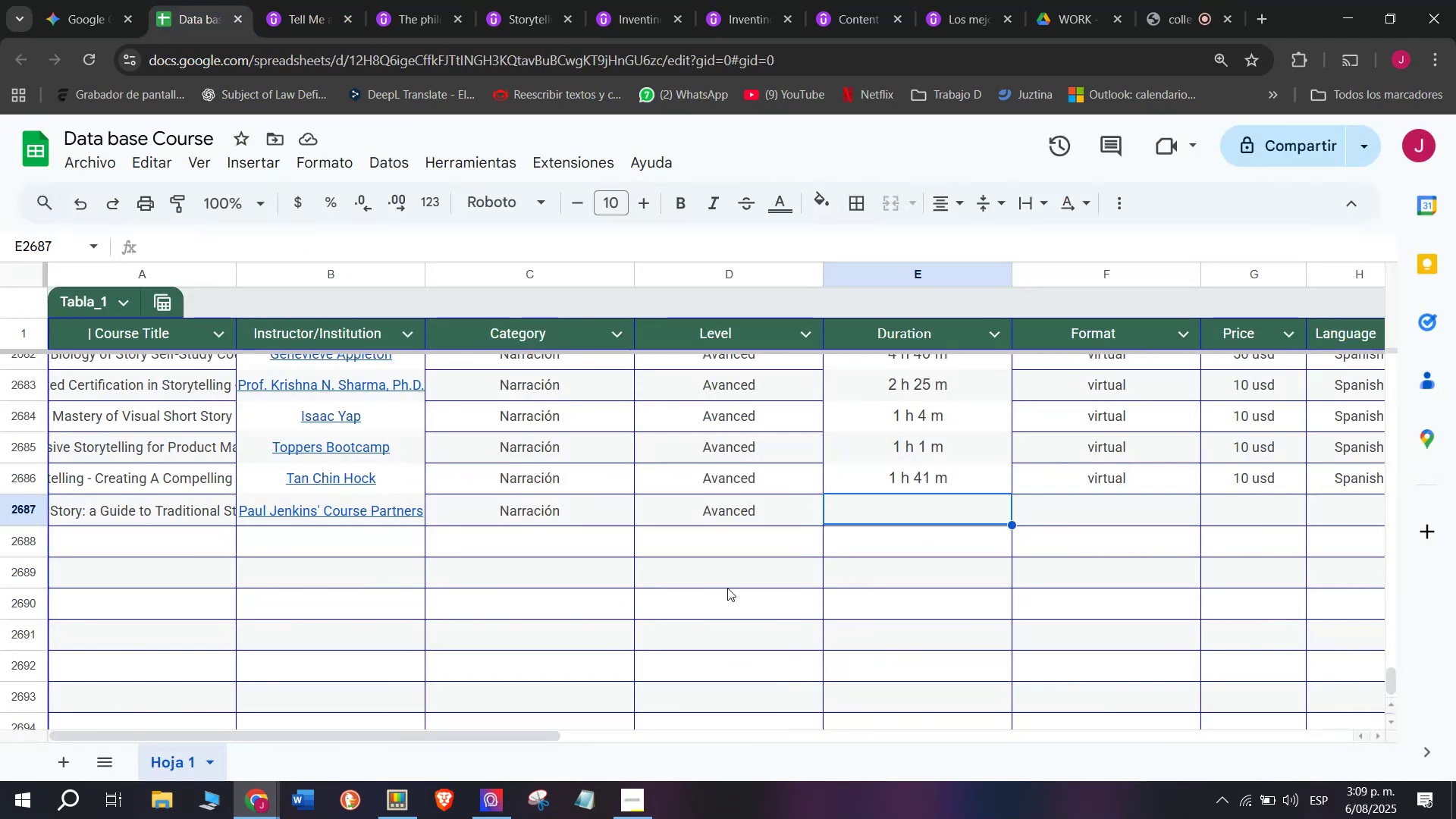 
key(Z)
 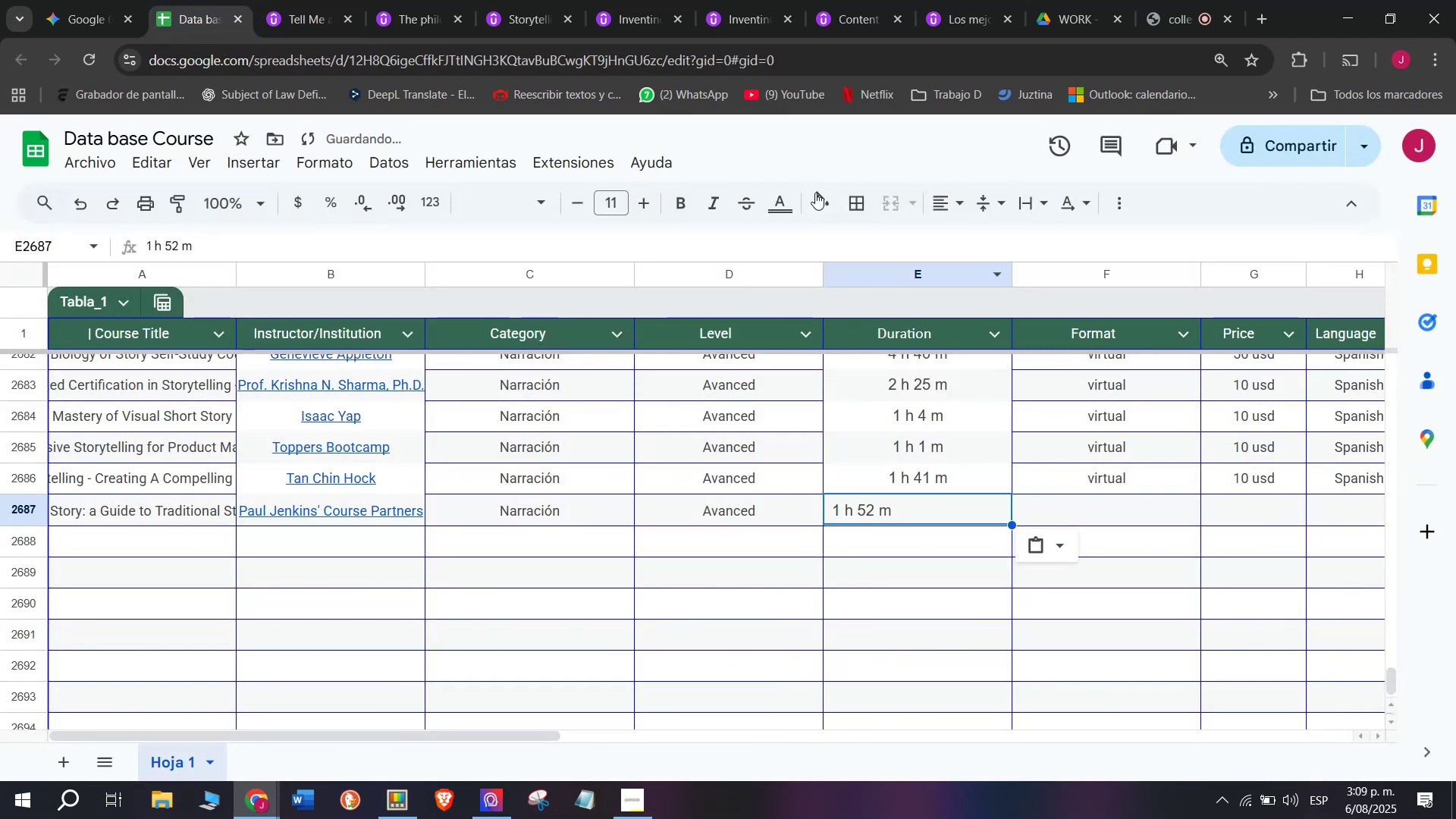 
key(Control+ControlLeft)
 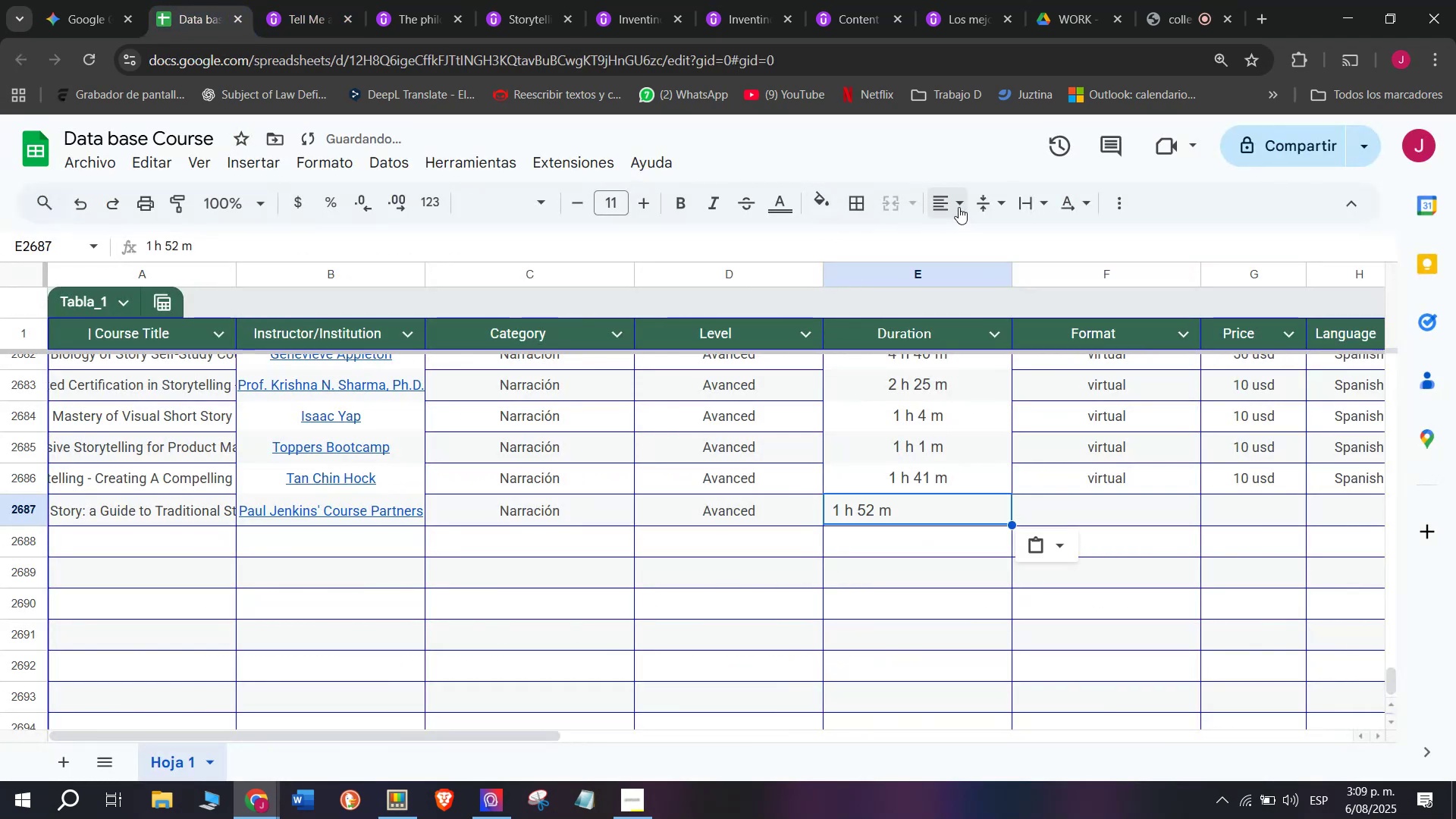 
key(Control+V)
 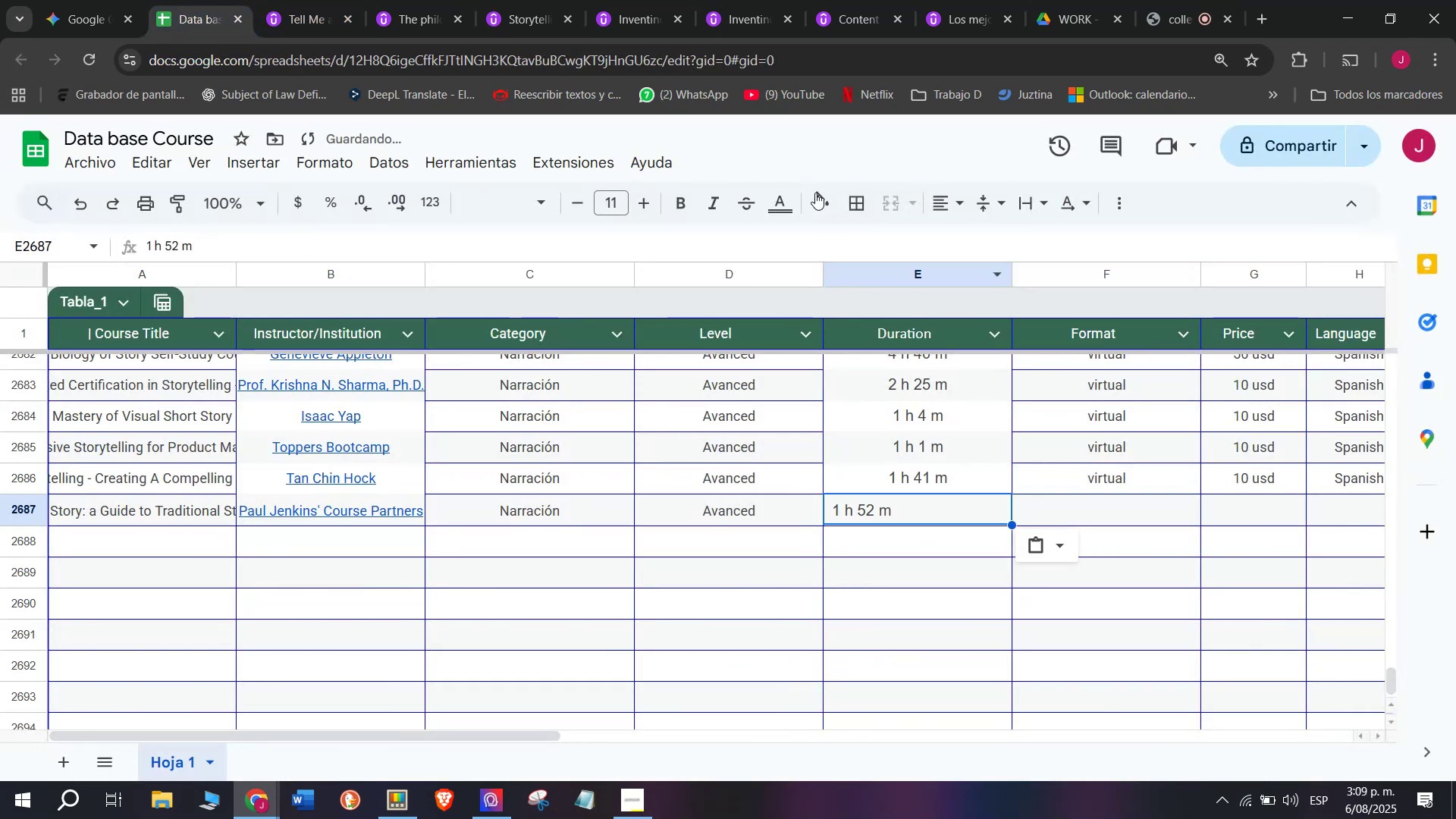 
double_click([977, 234])
 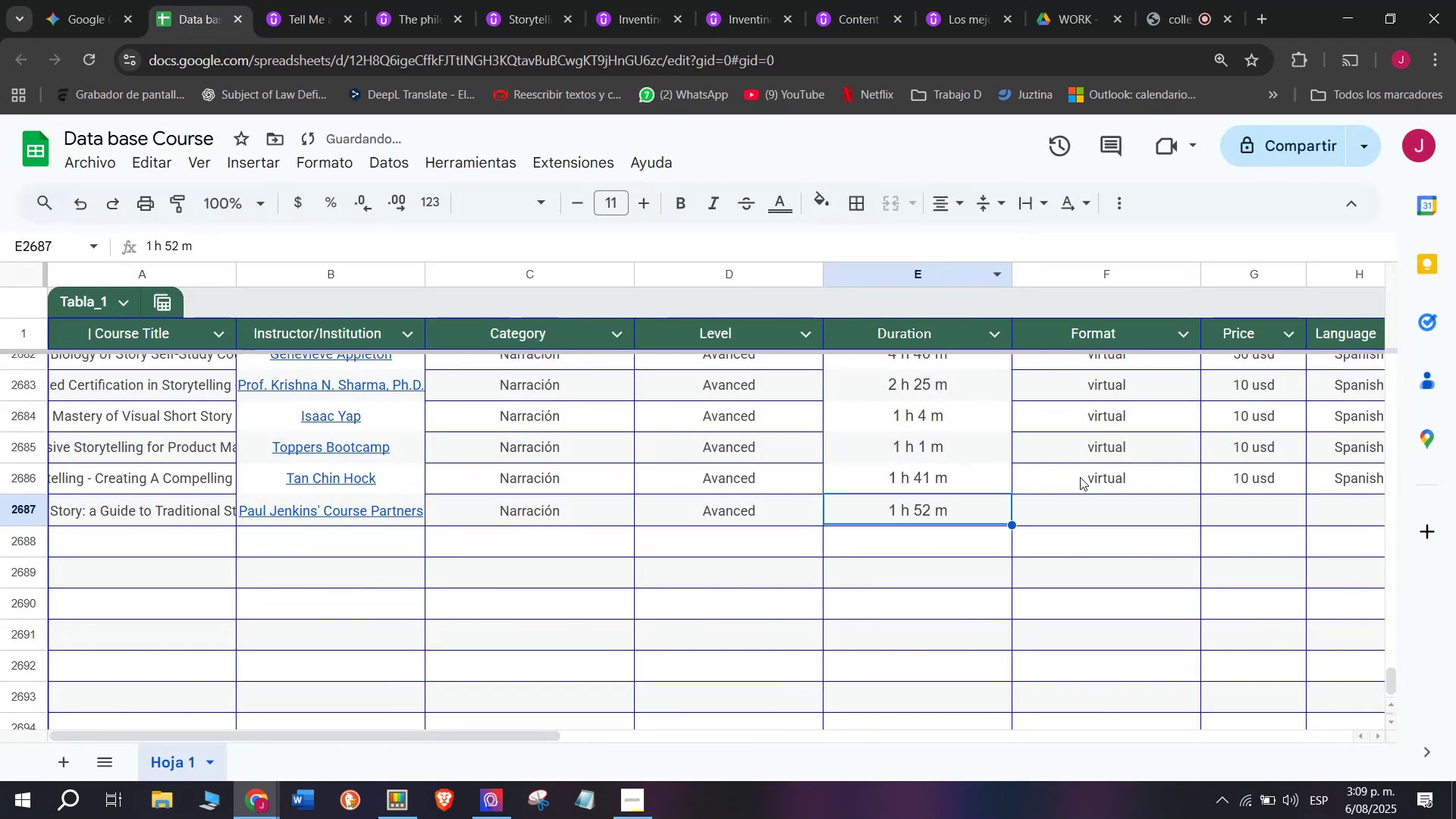 
left_click([1080, 477])
 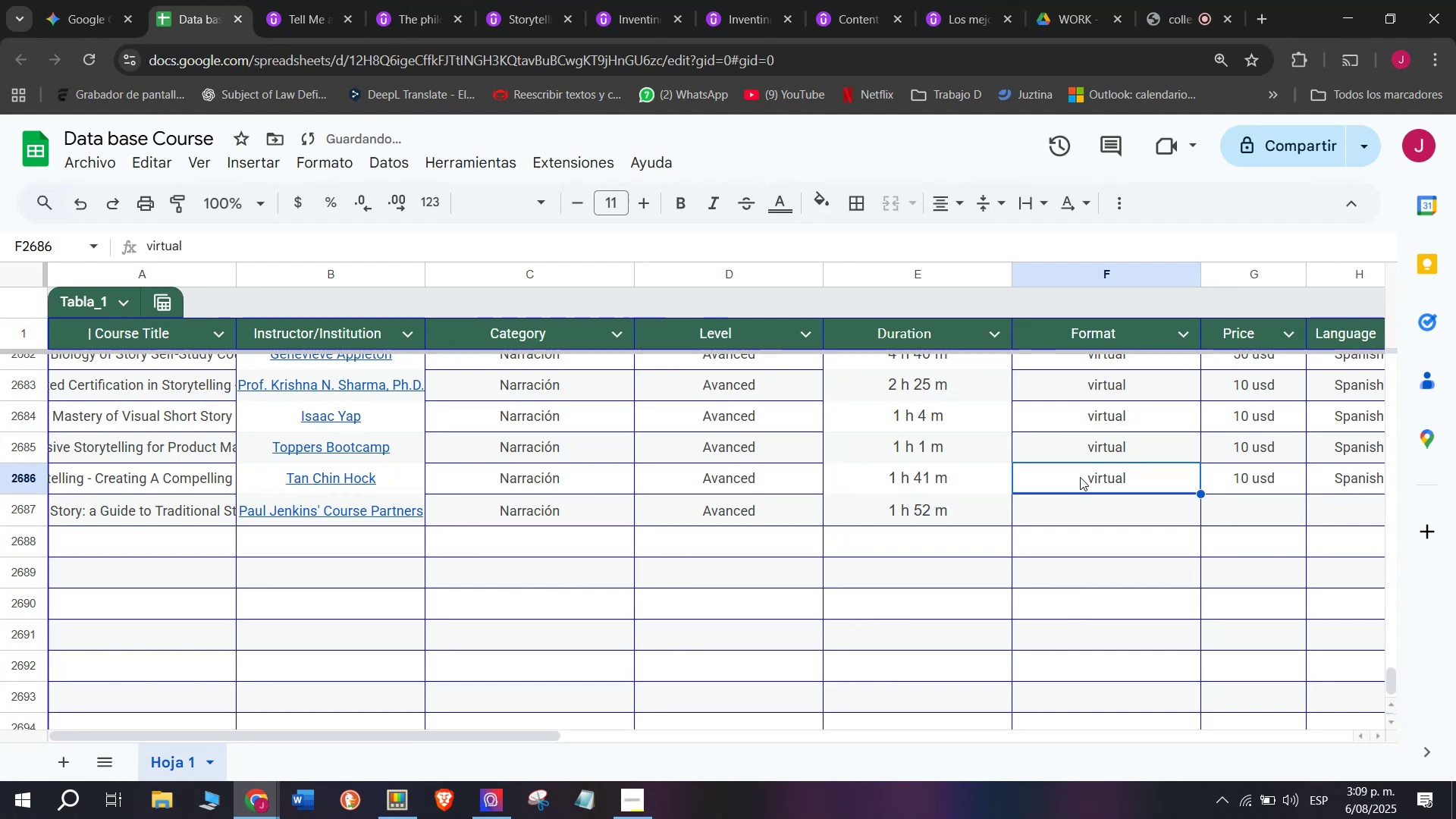 
key(Control+ControlLeft)
 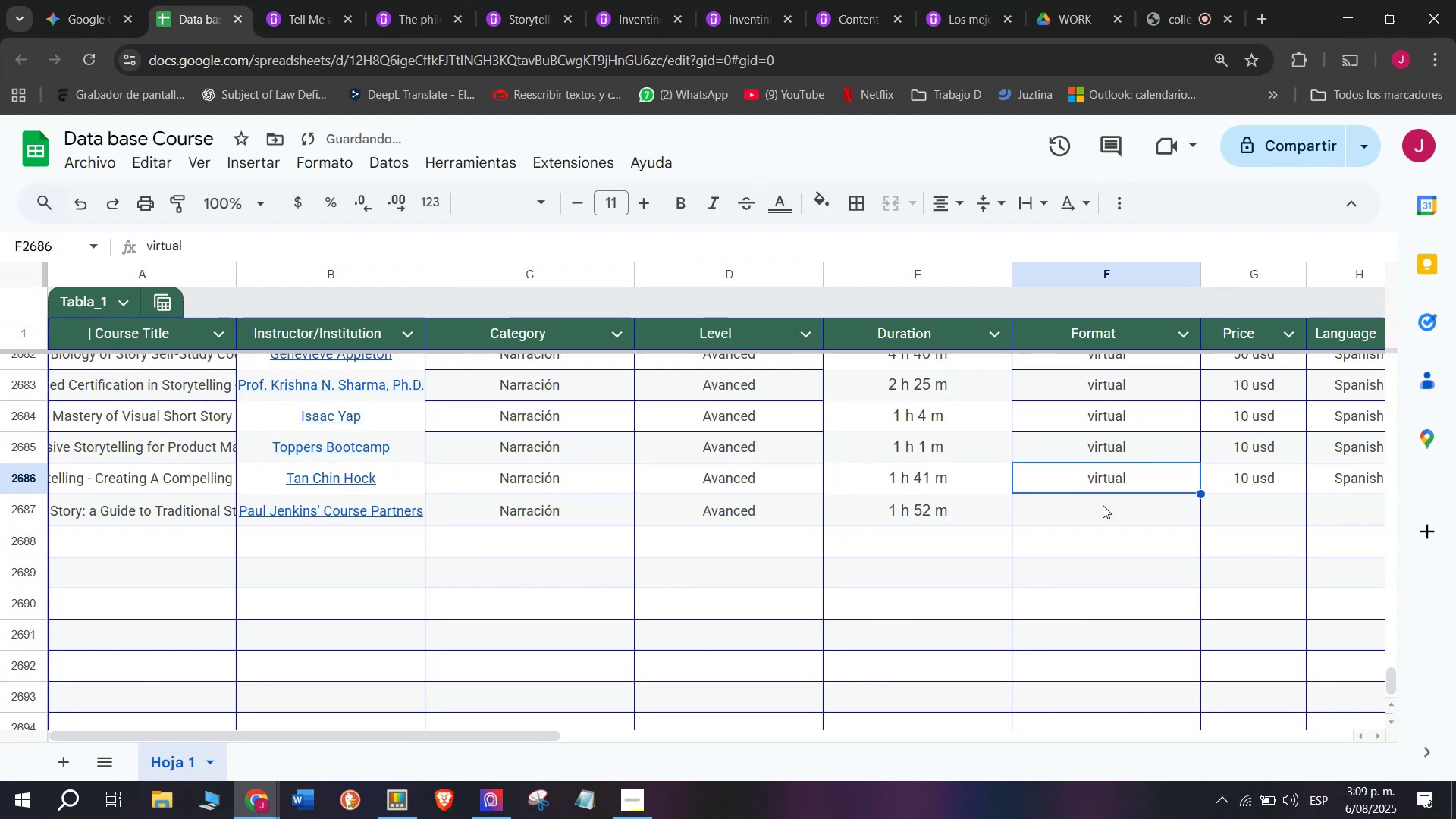 
key(Break)
 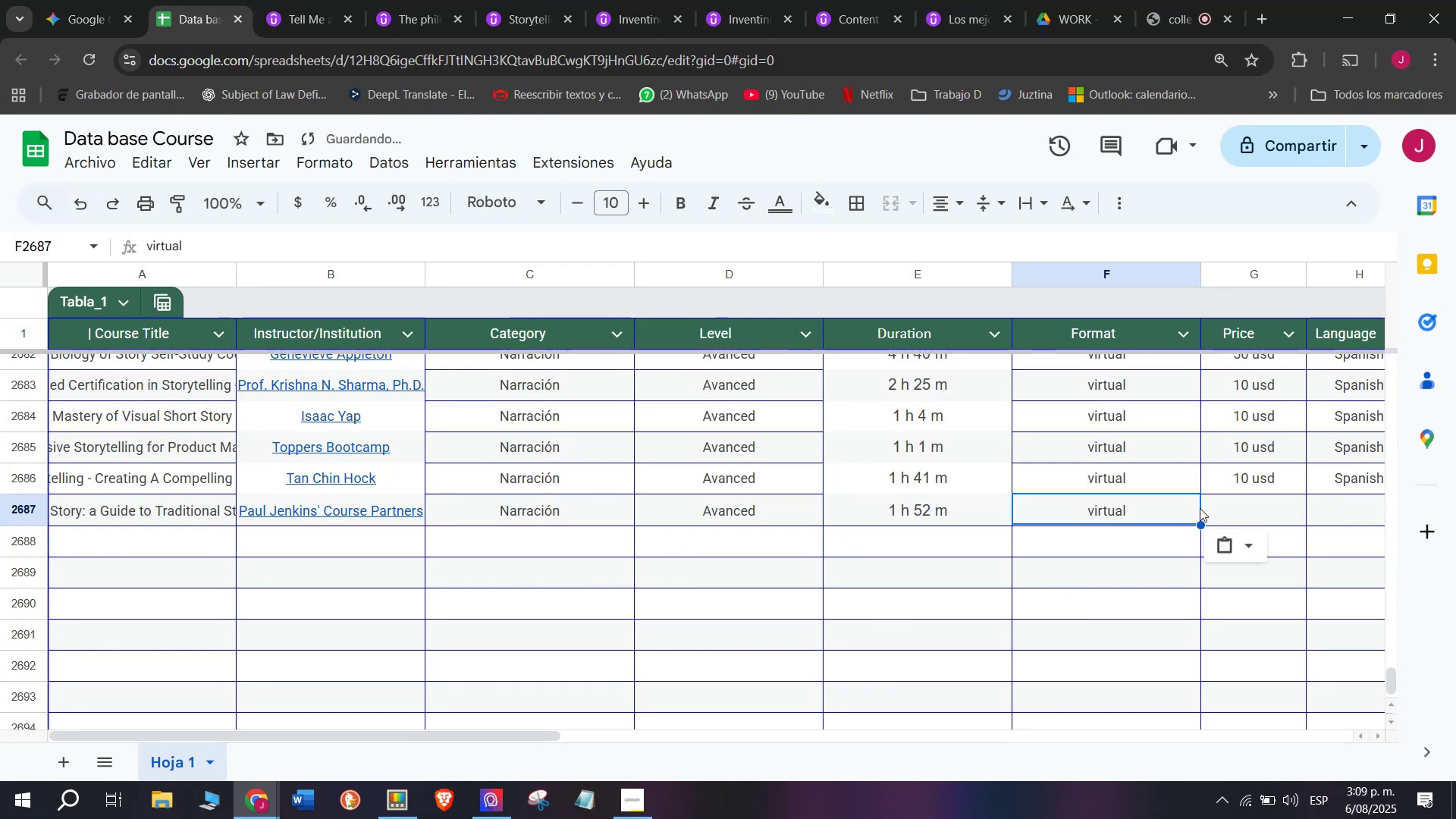 
key(Control+C)
 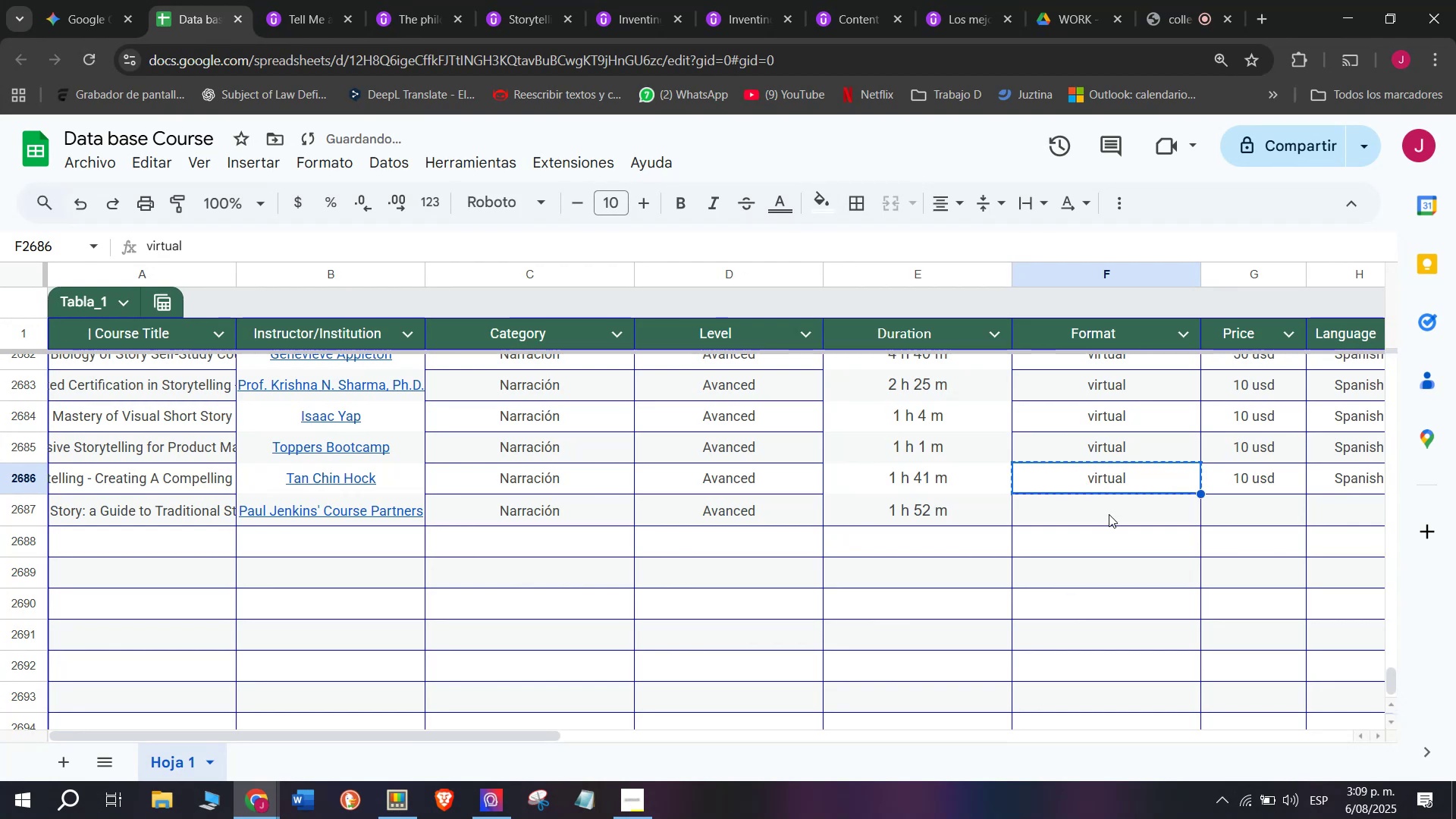 
double_click([1109, 514])
 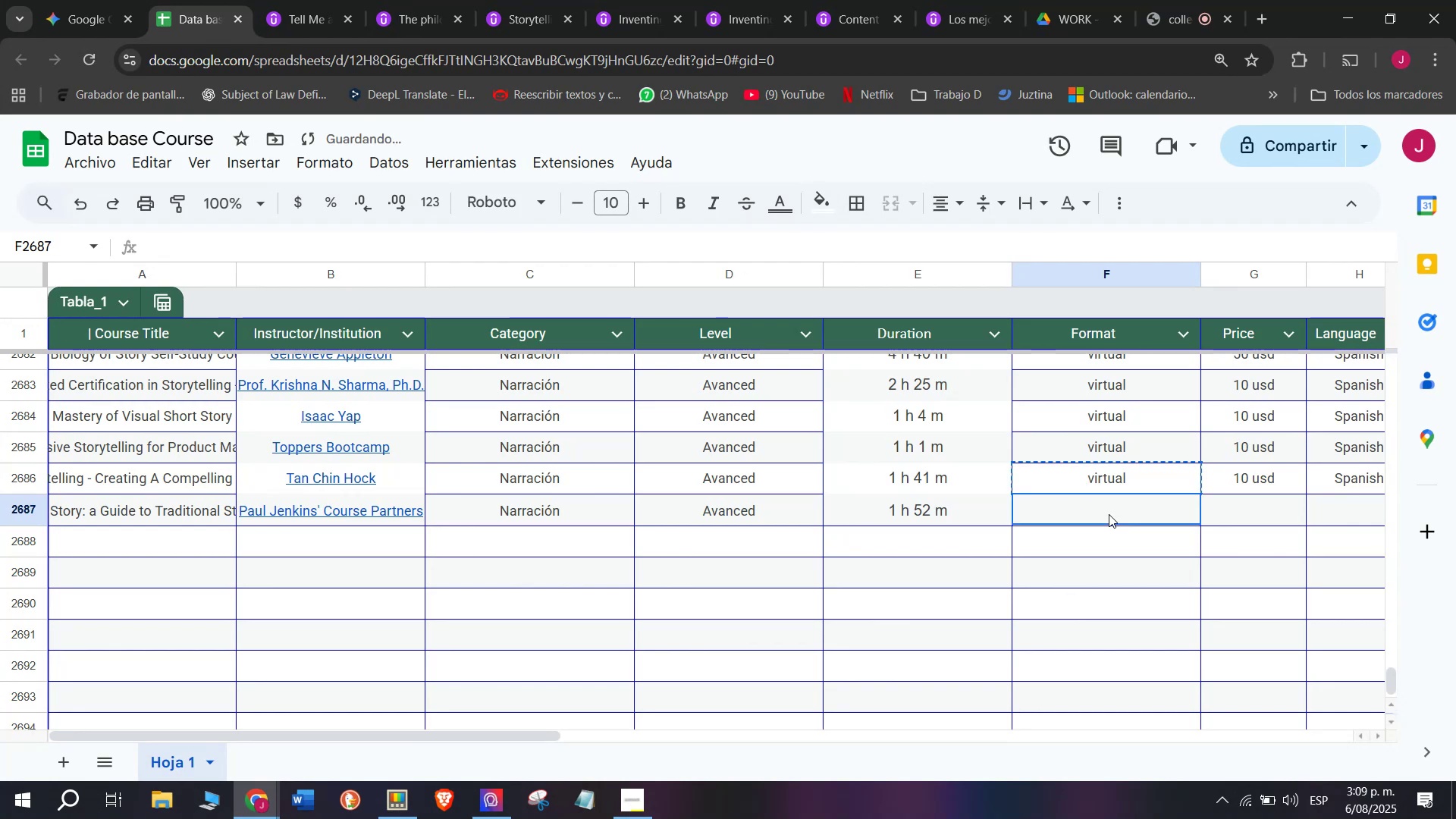 
key(Control+ControlLeft)
 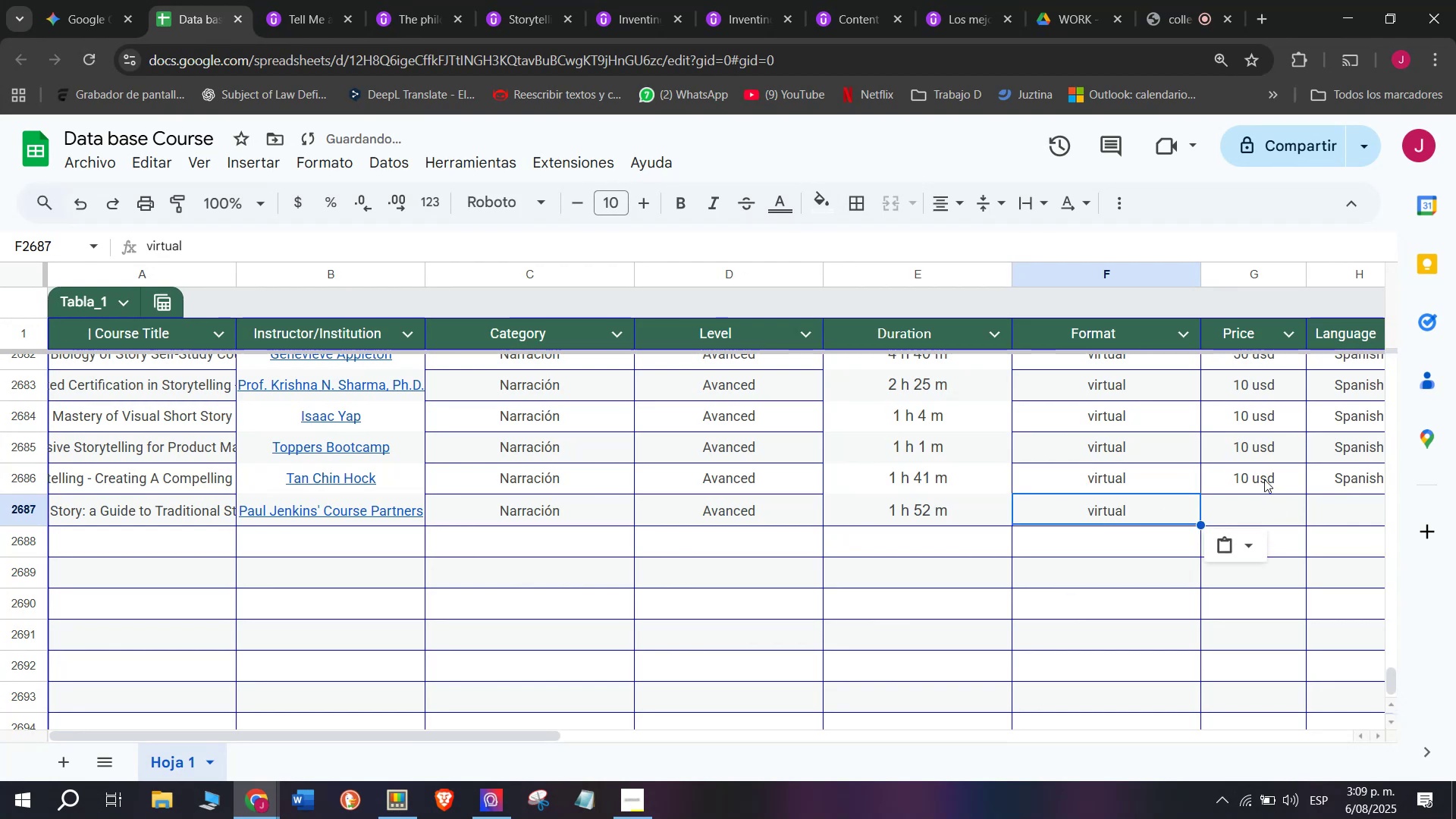 
key(Z)
 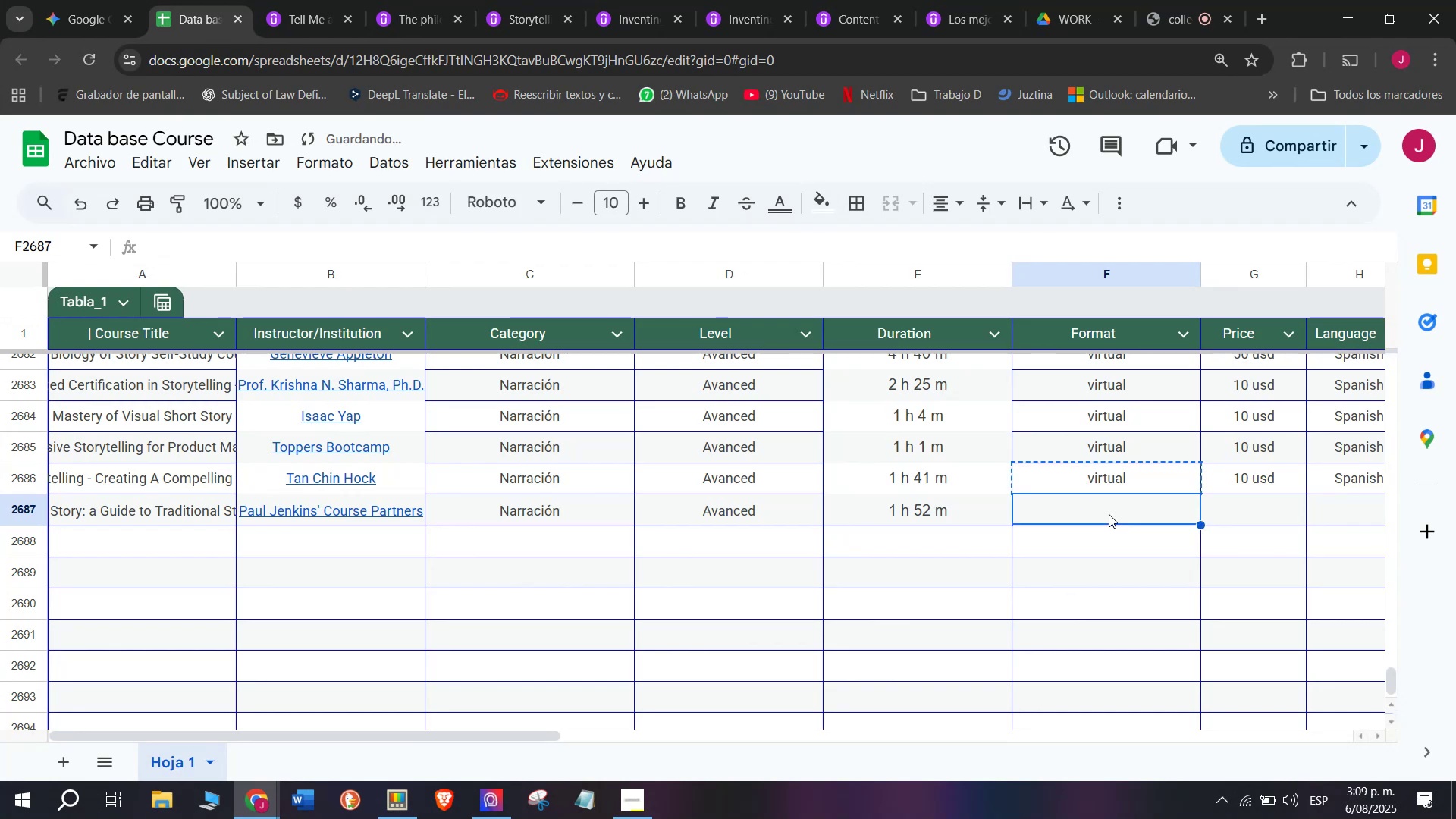 
key(Control+V)
 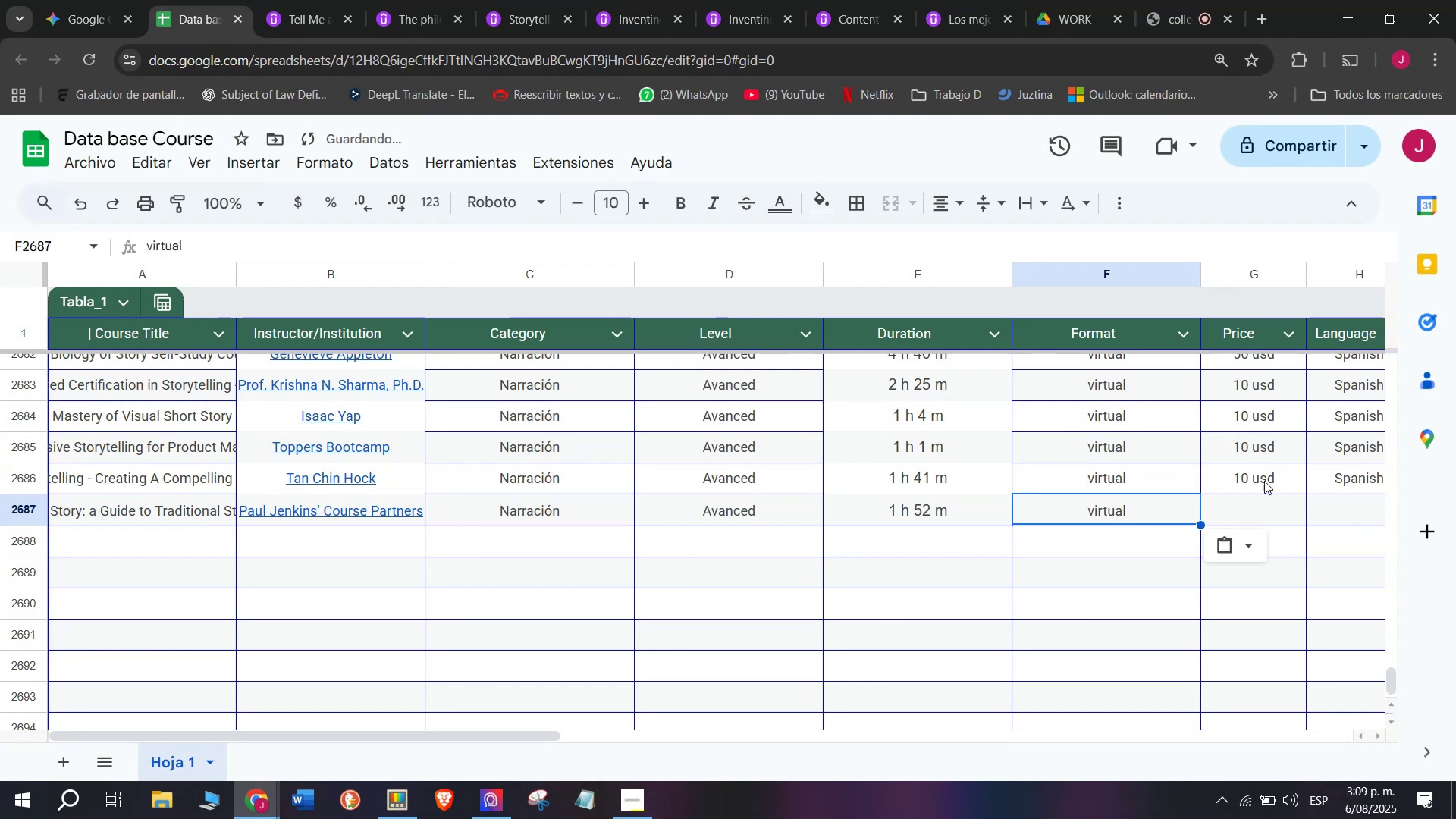 
left_click([1264, 479])
 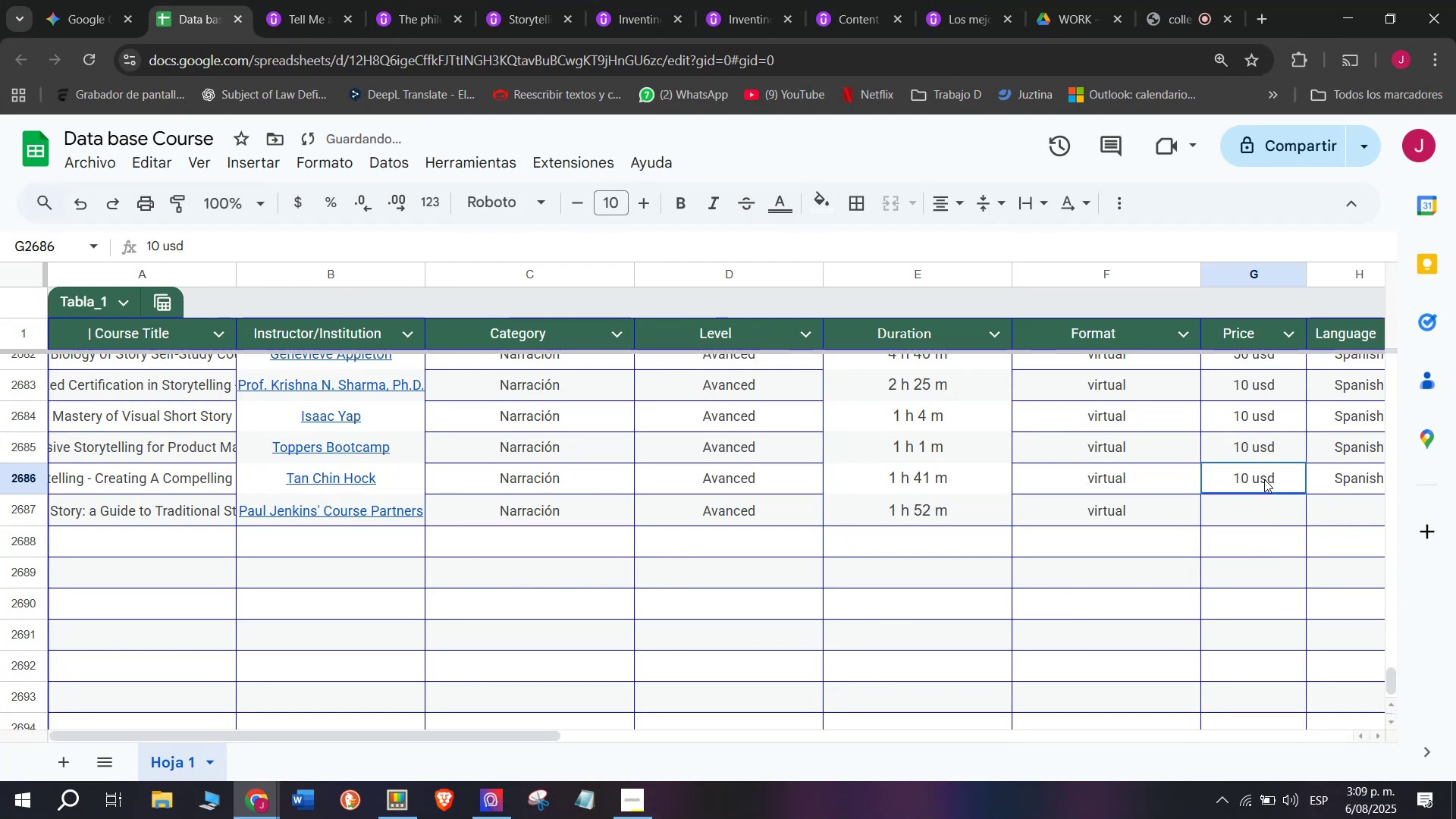 
key(Break)
 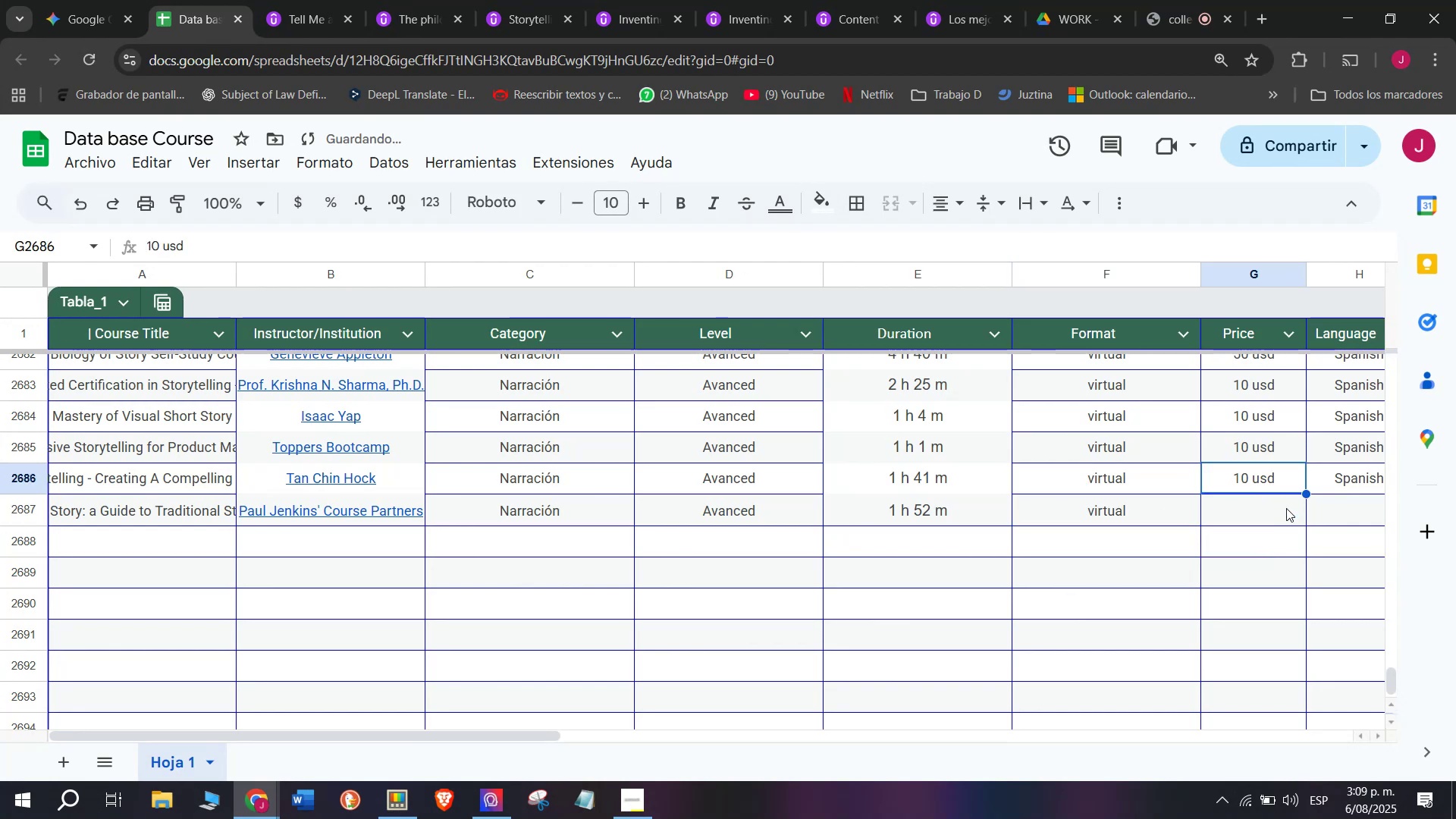 
key(Control+ControlLeft)
 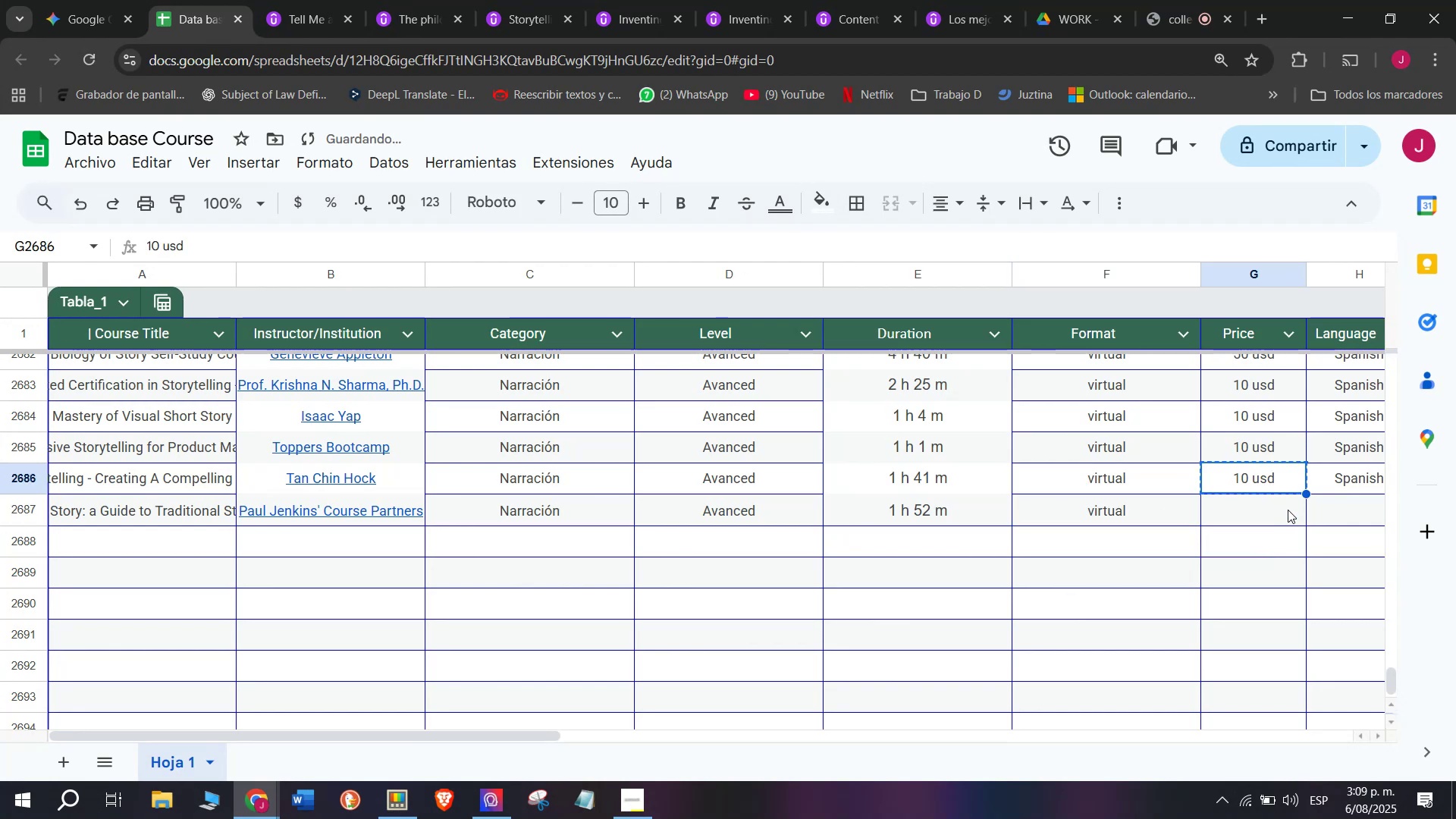 
key(Control+C)
 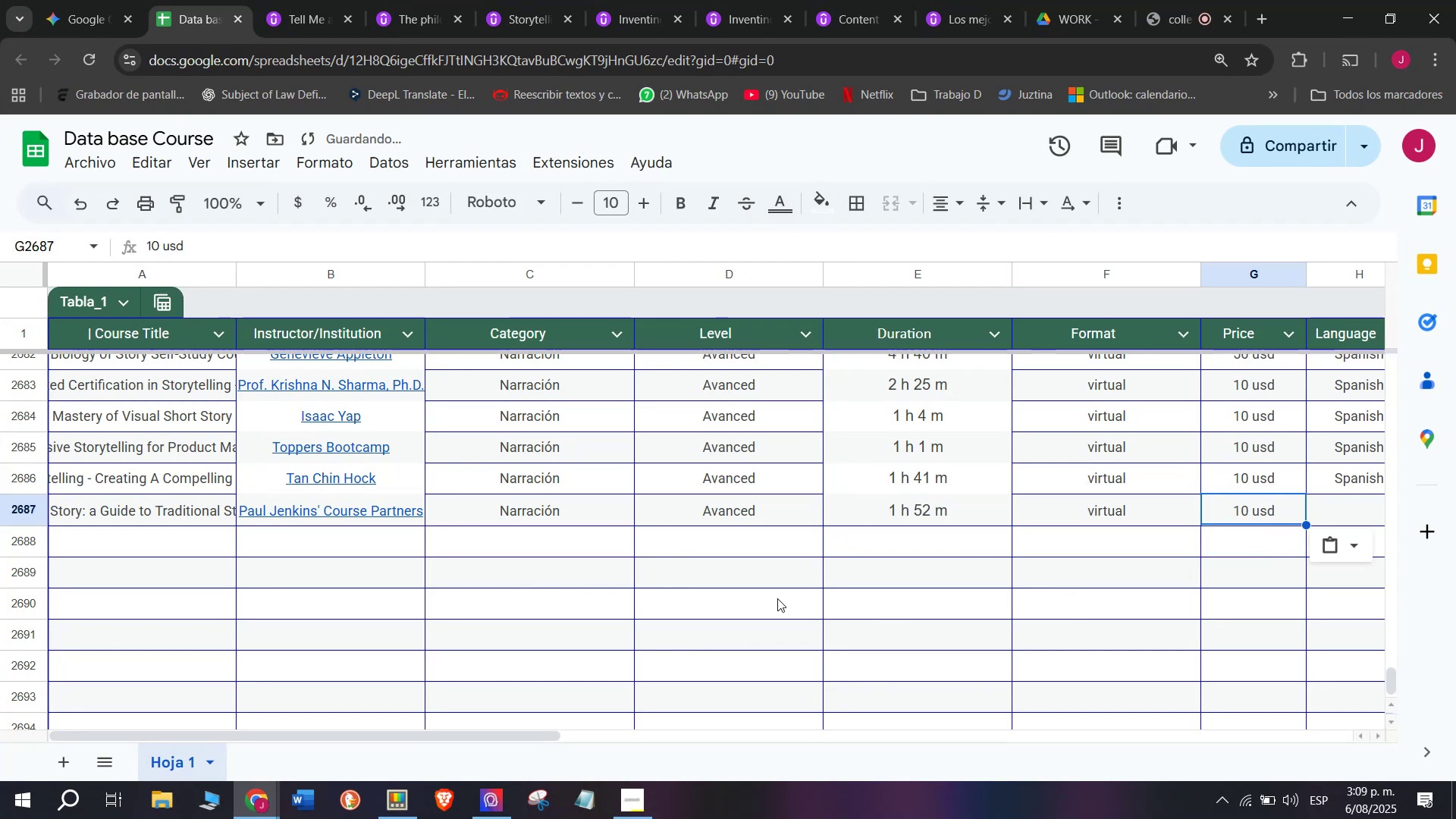 
double_click([1288, 510])
 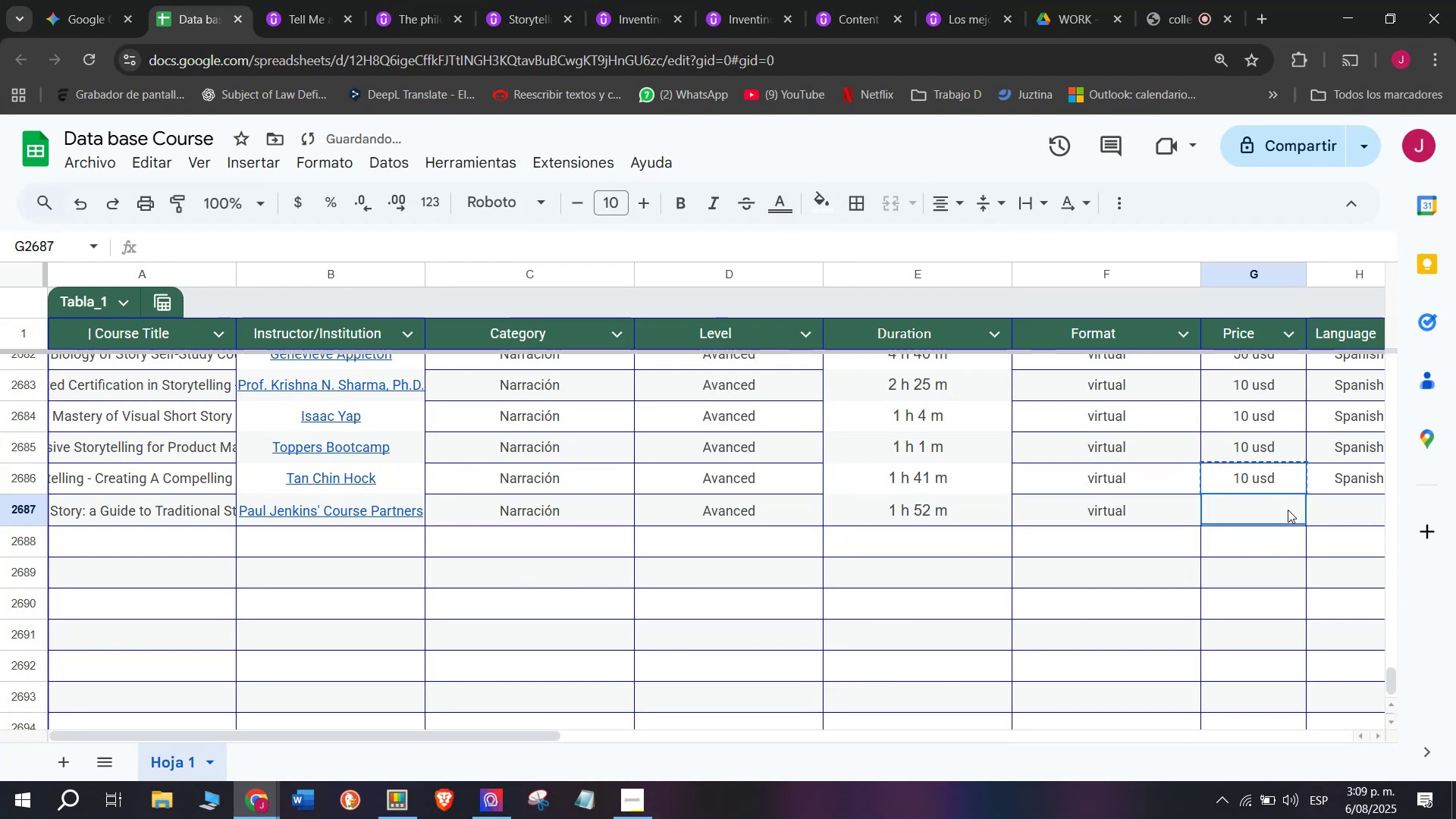 
key(Z)
 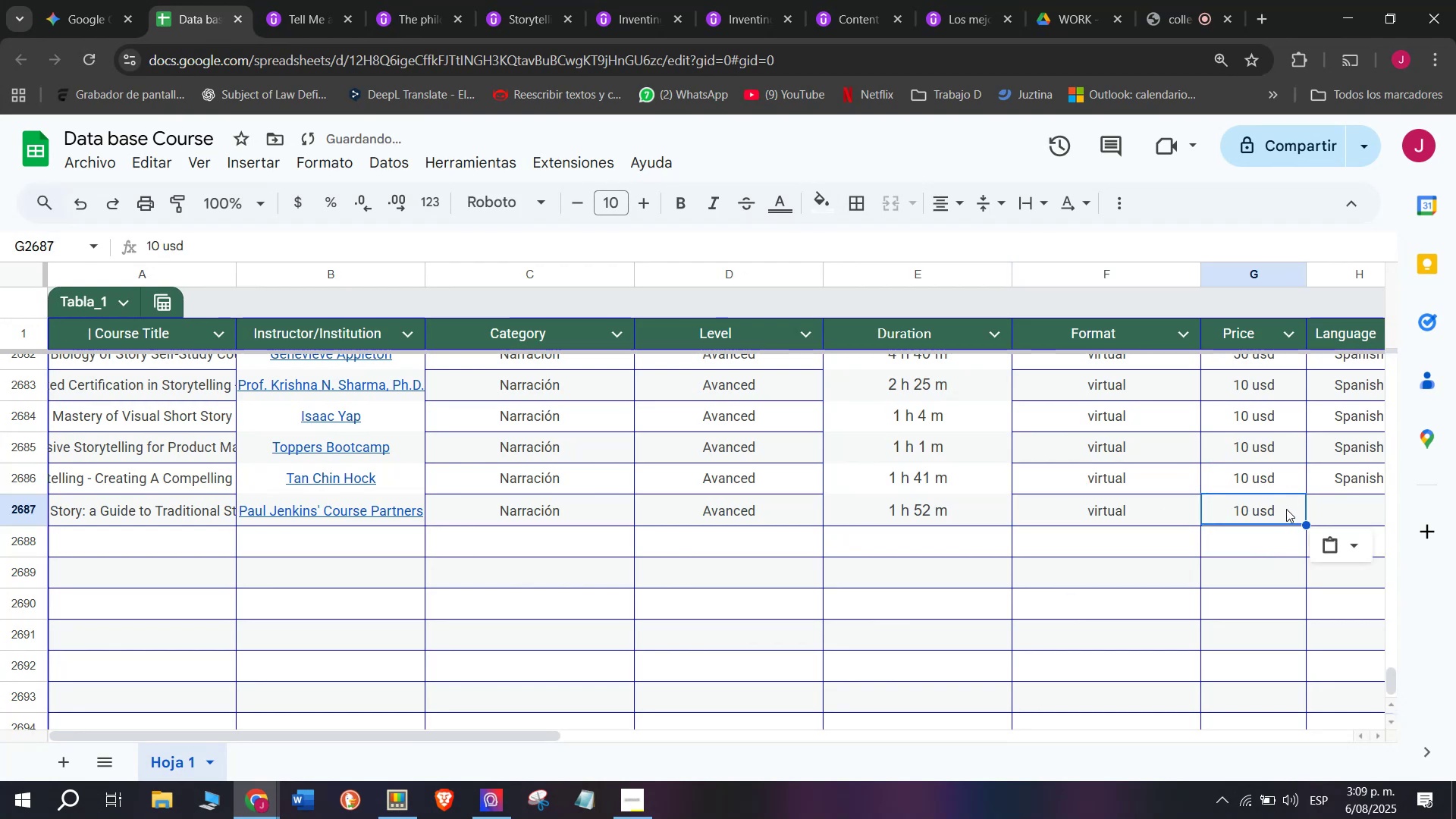 
key(Control+ControlLeft)
 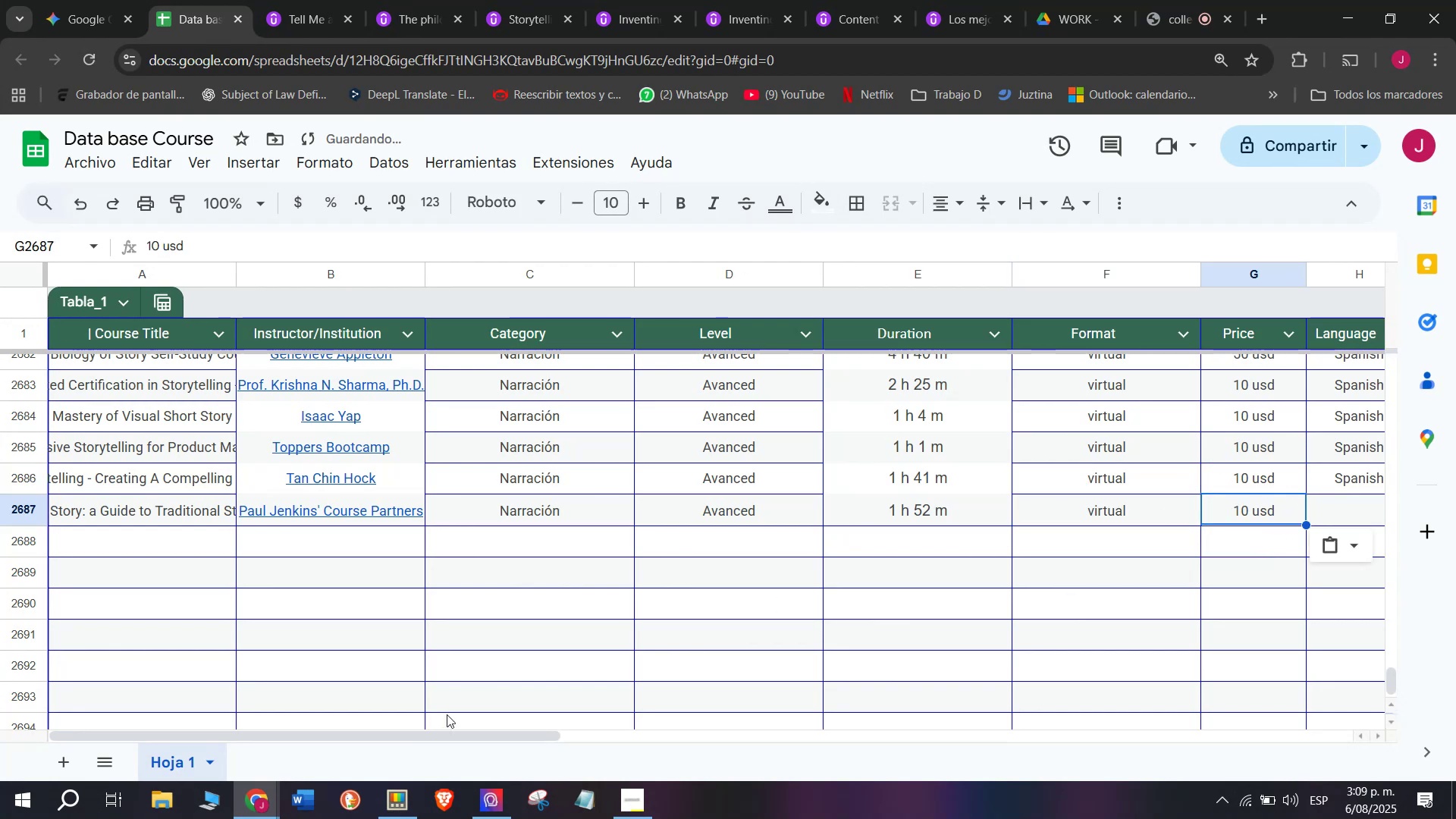 
key(Control+V)
 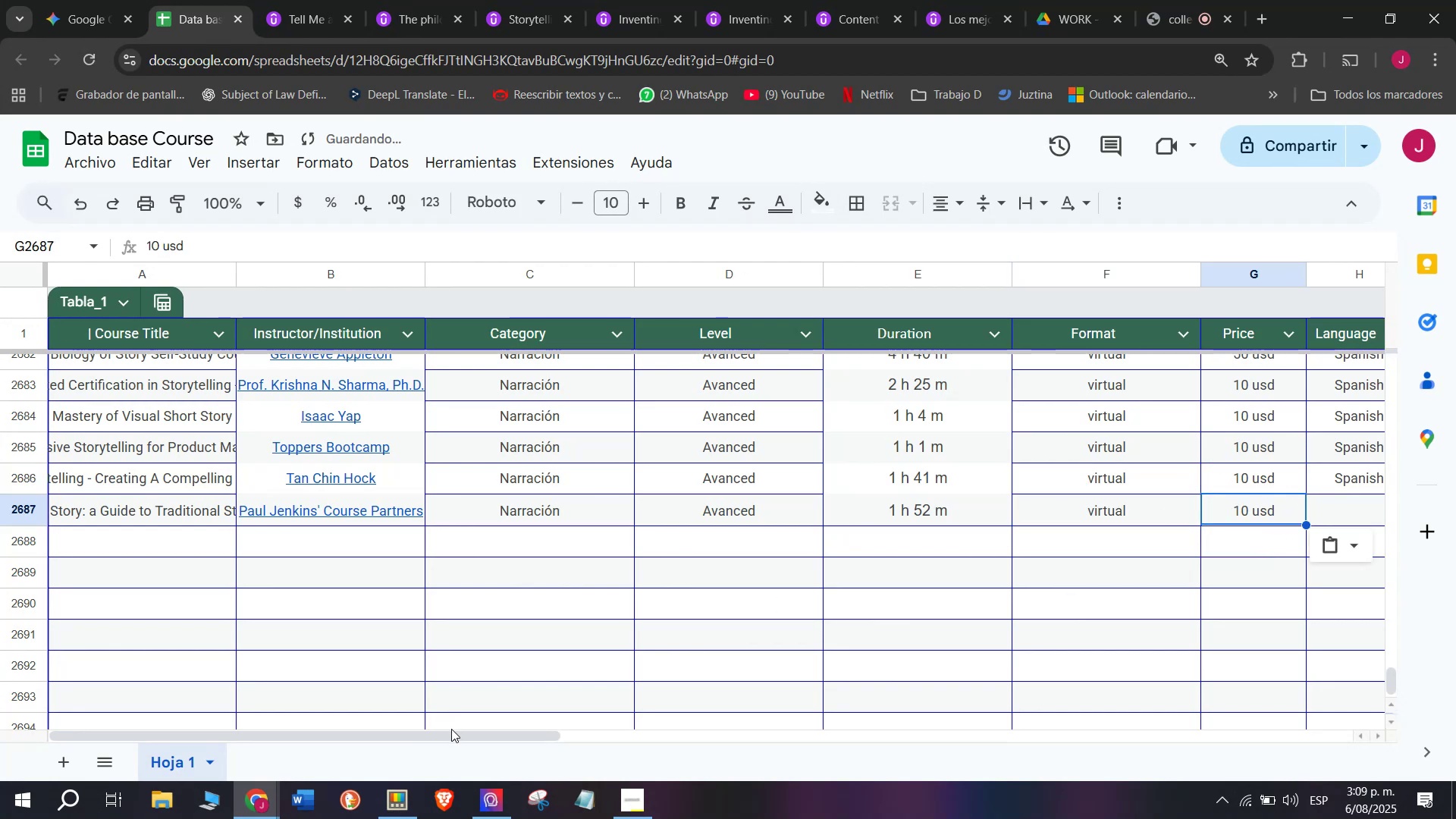 
left_click_drag(start_coordinate=[457, 739], to_coordinate=[771, 717])
 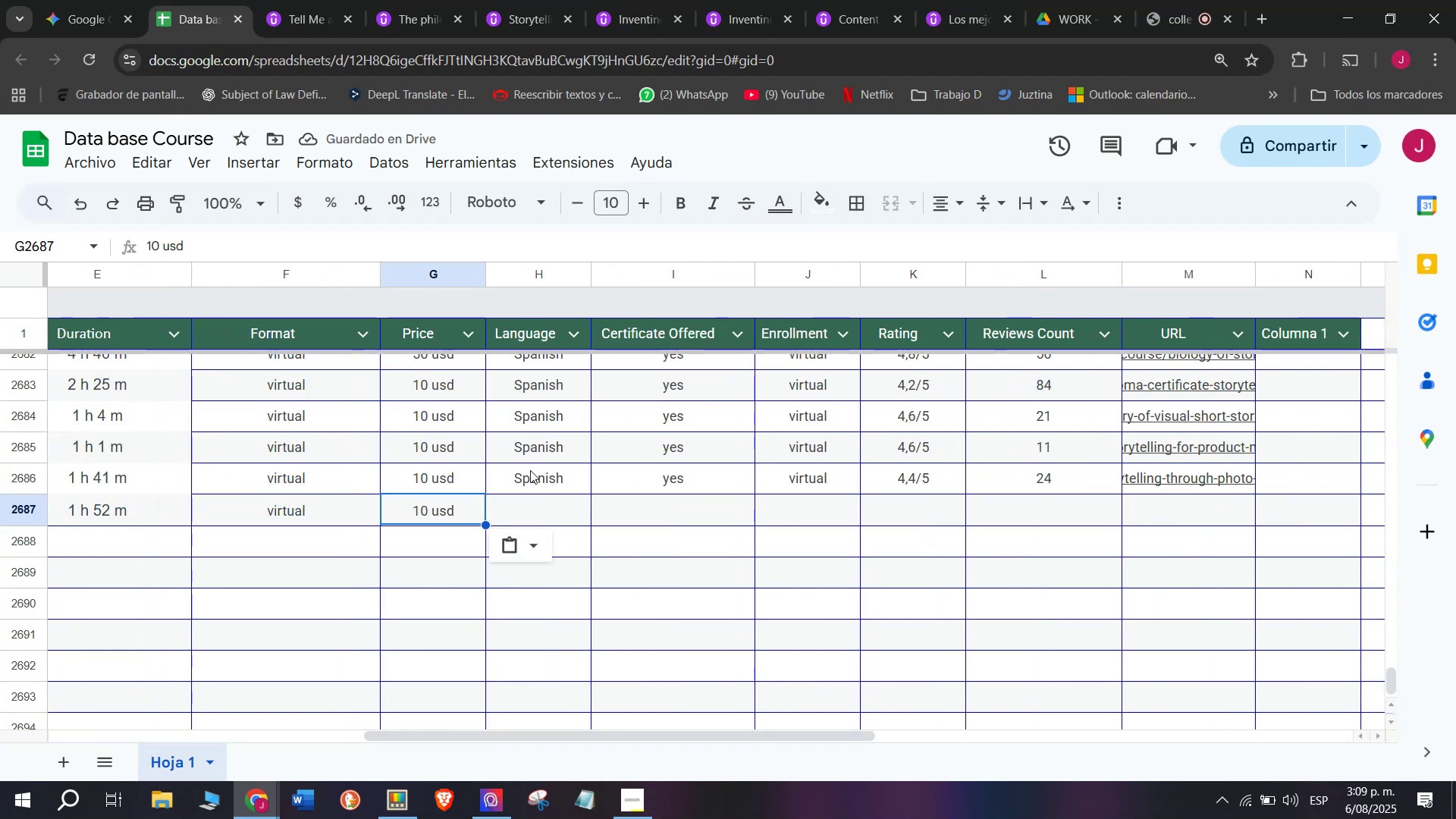 
left_click([530, 470])
 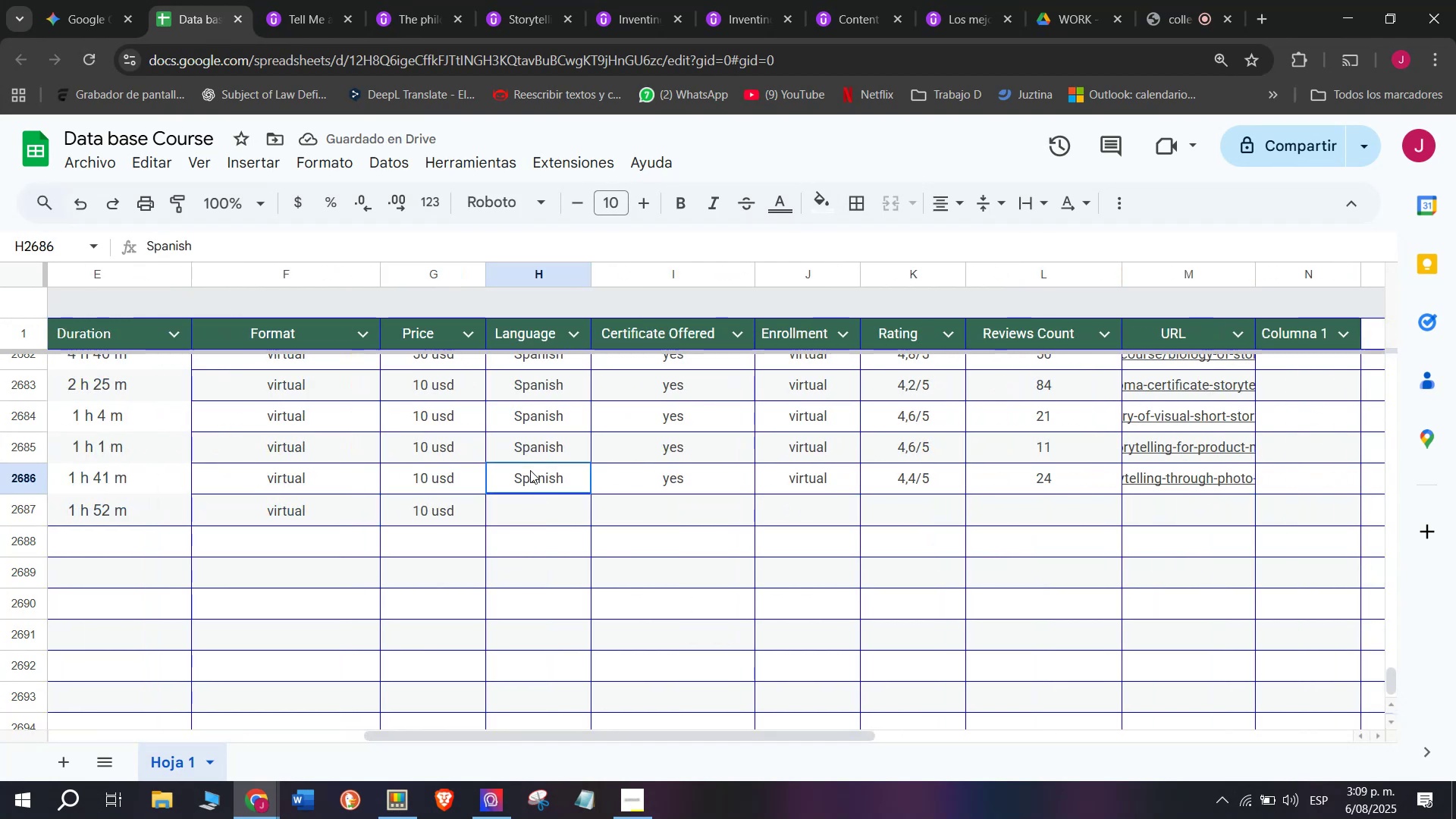 
key(Control+ControlLeft)
 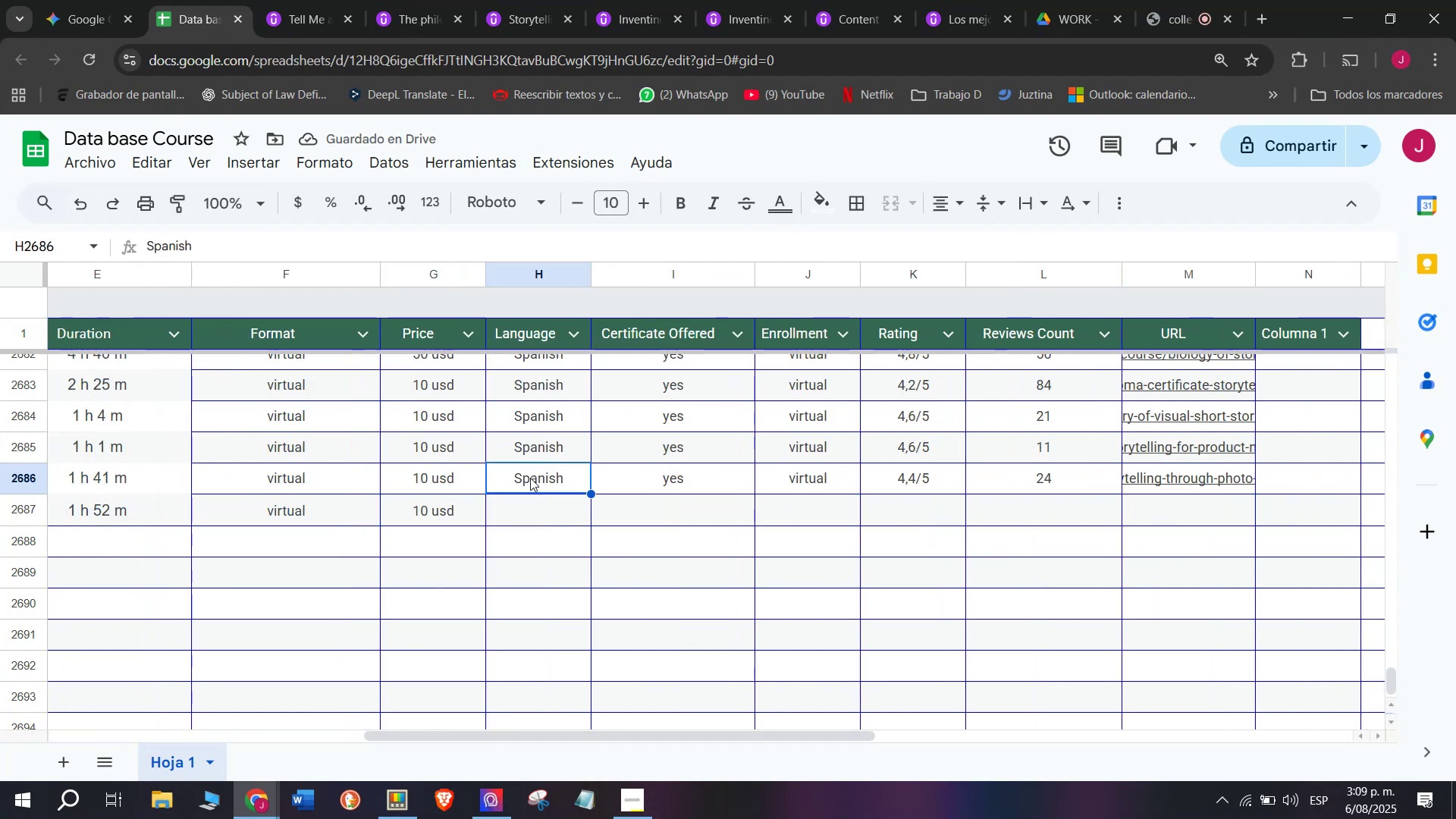 
key(Break)
 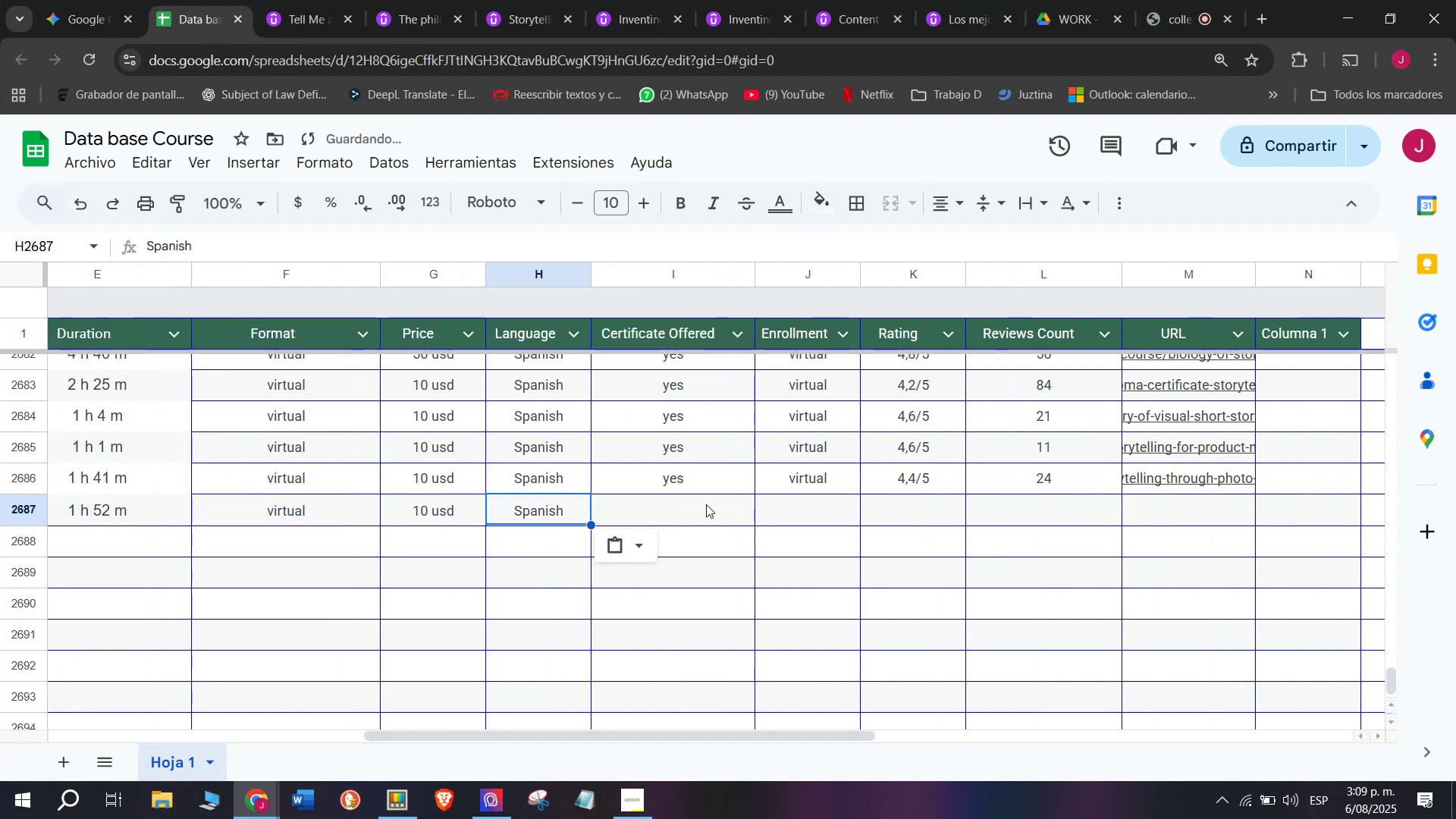 
key(Control+C)
 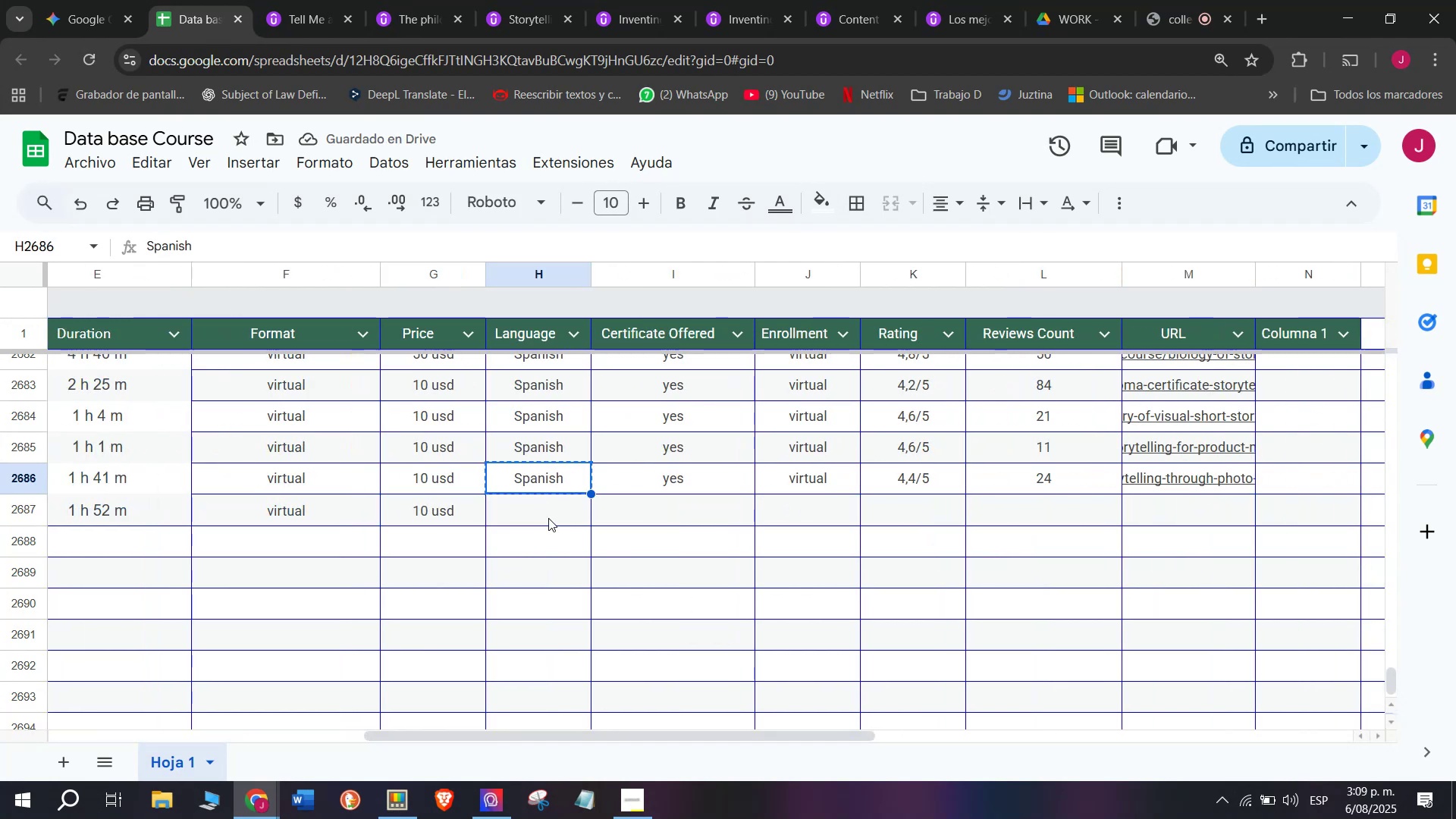 
double_click([548, 518])
 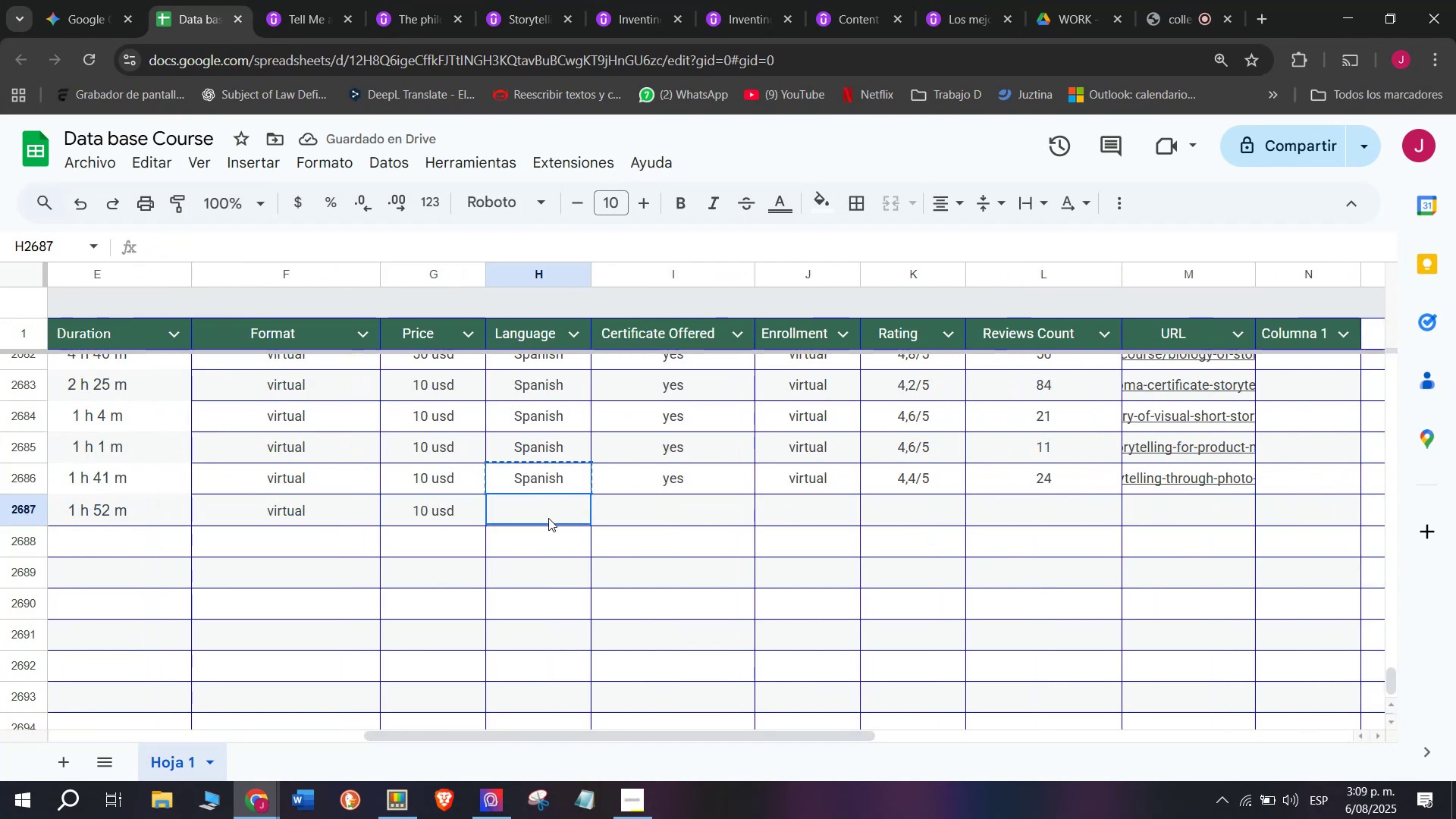 
key(Control+ControlLeft)
 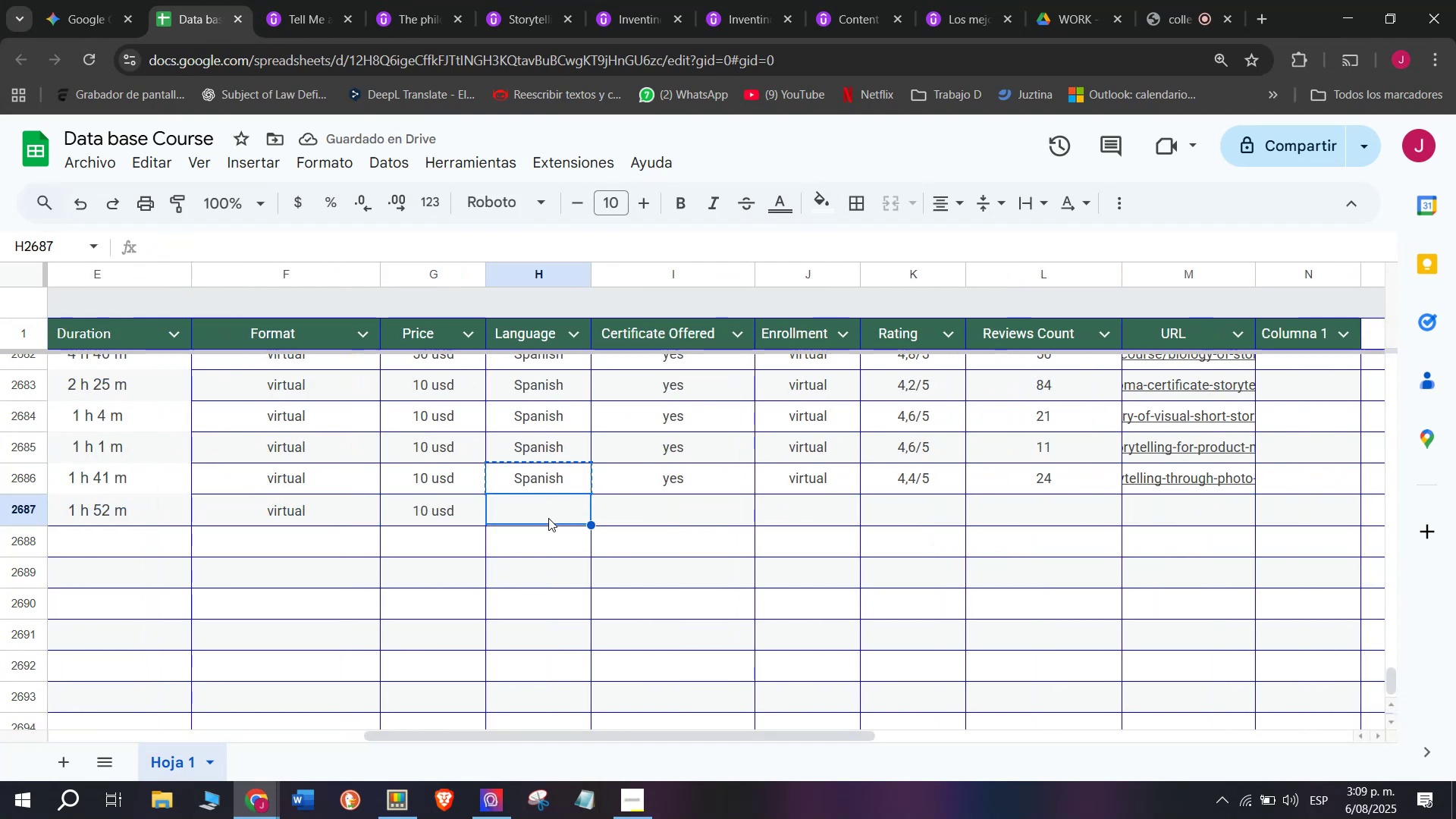 
key(Z)
 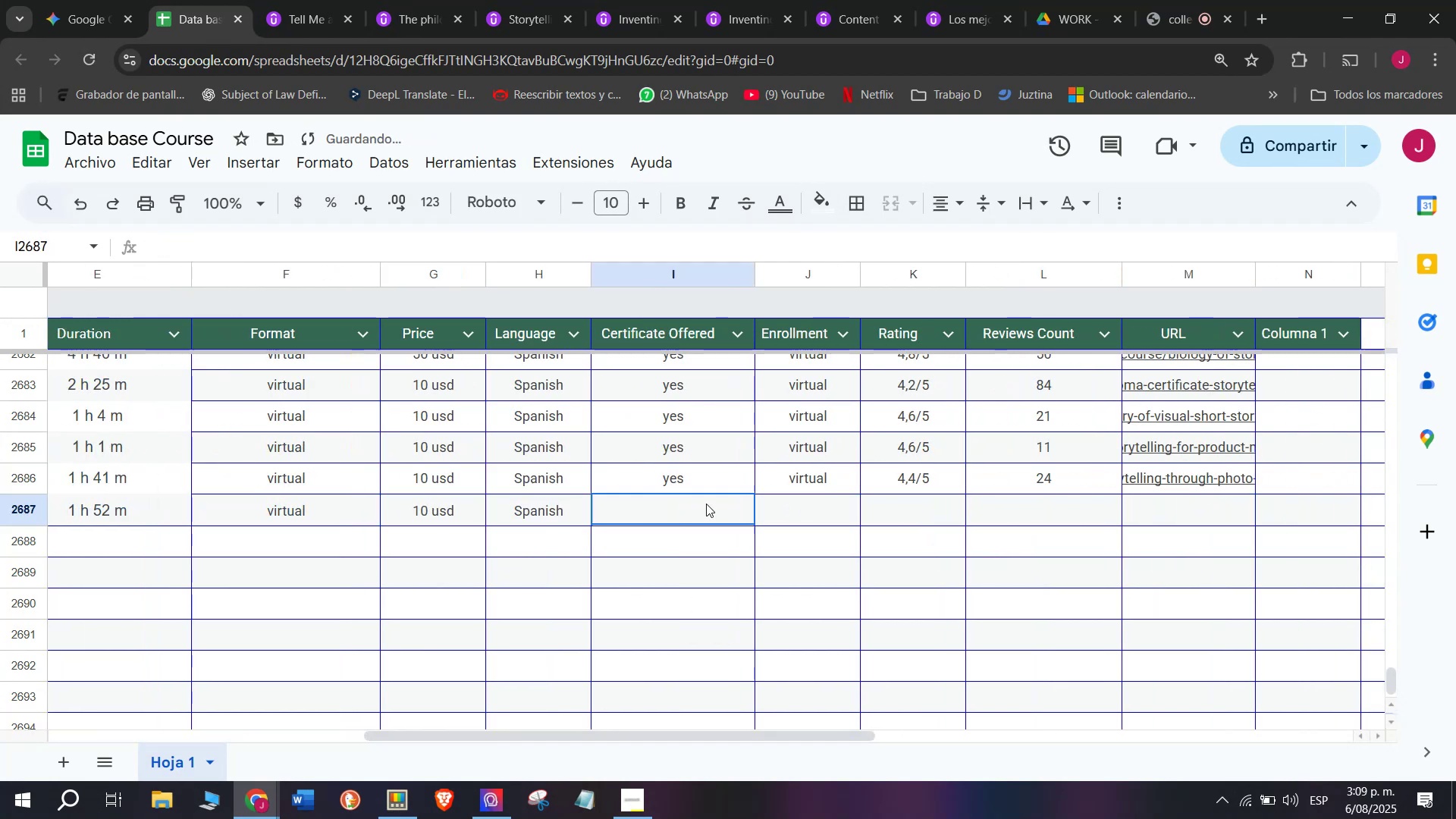 
key(Control+V)
 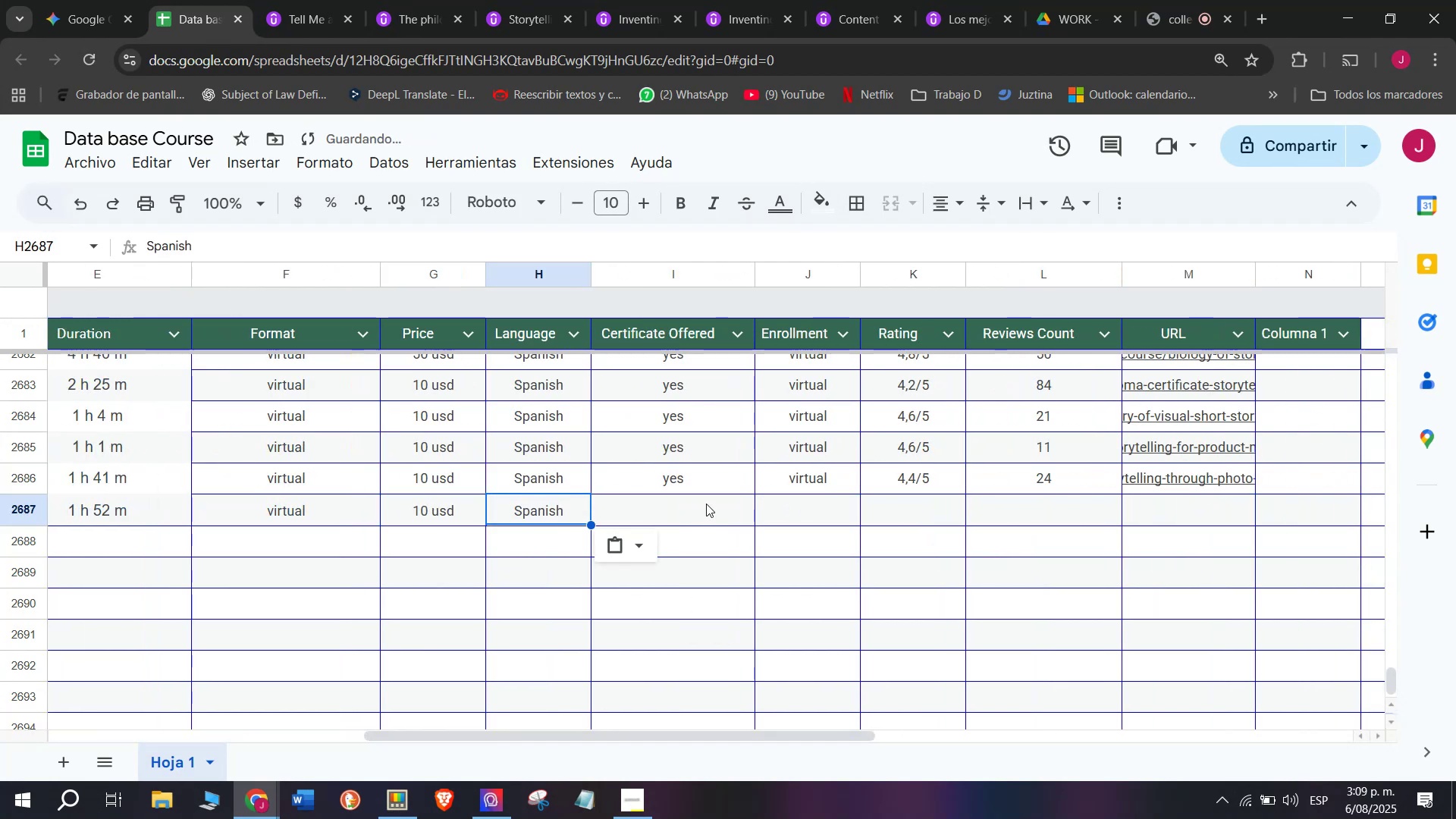 
left_click([706, 504])
 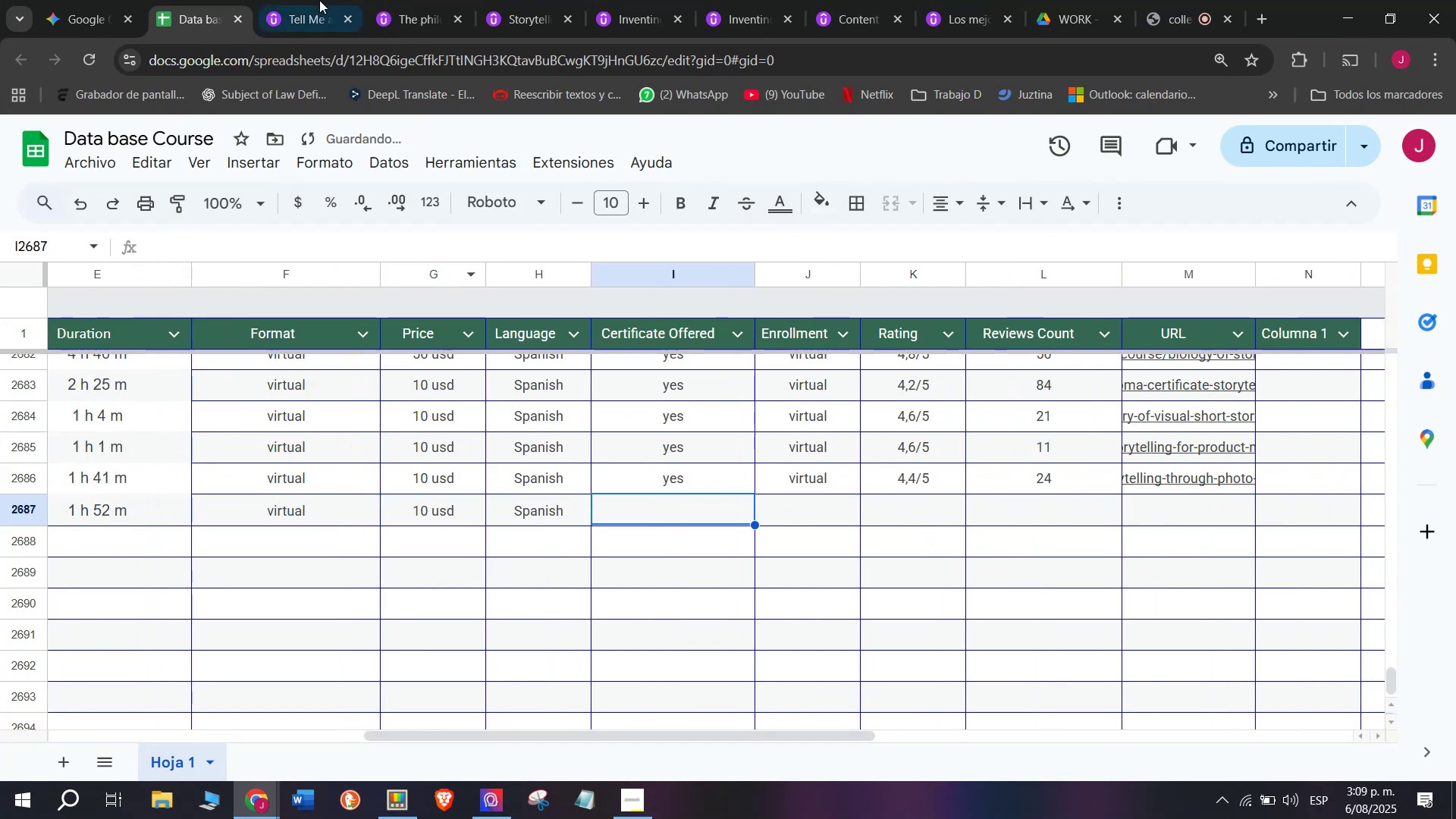 
left_click([319, 0])
 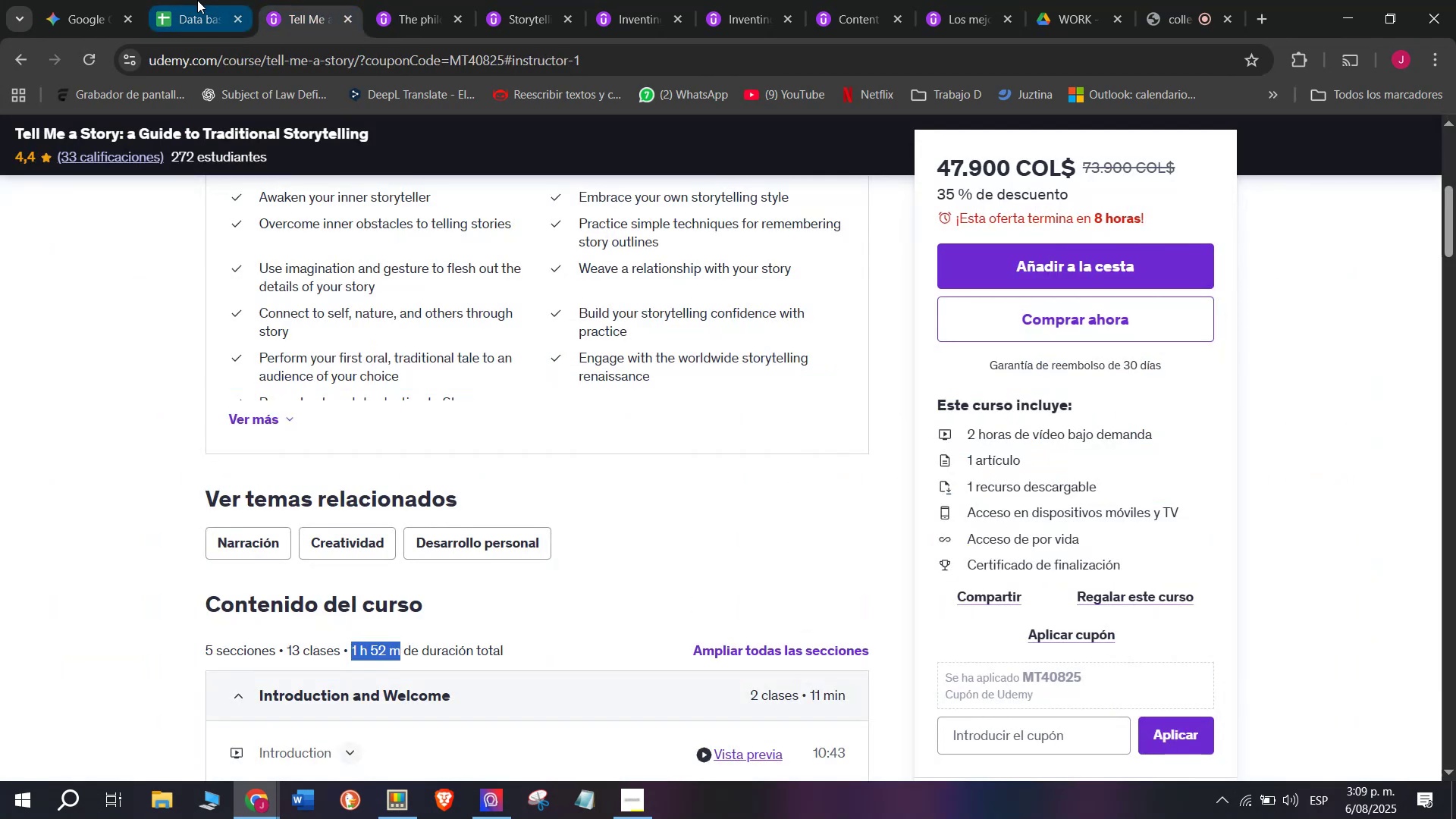 
left_click([197, 0])
 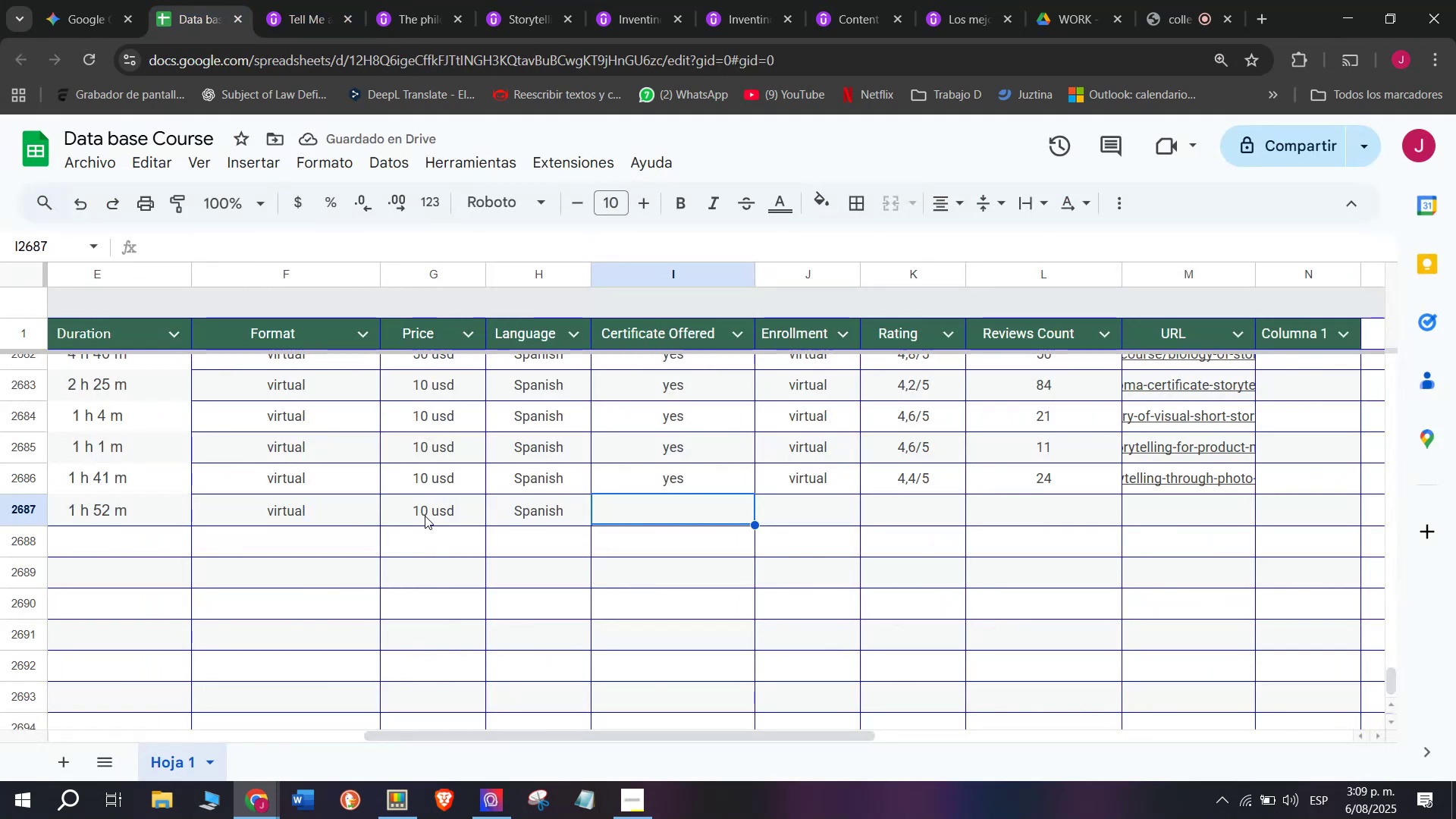 
double_click([425, 516])
 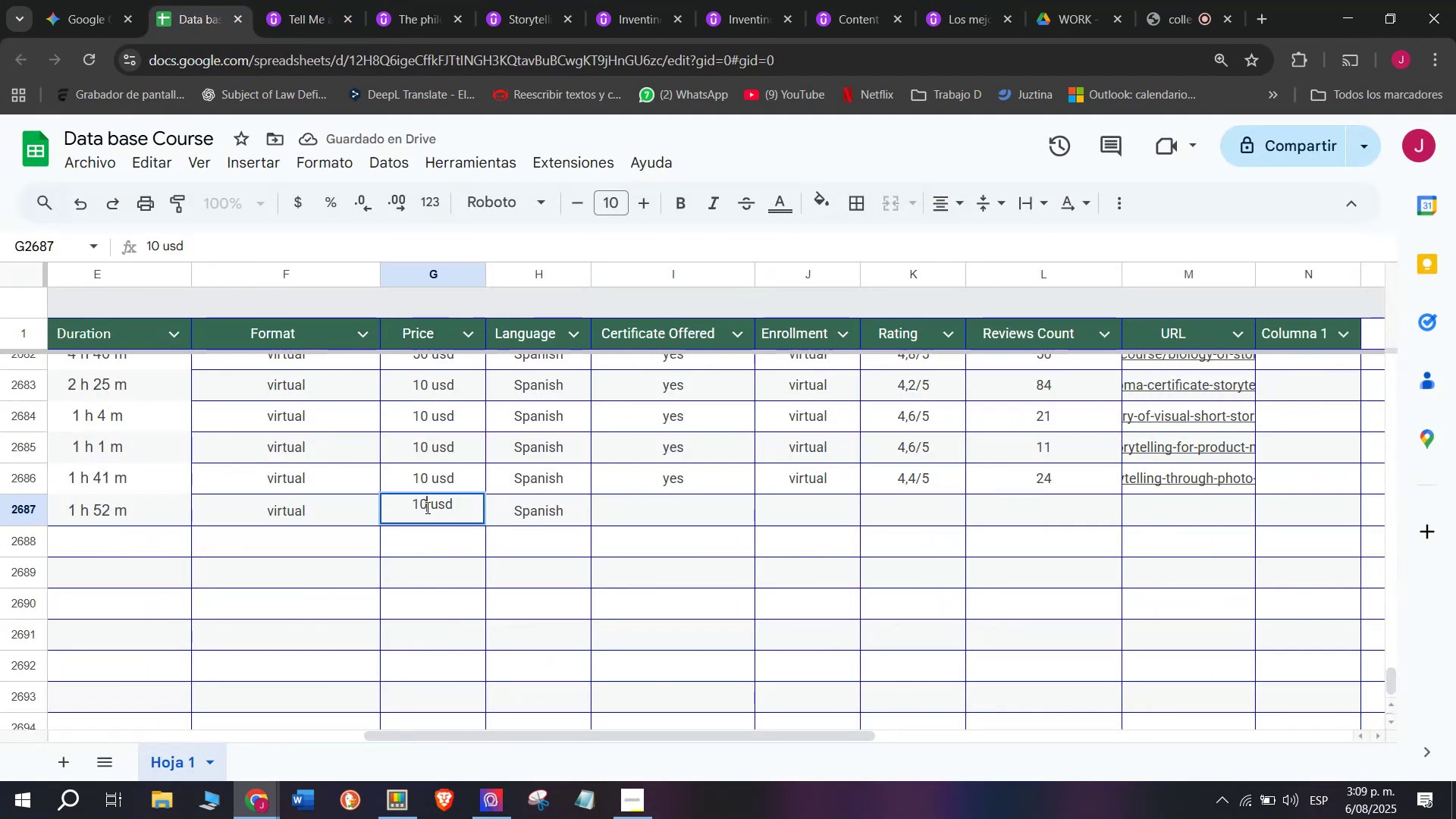 
key(Backspace)
 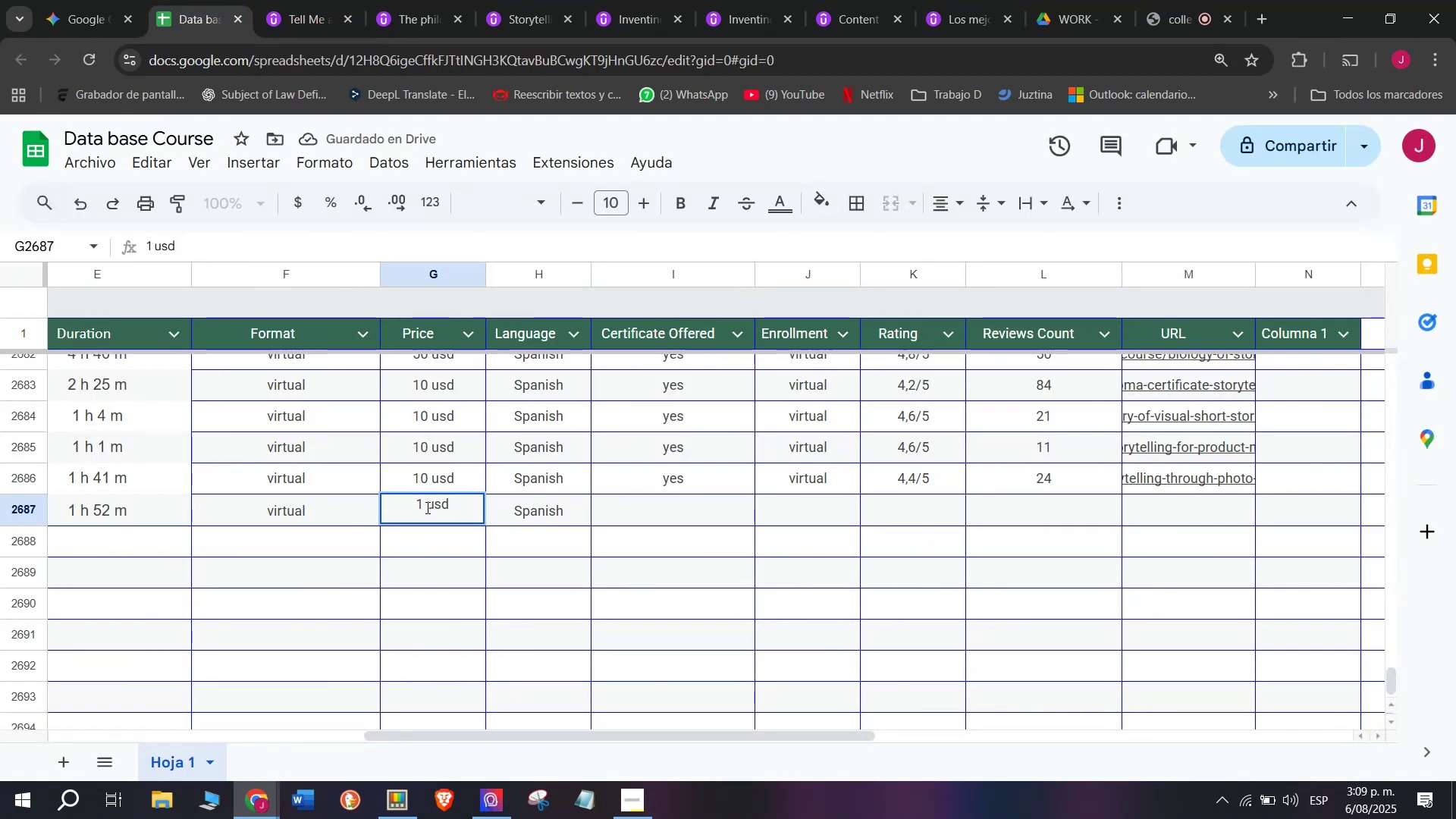 
key(Q)
 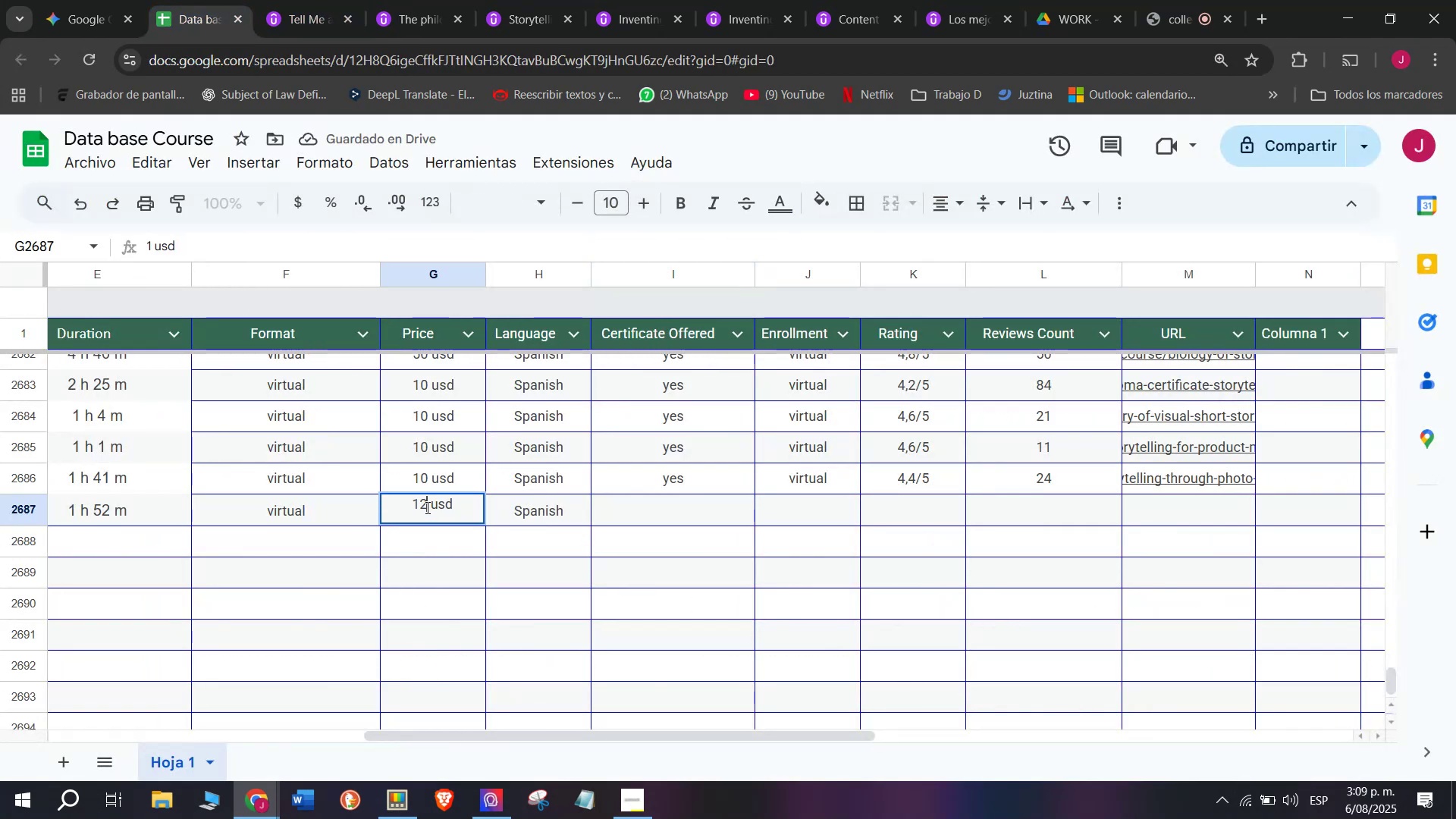 
key(2)
 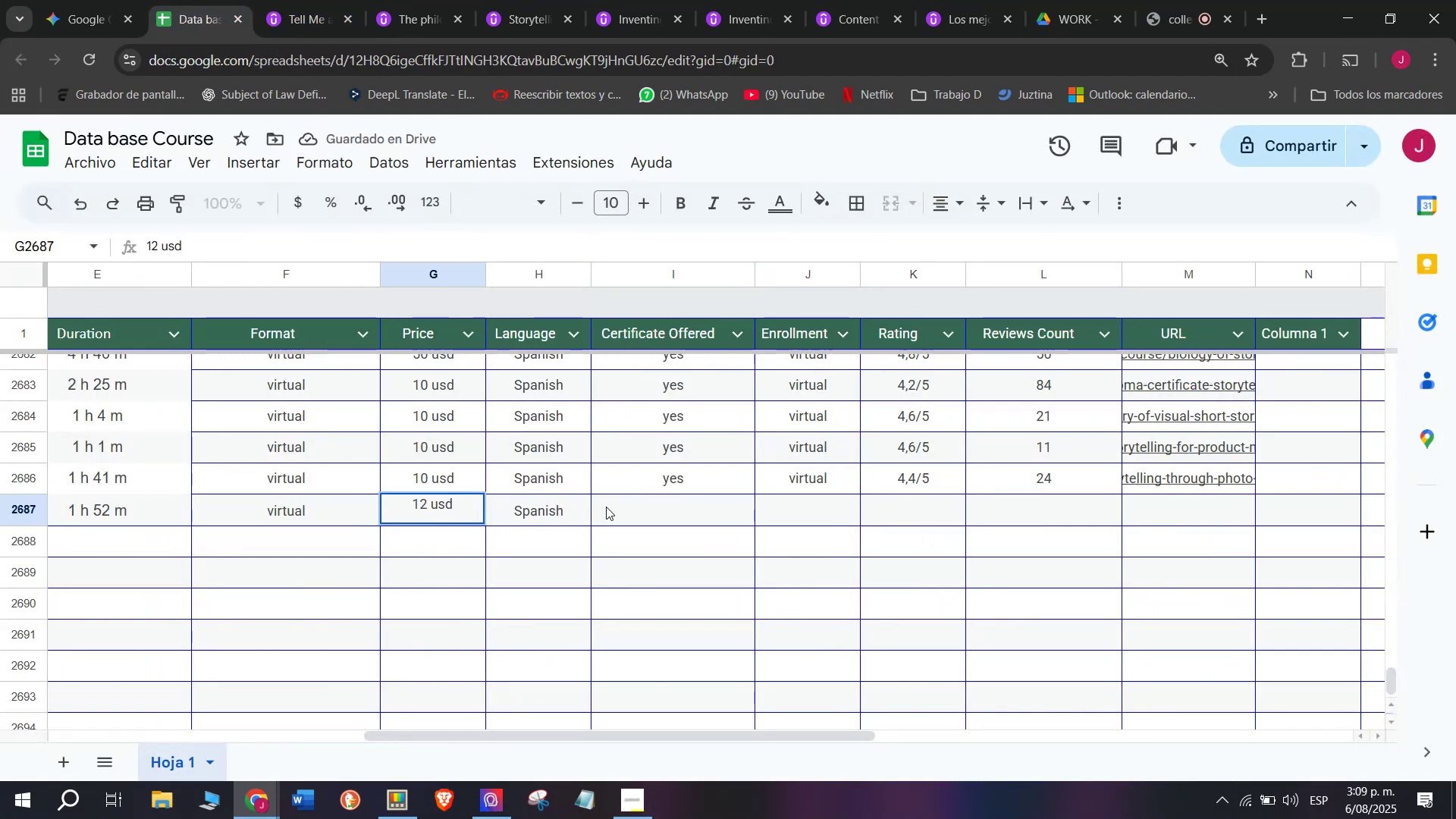 
left_click([627, 516])
 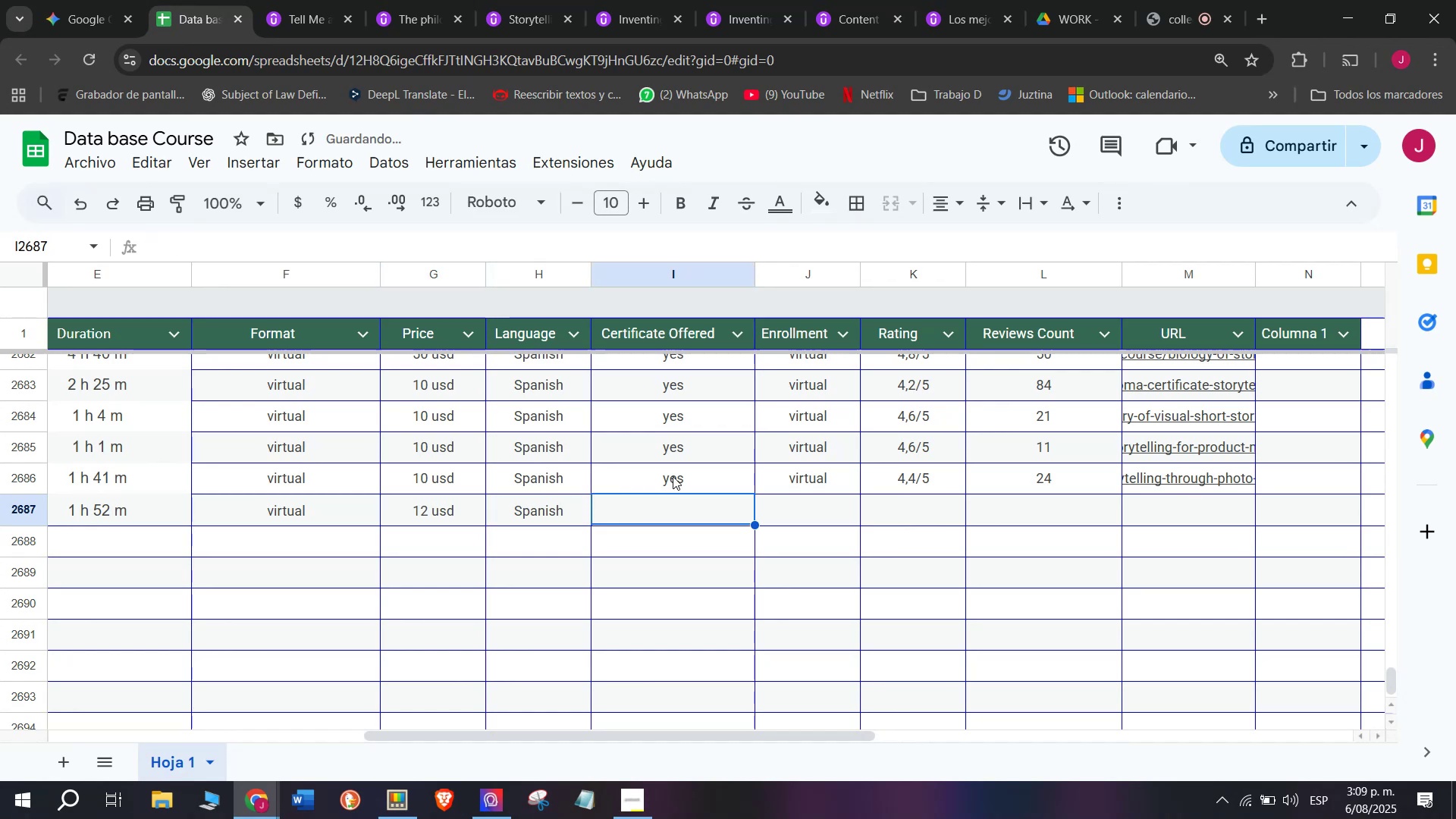 
key(Control+ControlLeft)
 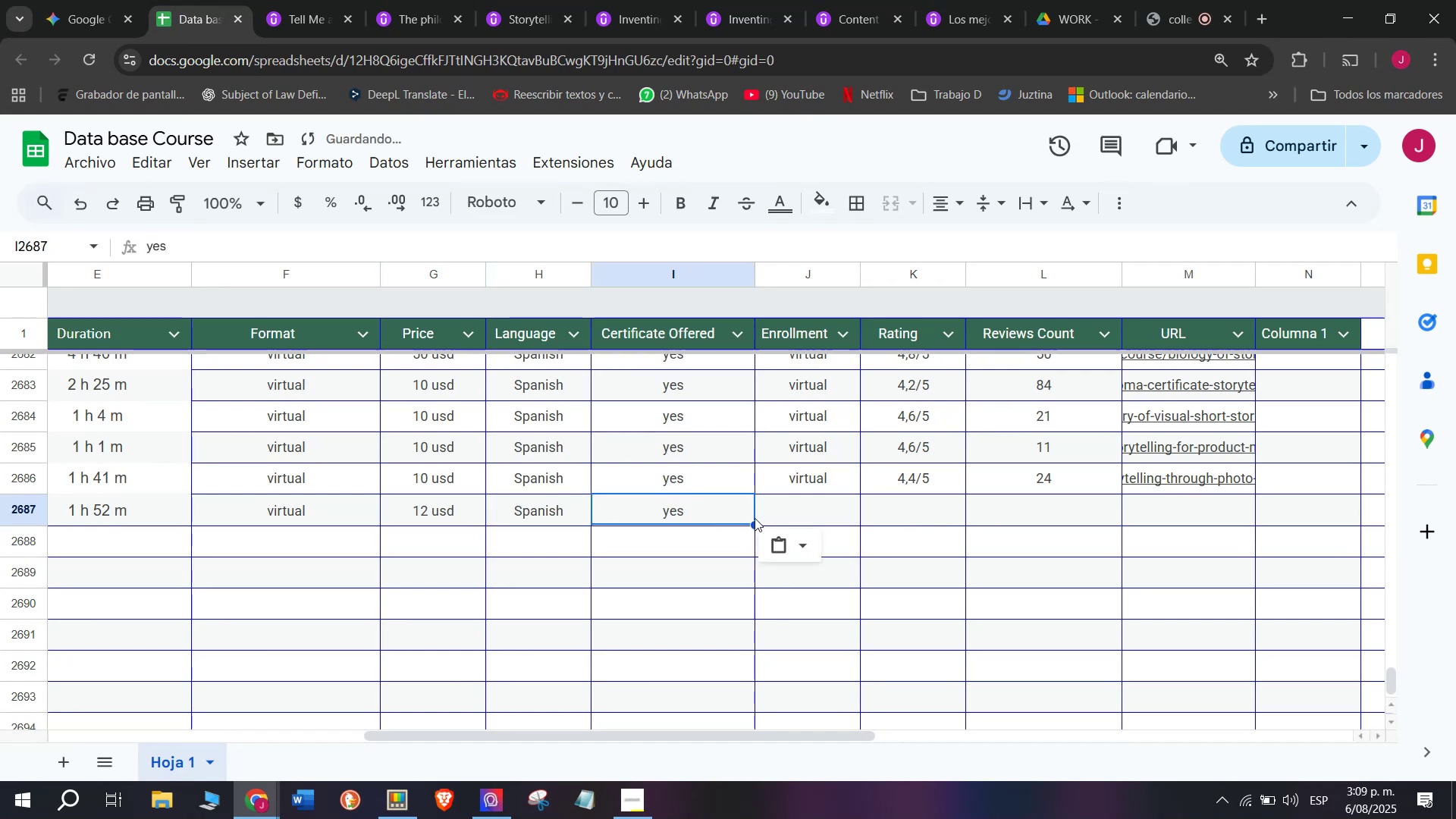 
key(Break)
 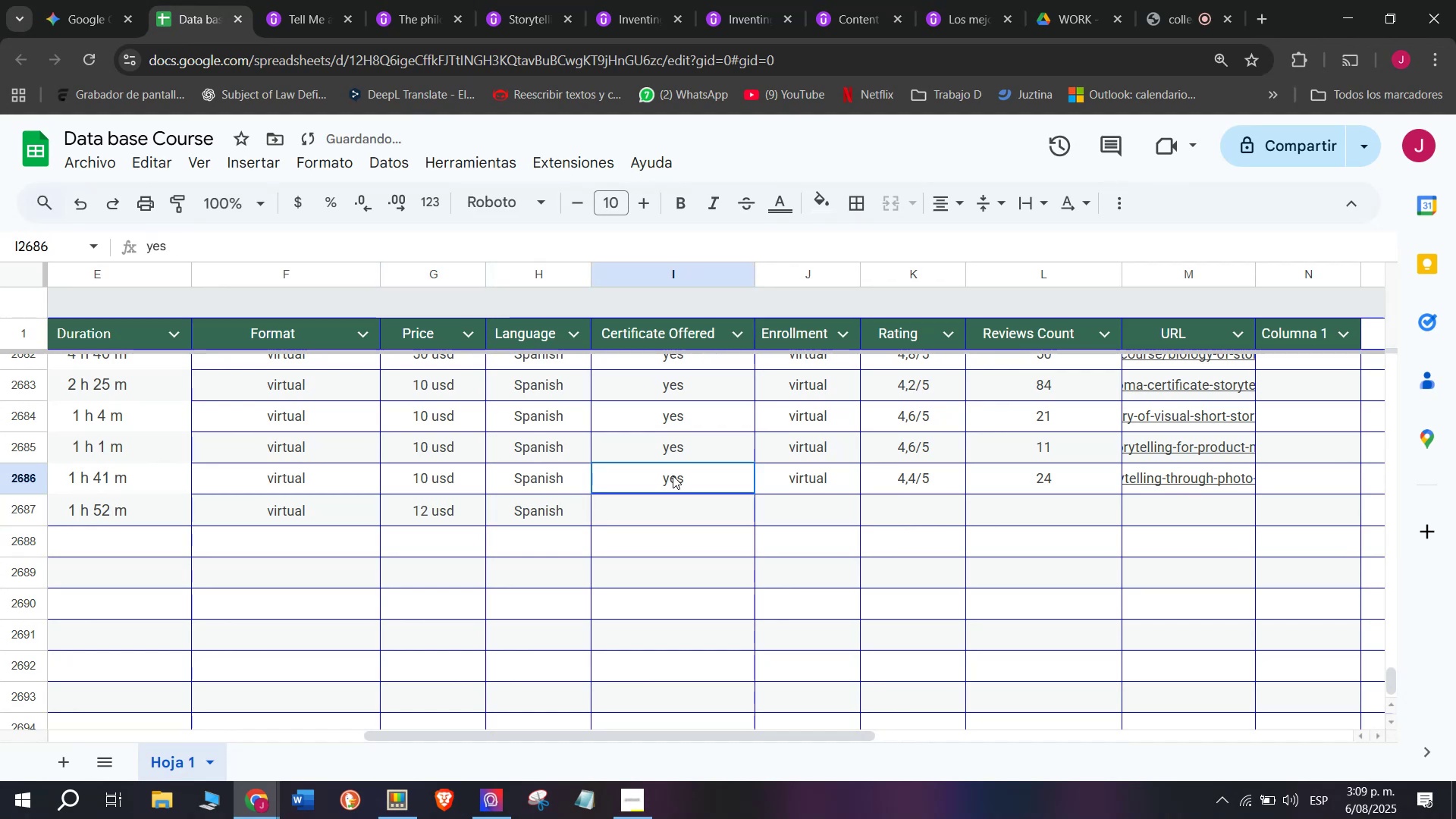 
key(Control+C)
 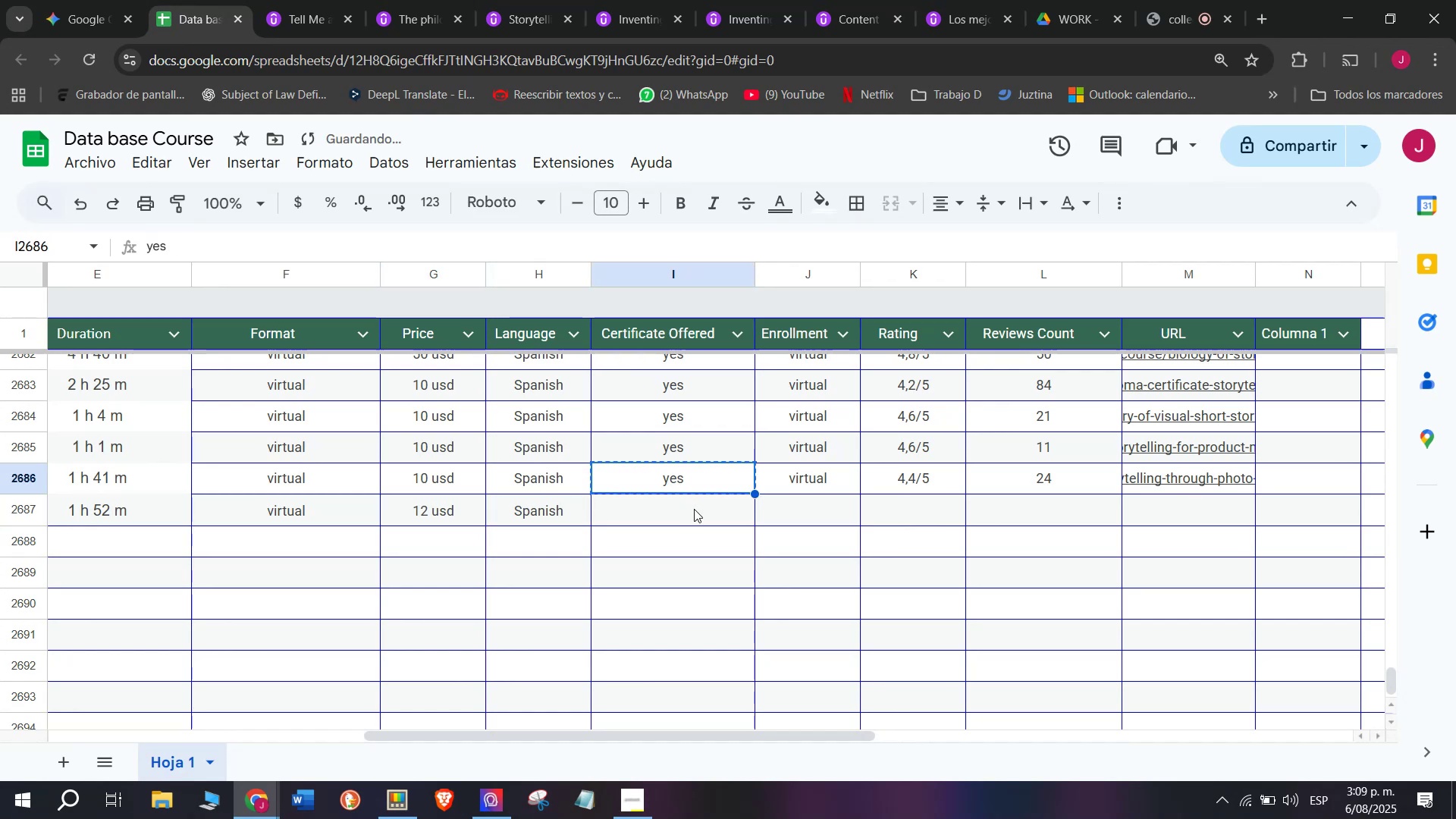 
triple_click([694, 509])
 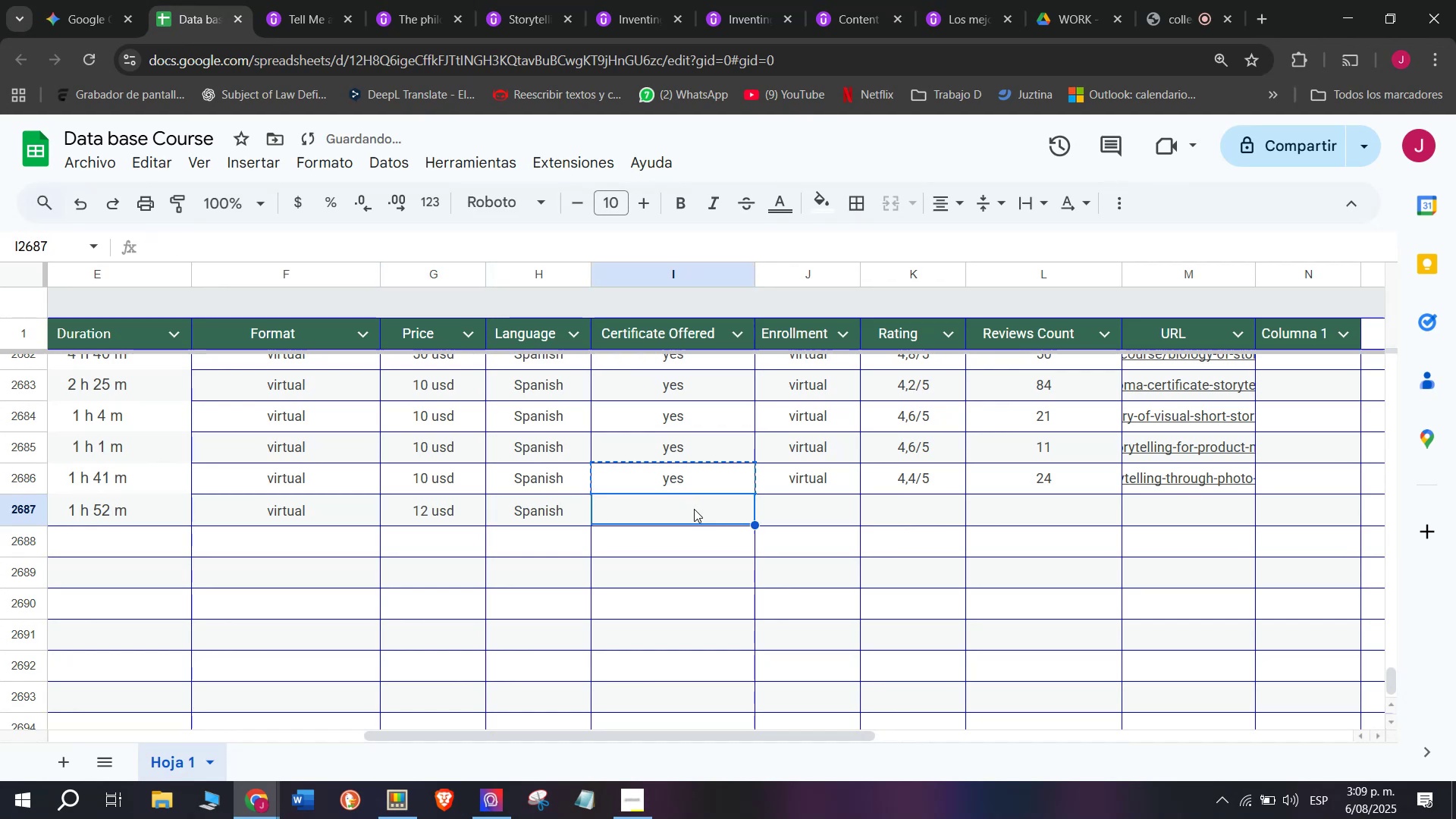 
key(Control+ControlLeft)
 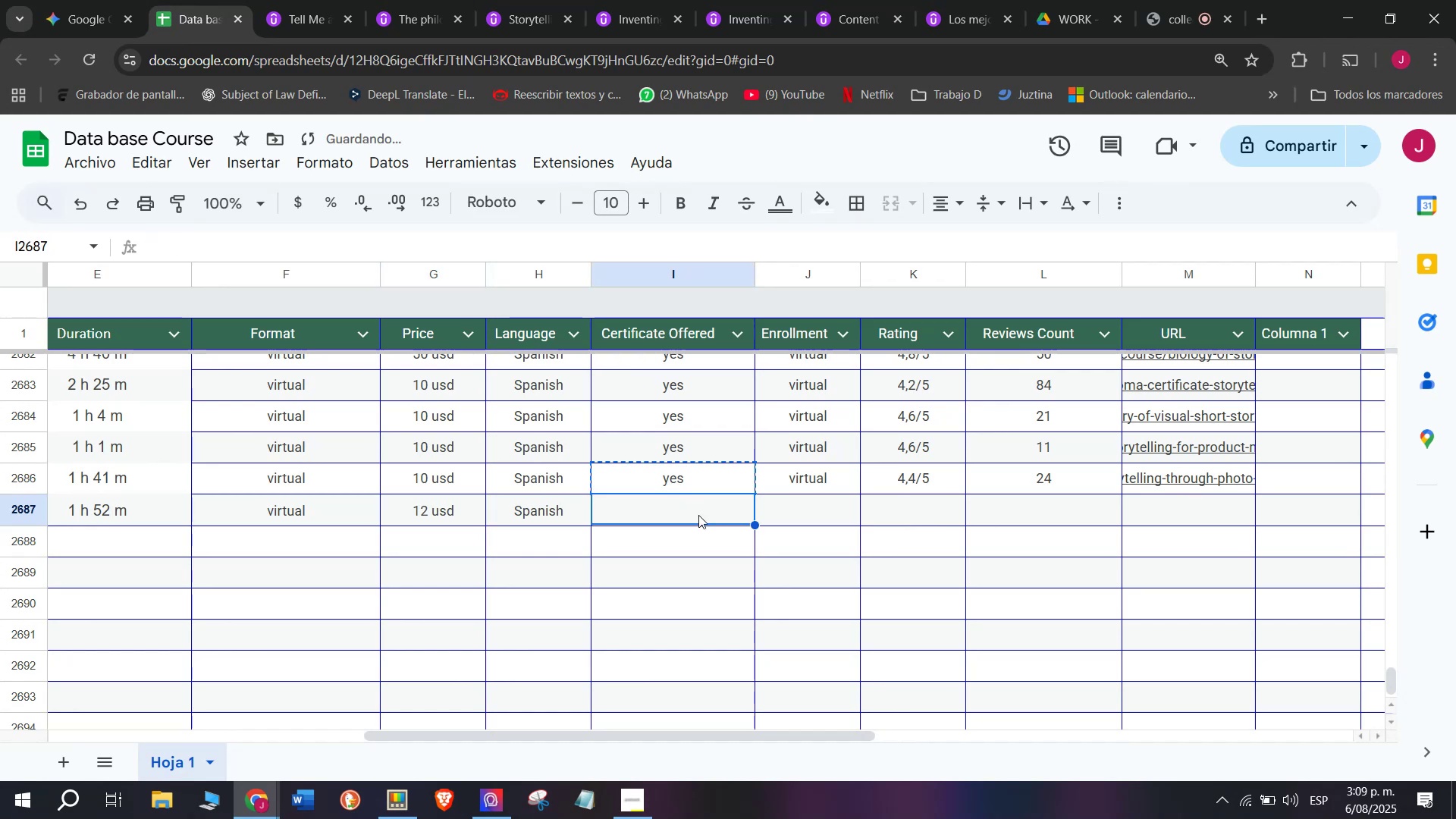 
key(Z)
 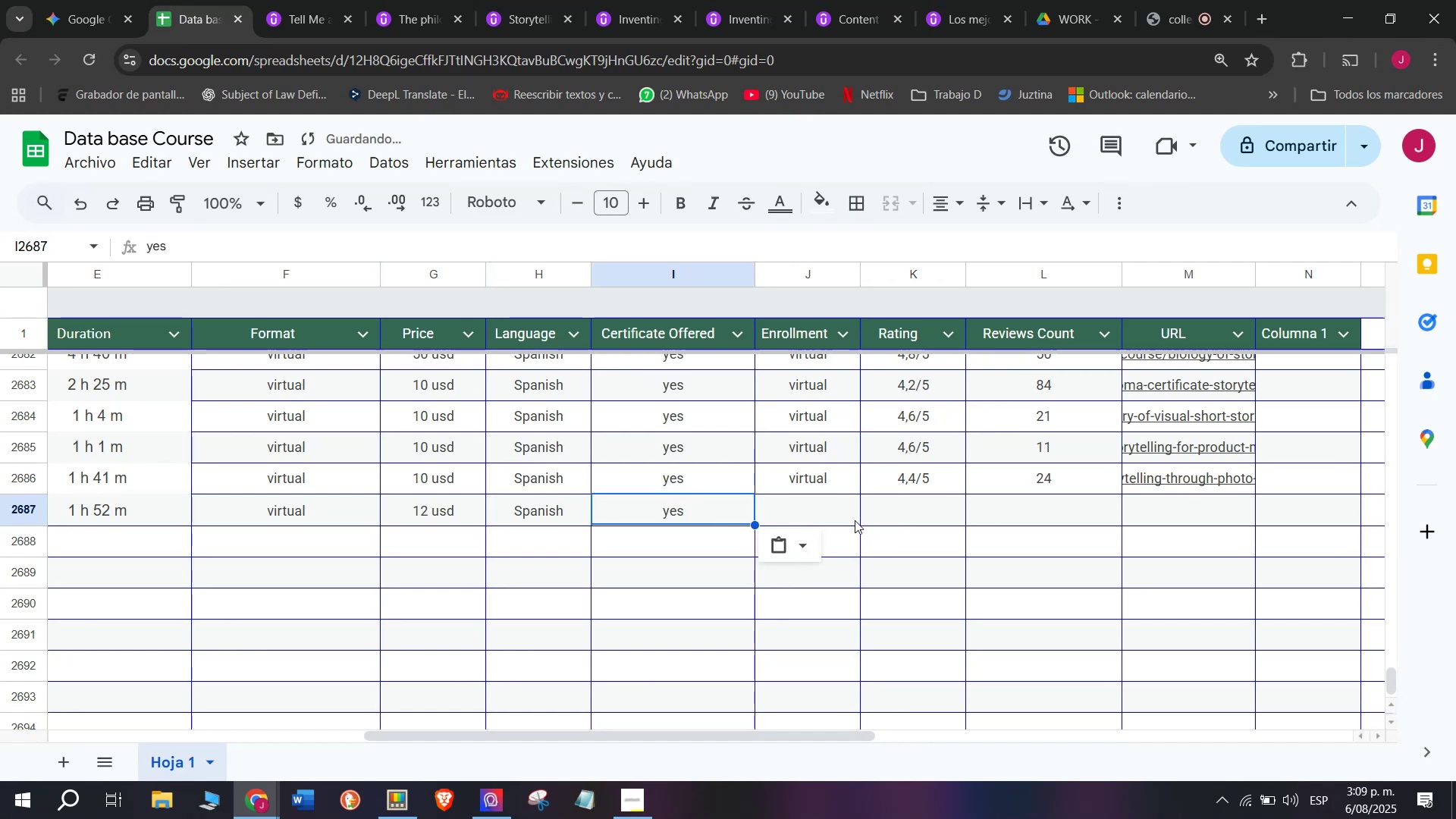 
key(Control+V)
 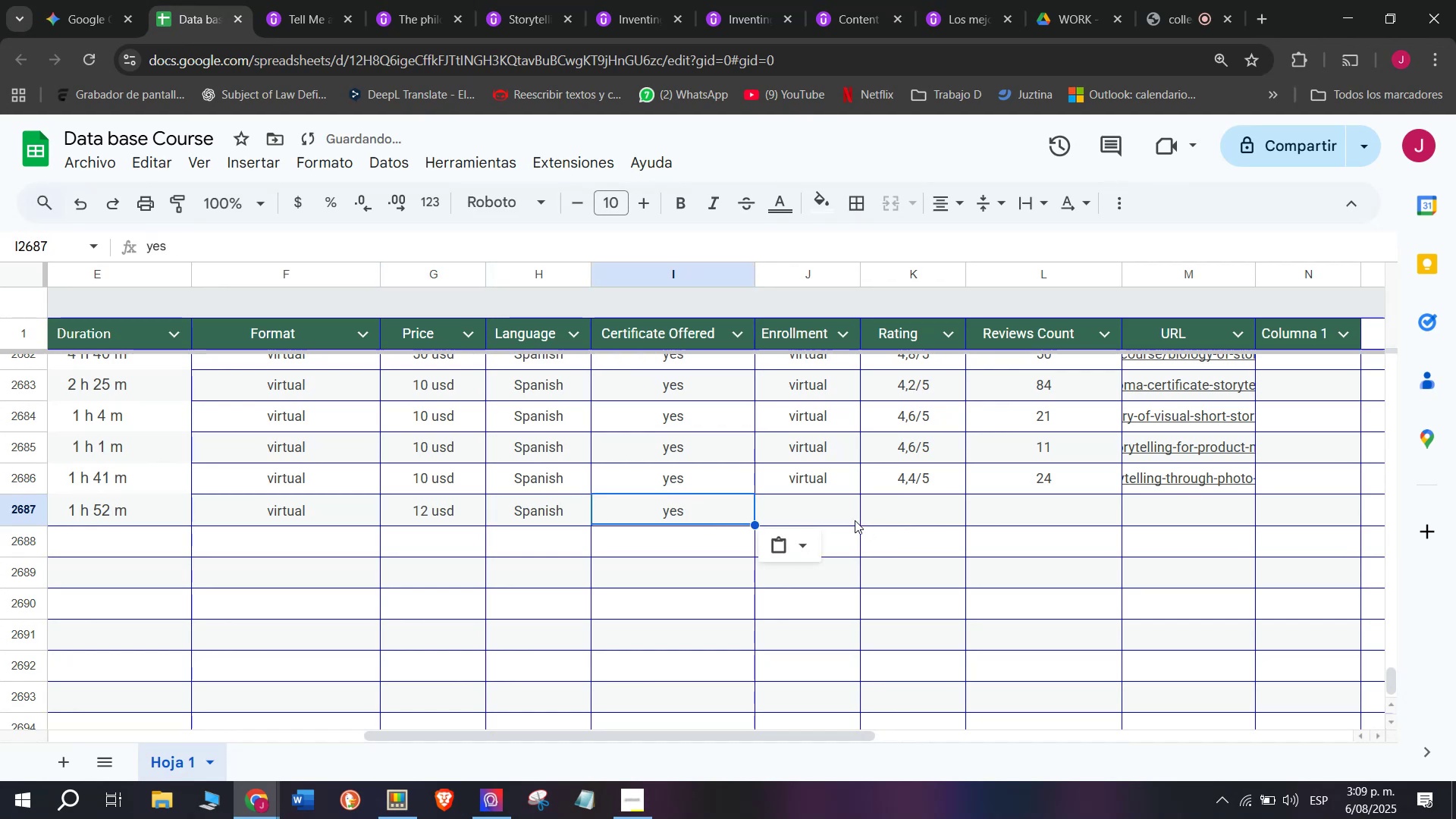 
left_click([836, 519])
 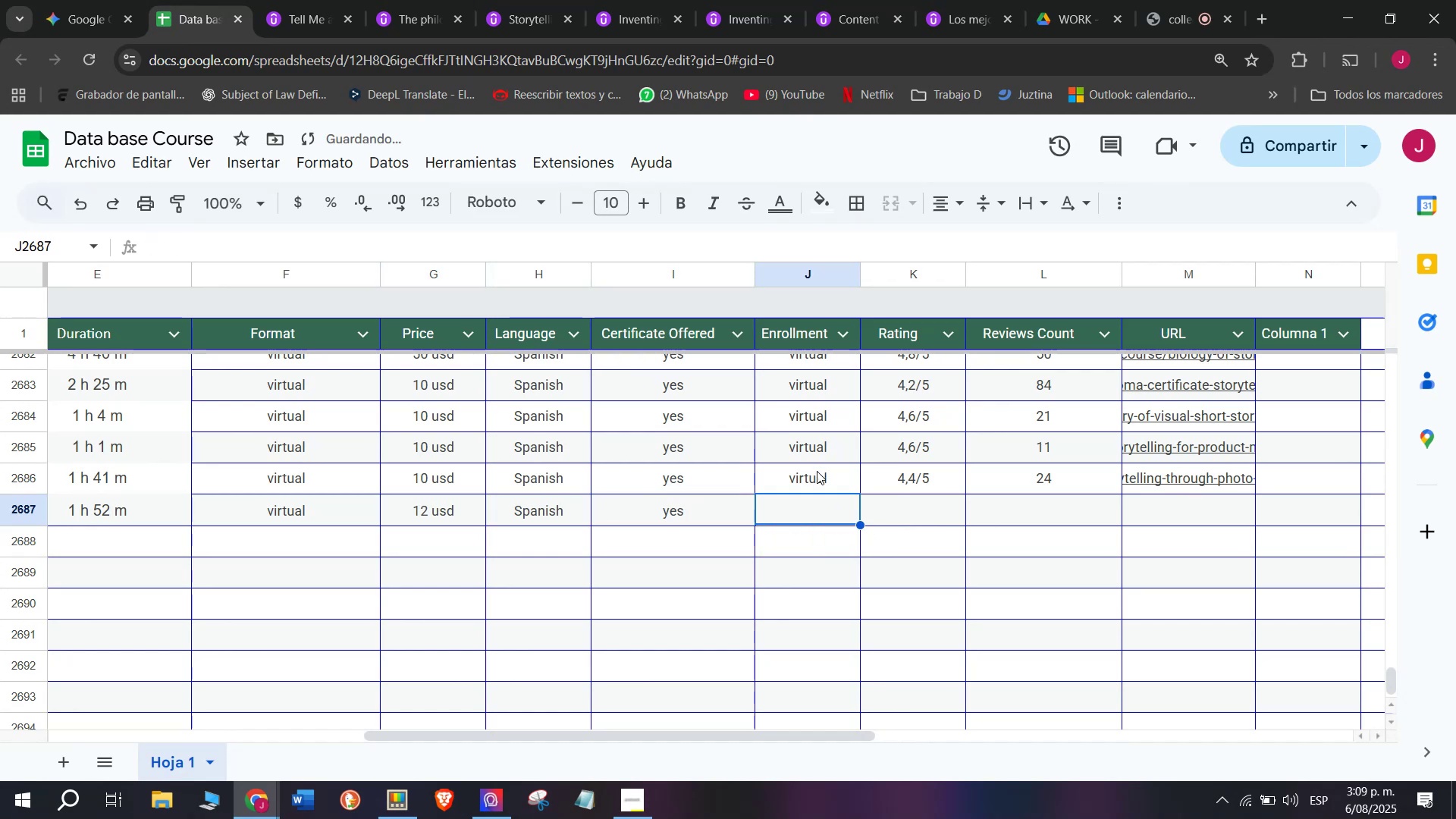 
left_click([817, 472])
 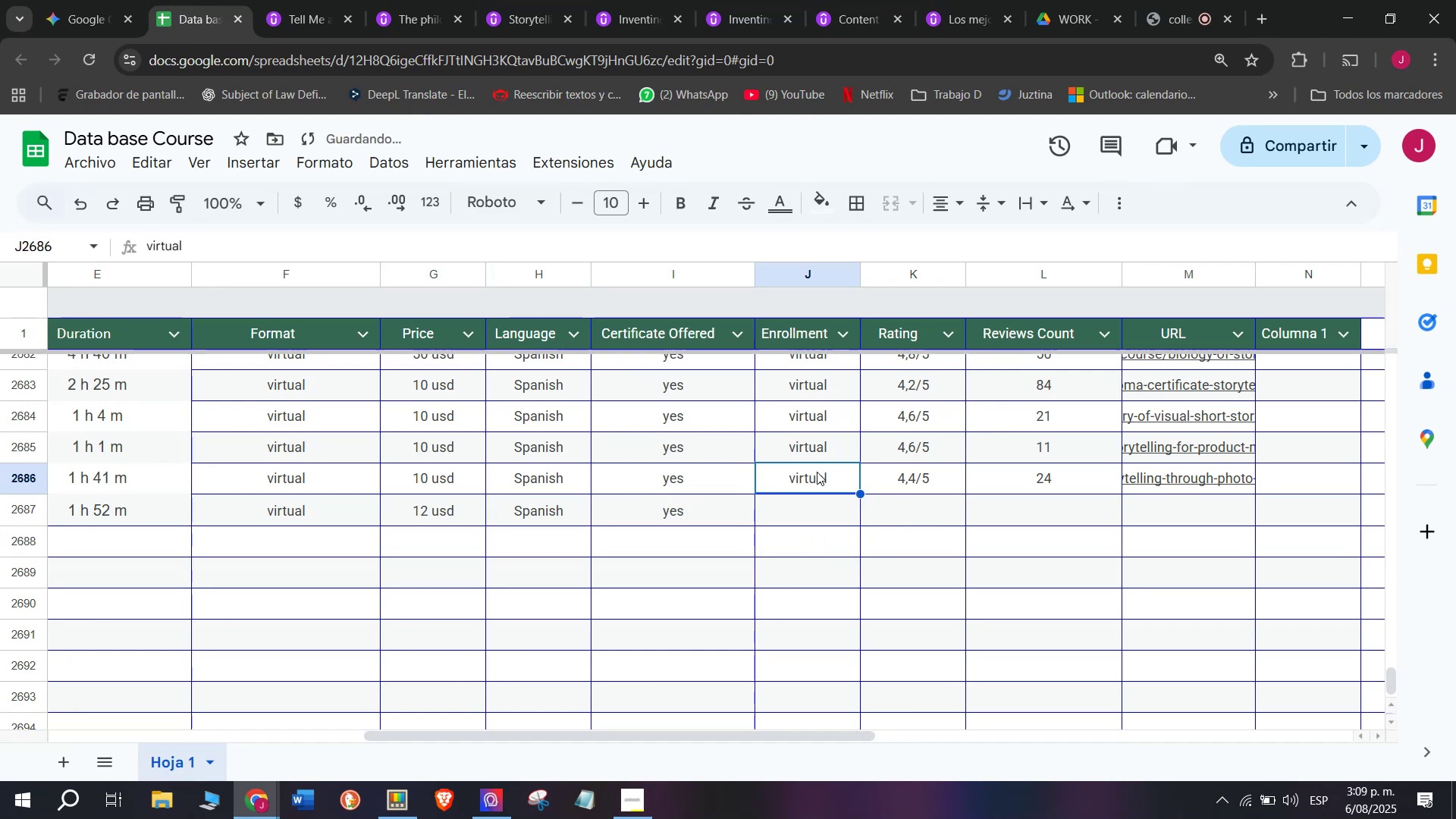 
key(Break)
 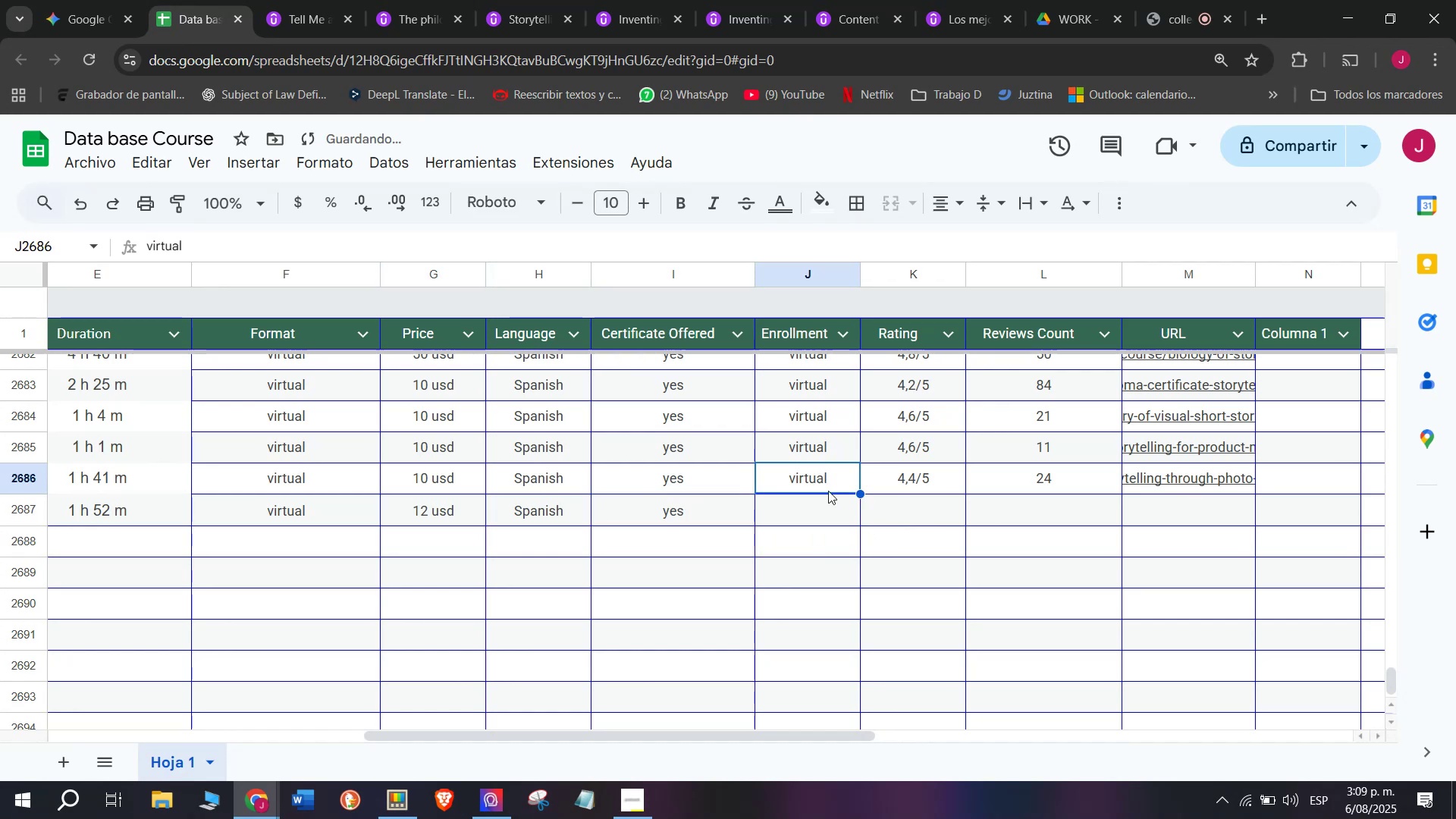 
key(Control+ControlLeft)
 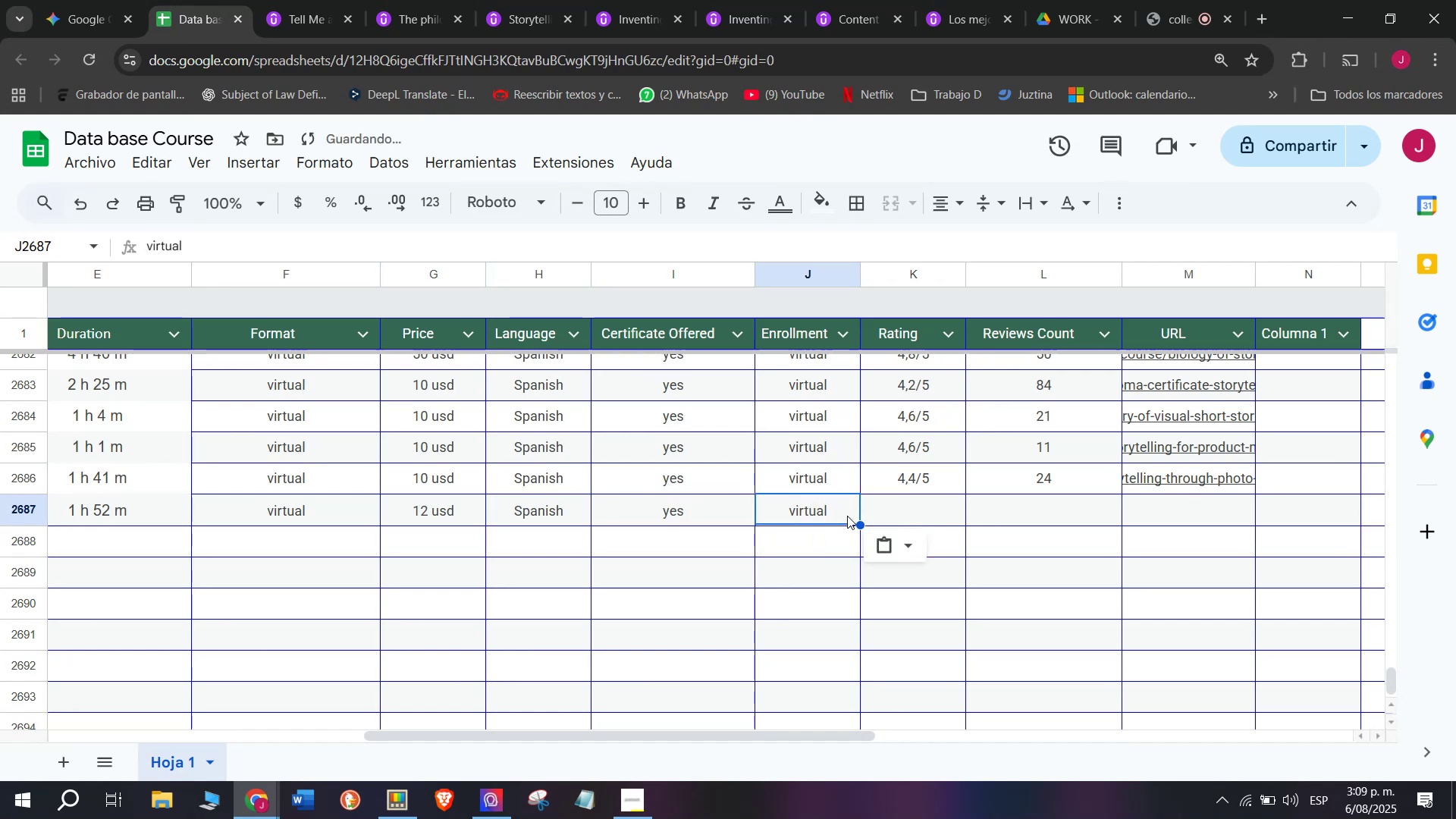 
key(Control+C)
 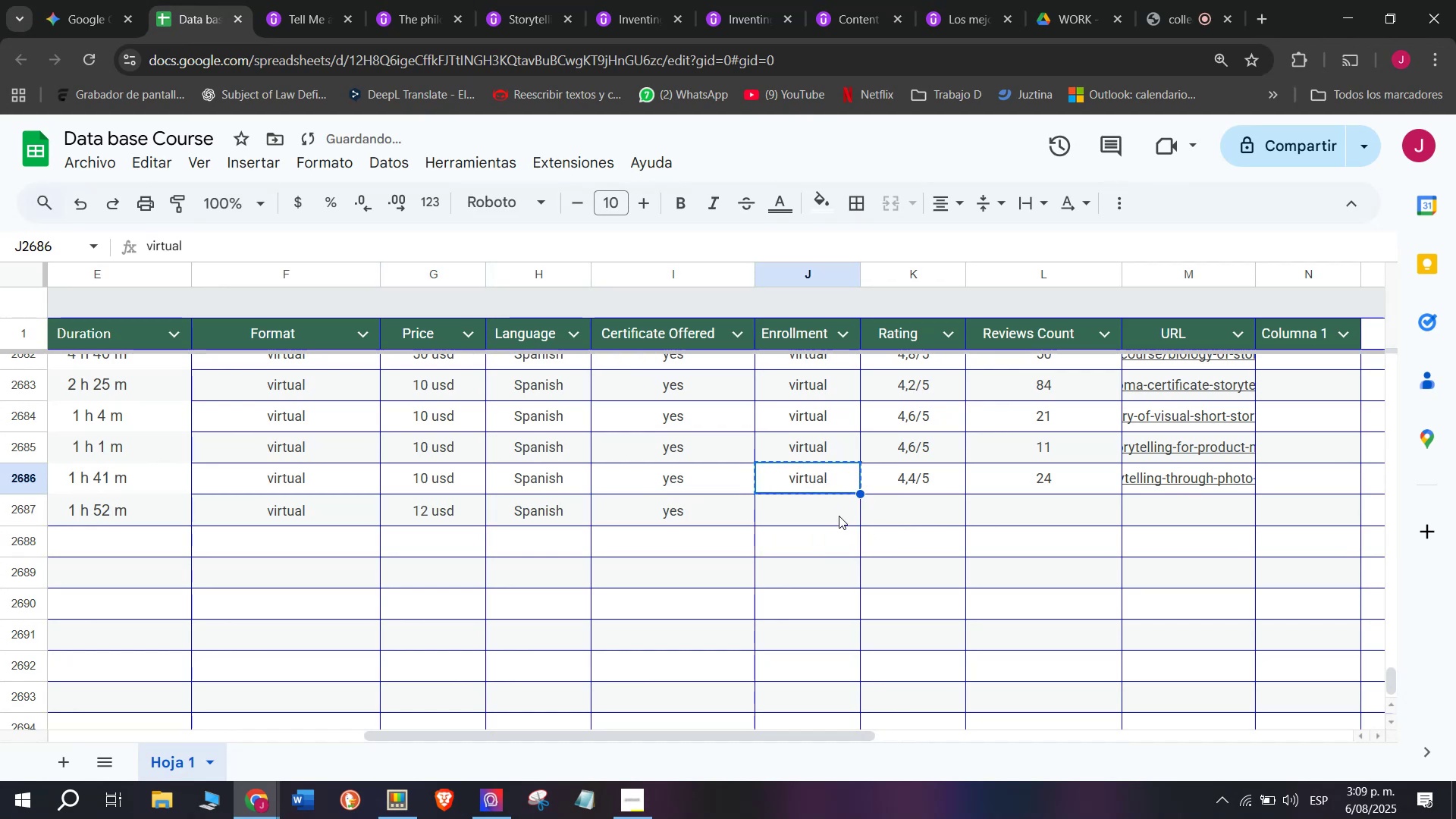 
double_click([839, 516])
 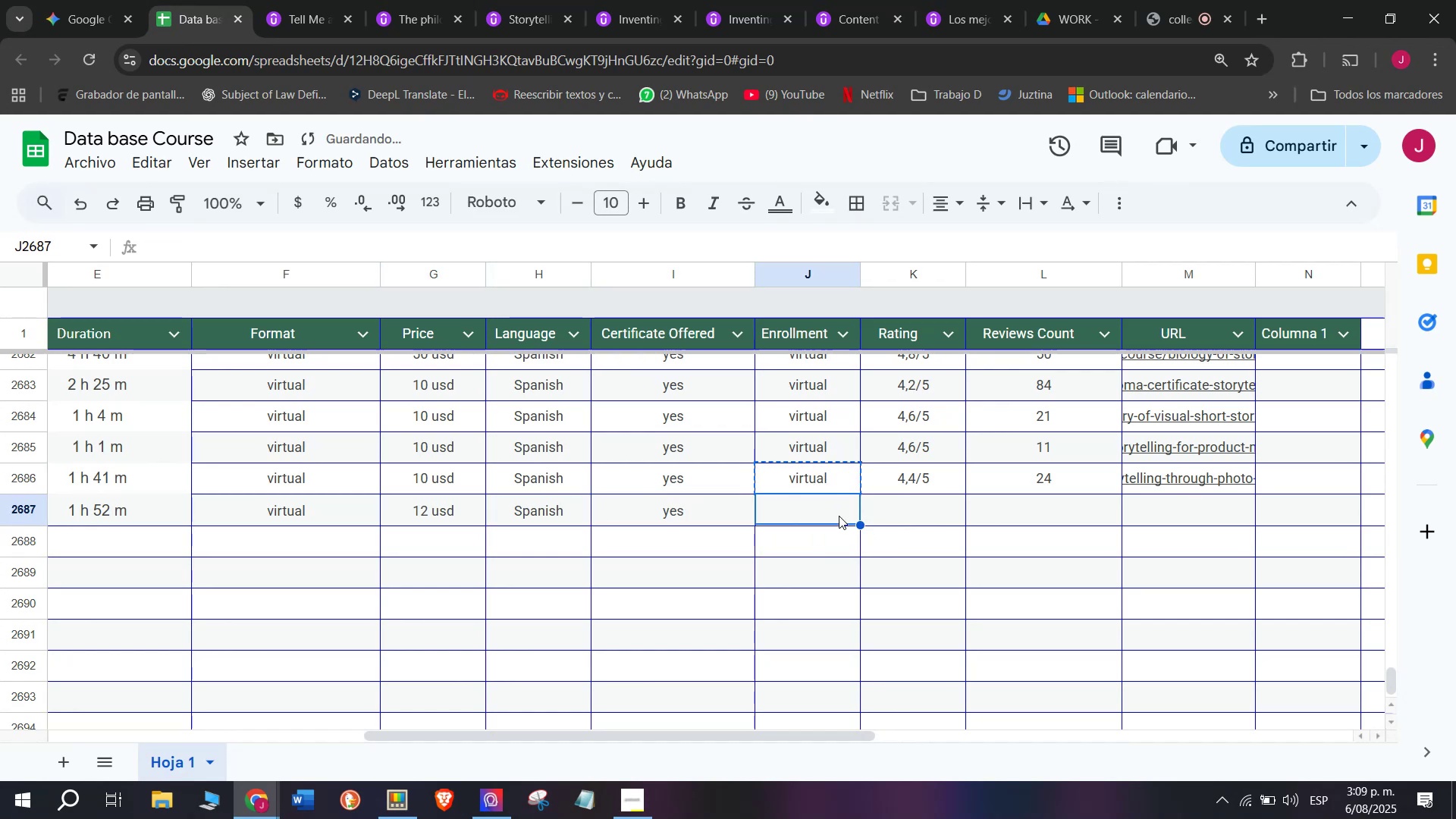 
key(Control+ControlLeft)
 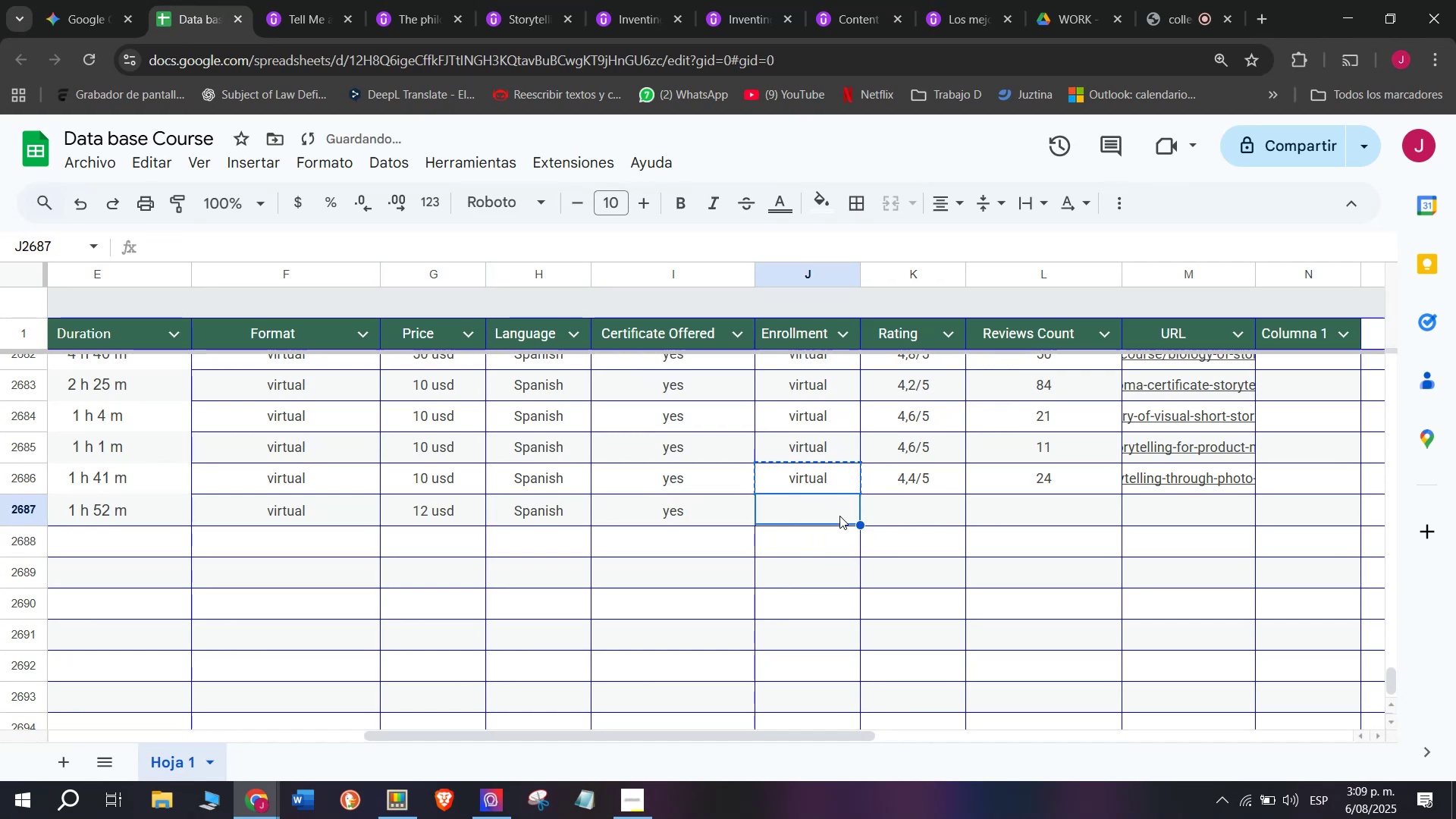 
key(Z)
 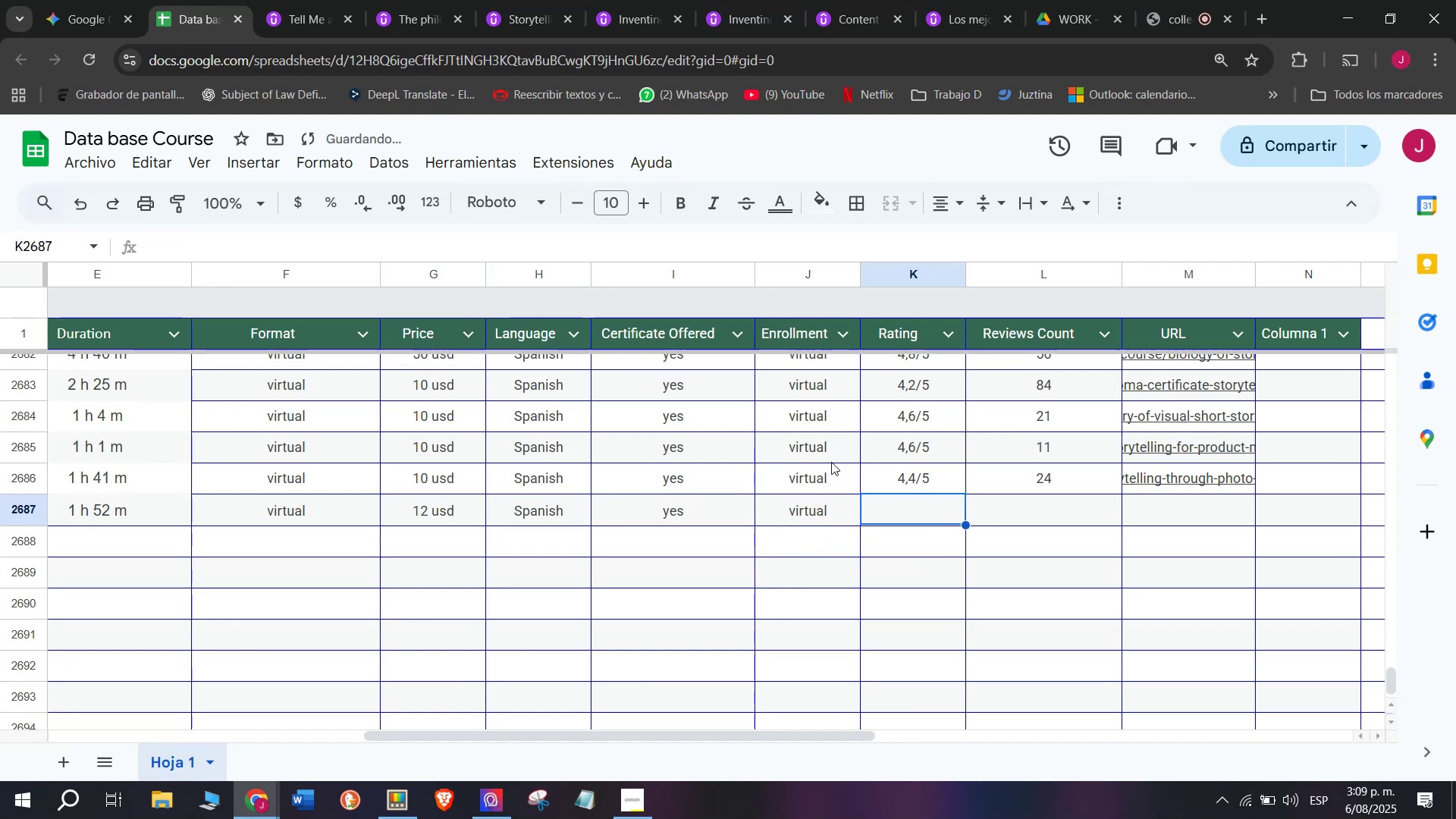 
key(Control+V)
 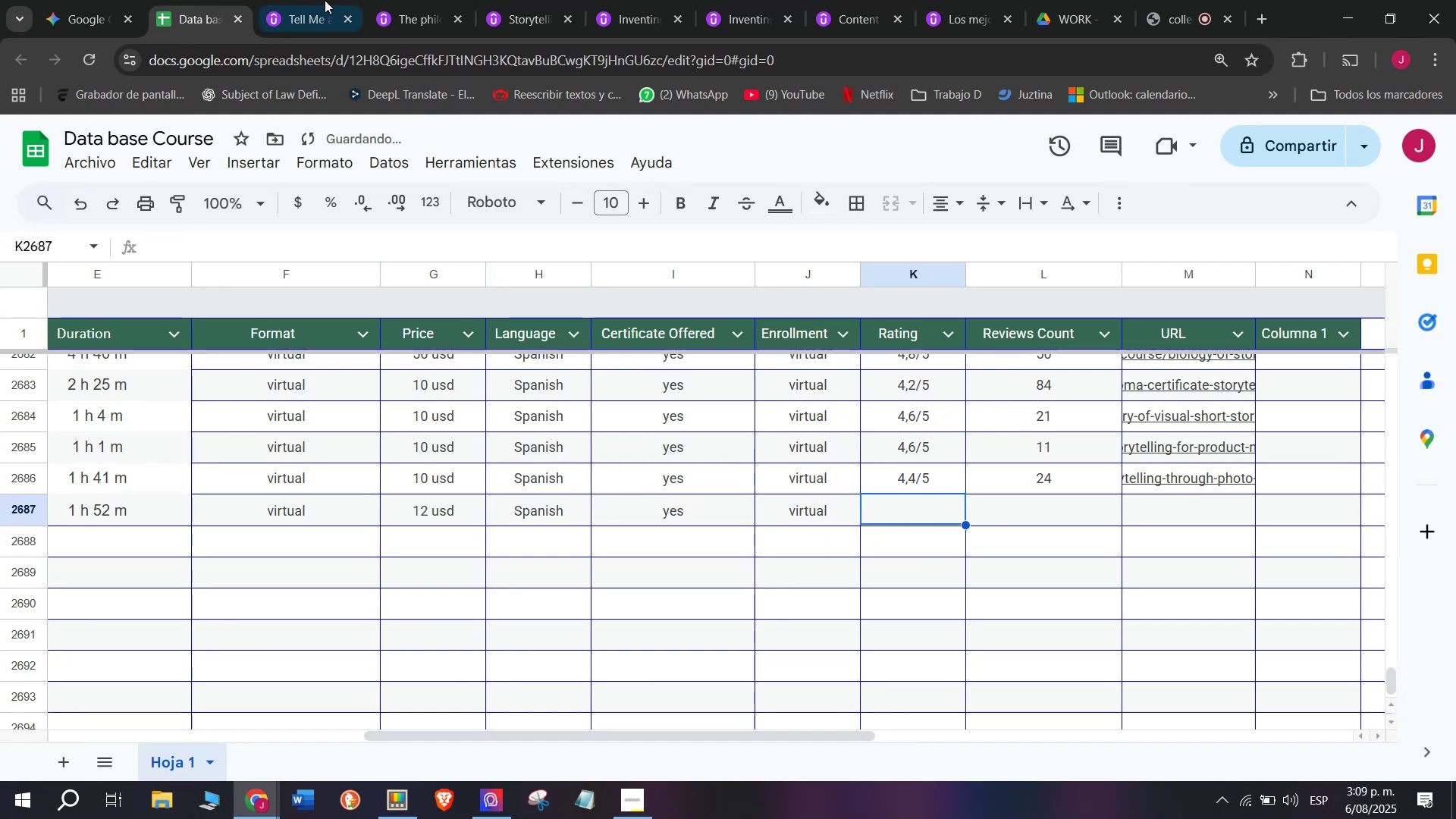 
left_click([311, 0])
 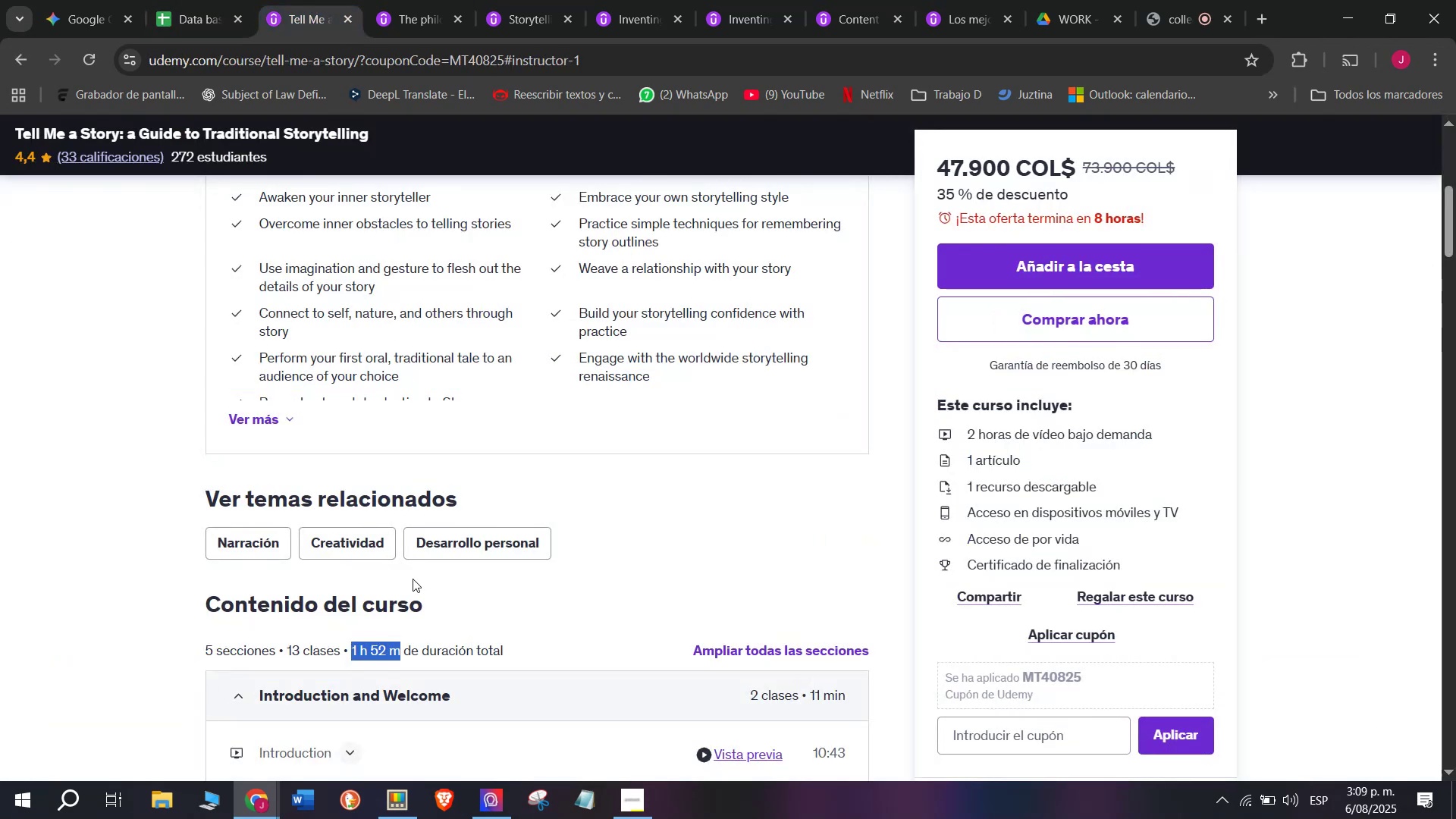 
scroll: coordinate [411, 487], scroll_direction: up, amount: 7.0
 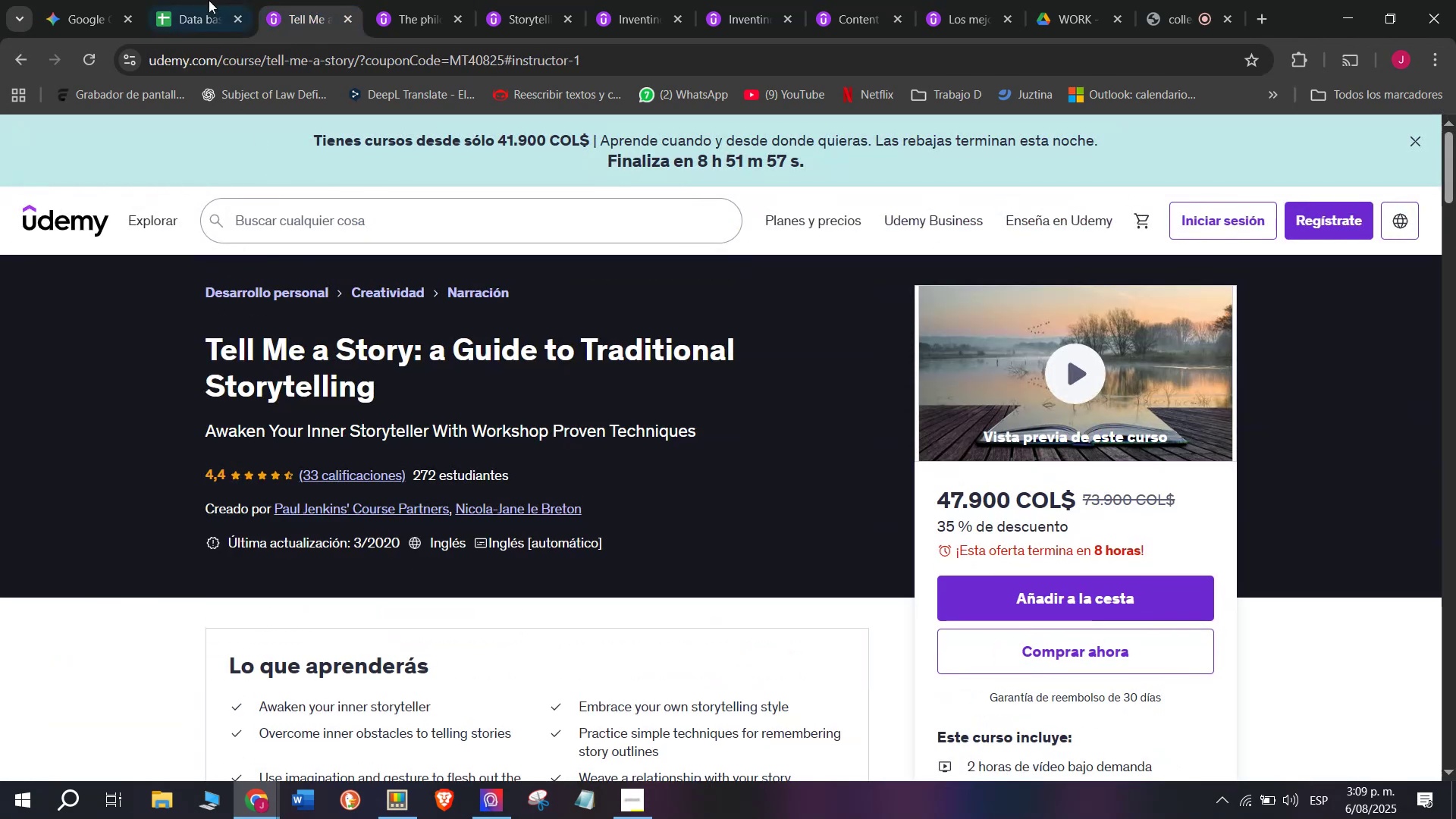 
left_click([214, 0])
 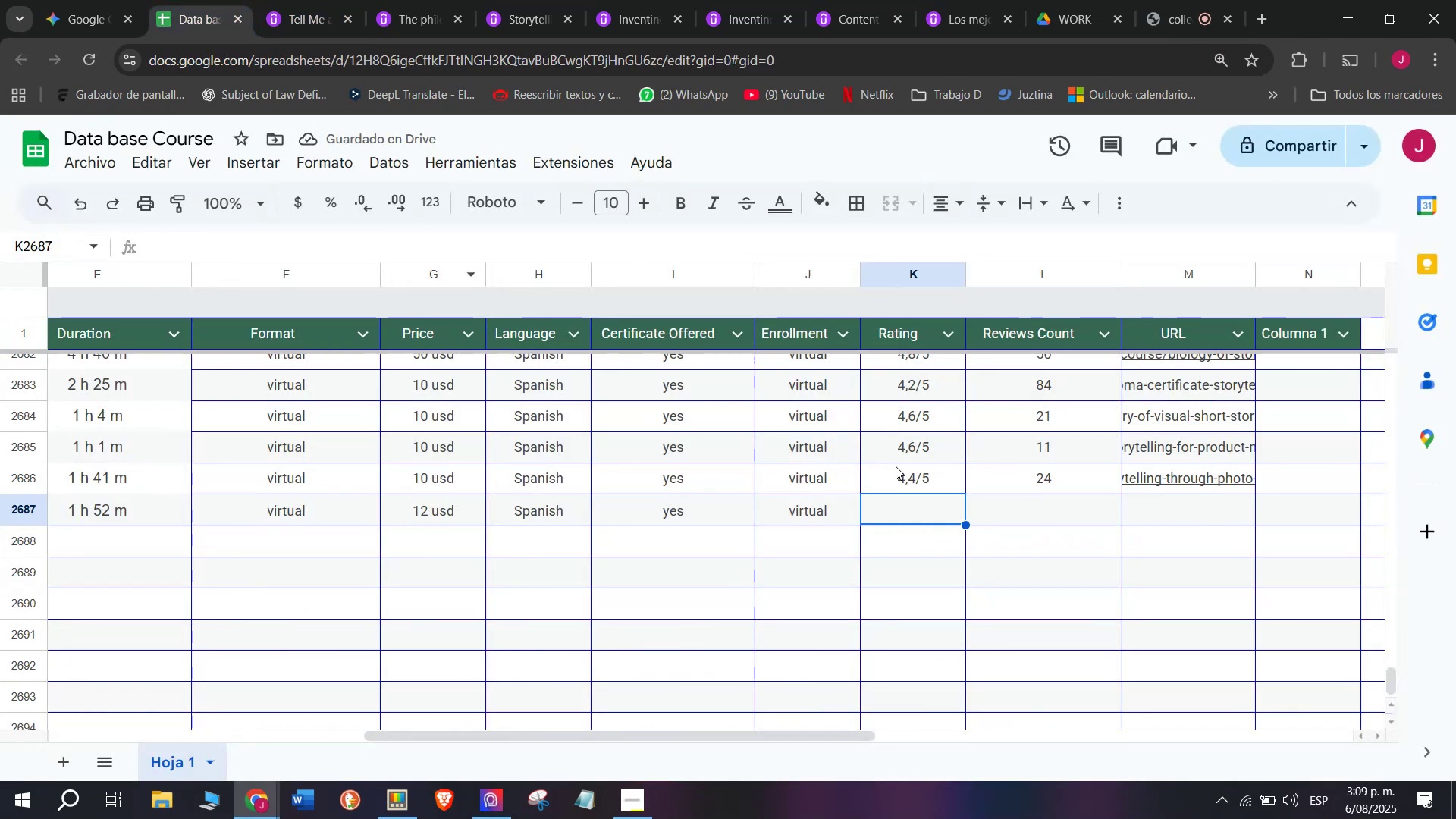 
left_click([904, 473])
 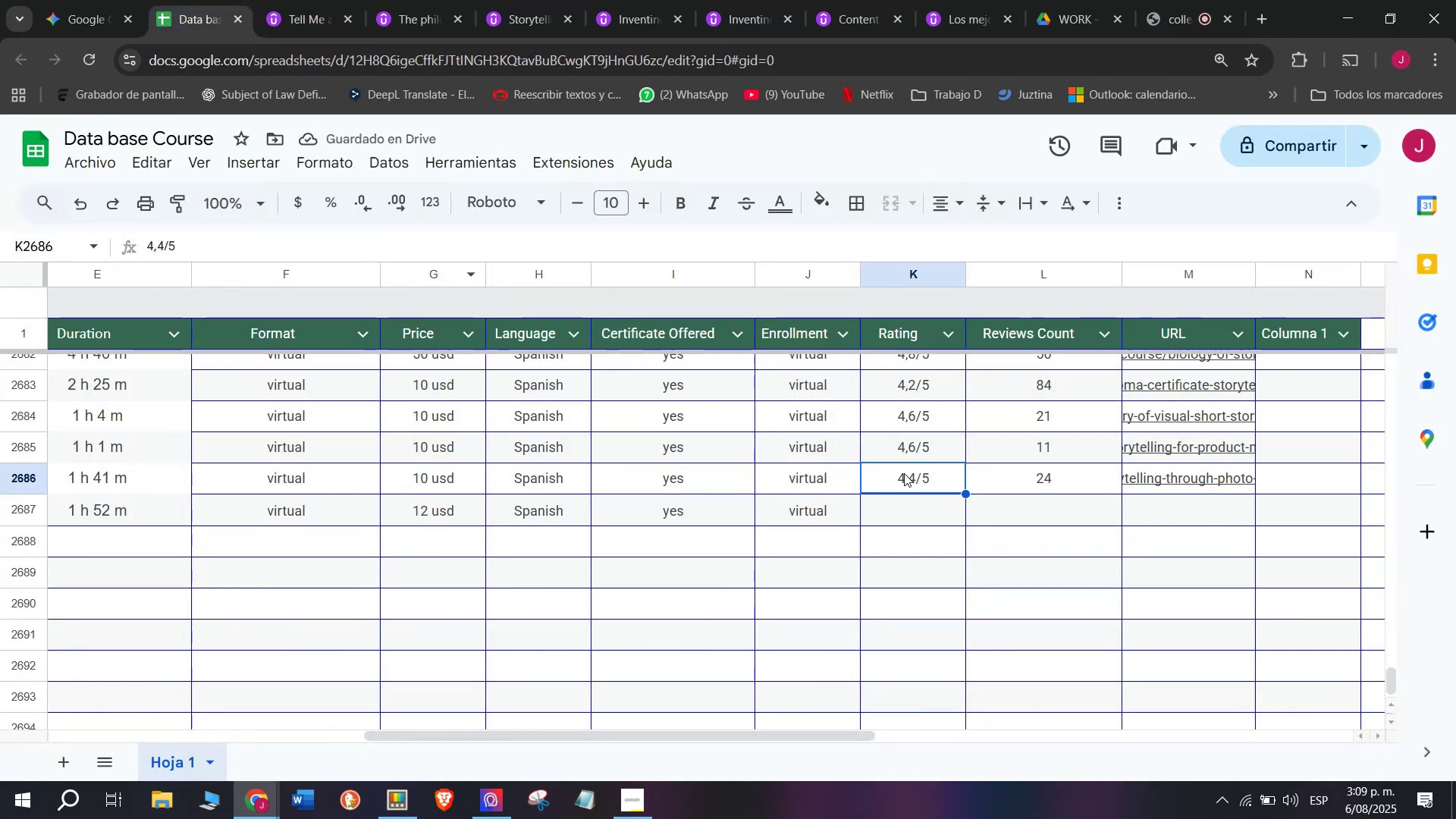 
key(Control+ControlLeft)
 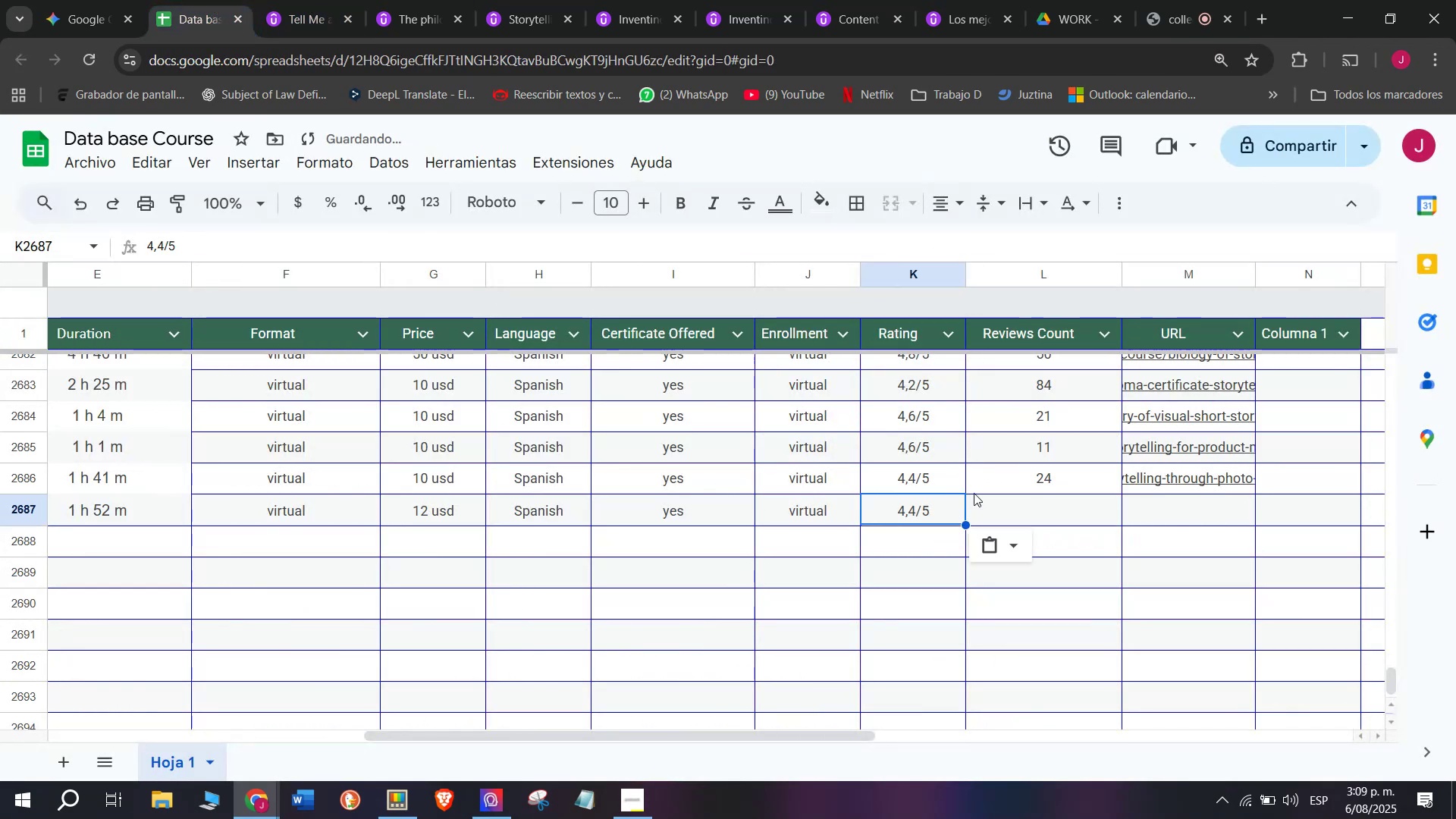 
key(Break)
 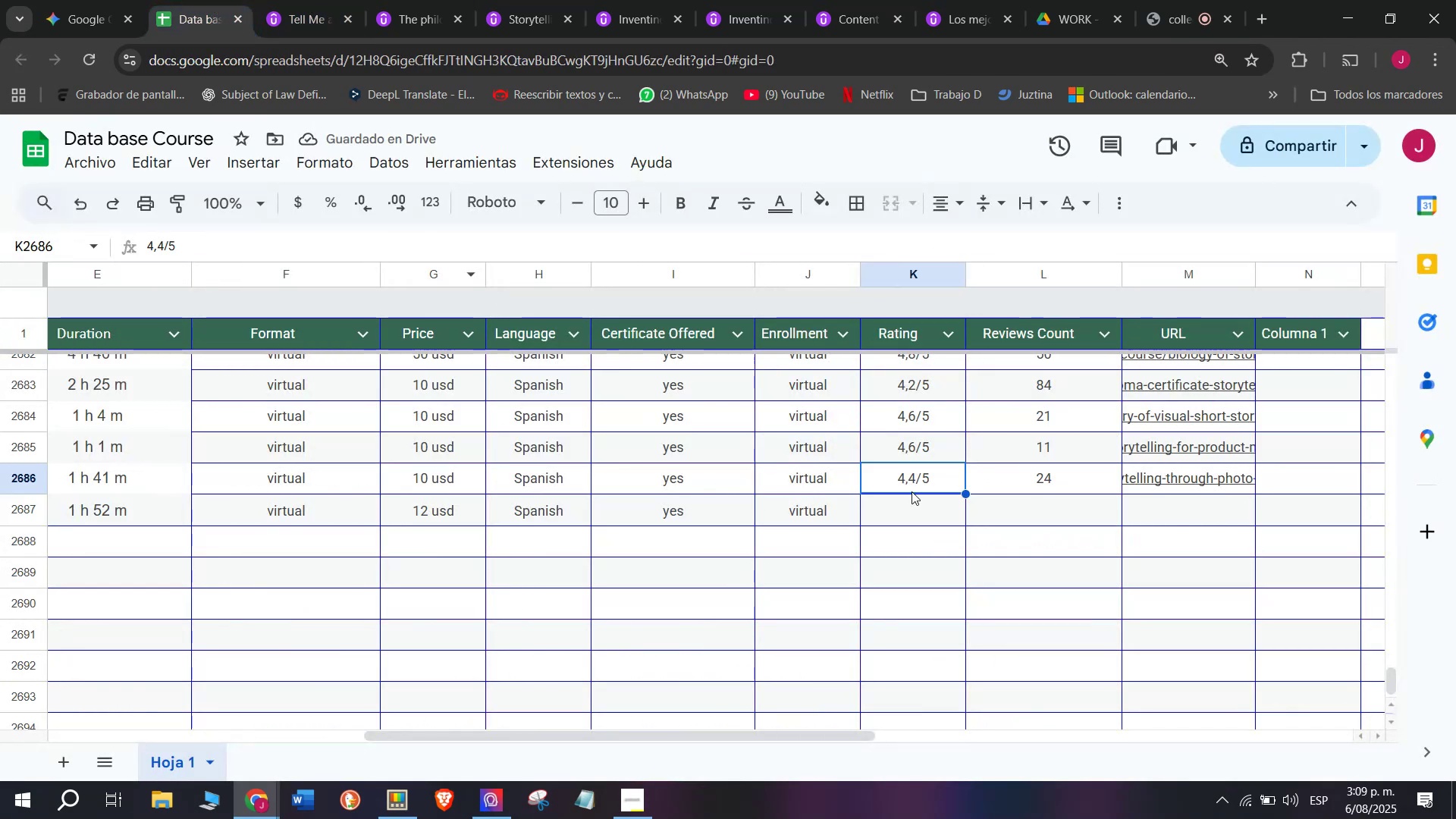 
key(Control+C)
 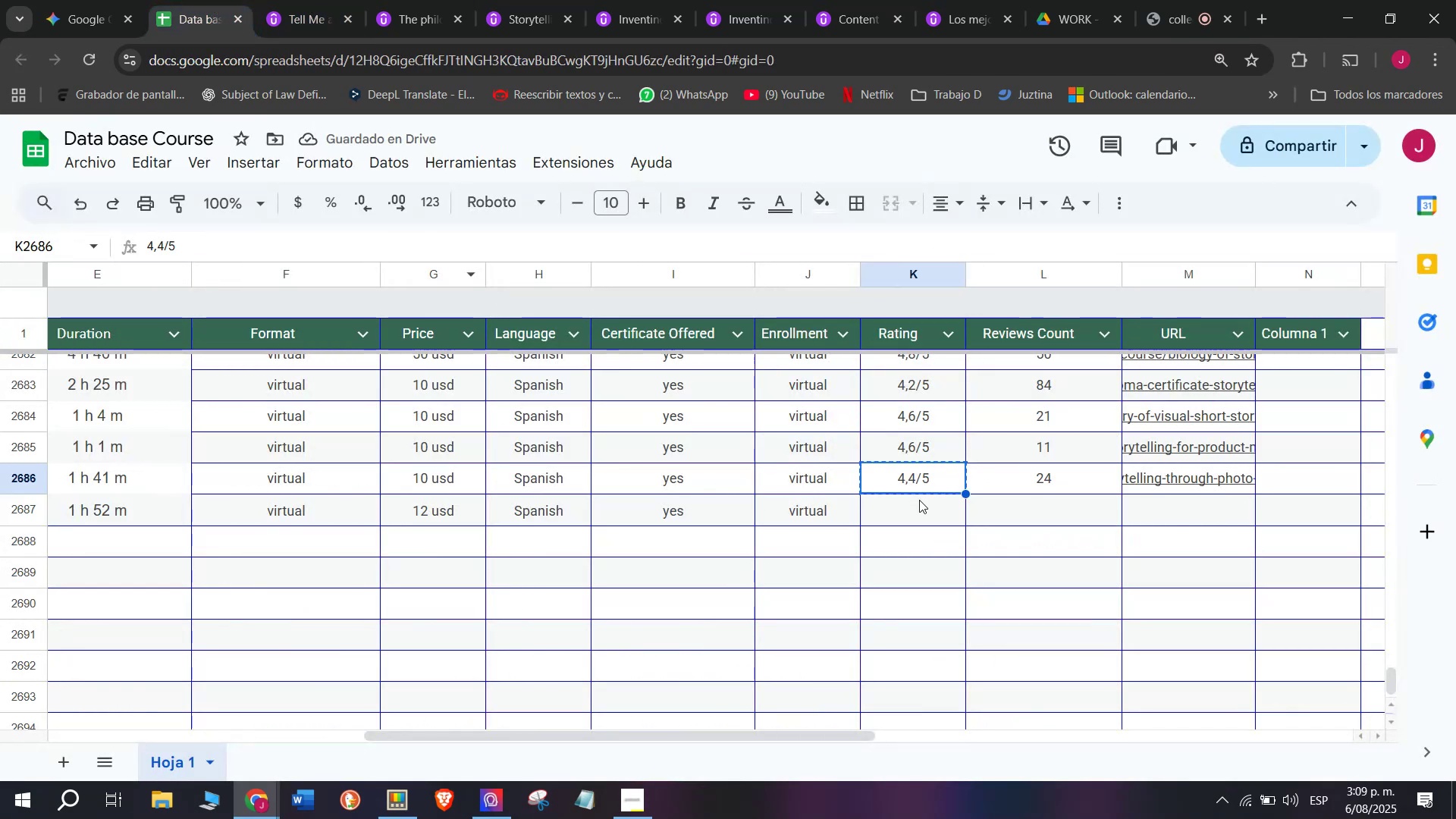 
double_click([919, 500])
 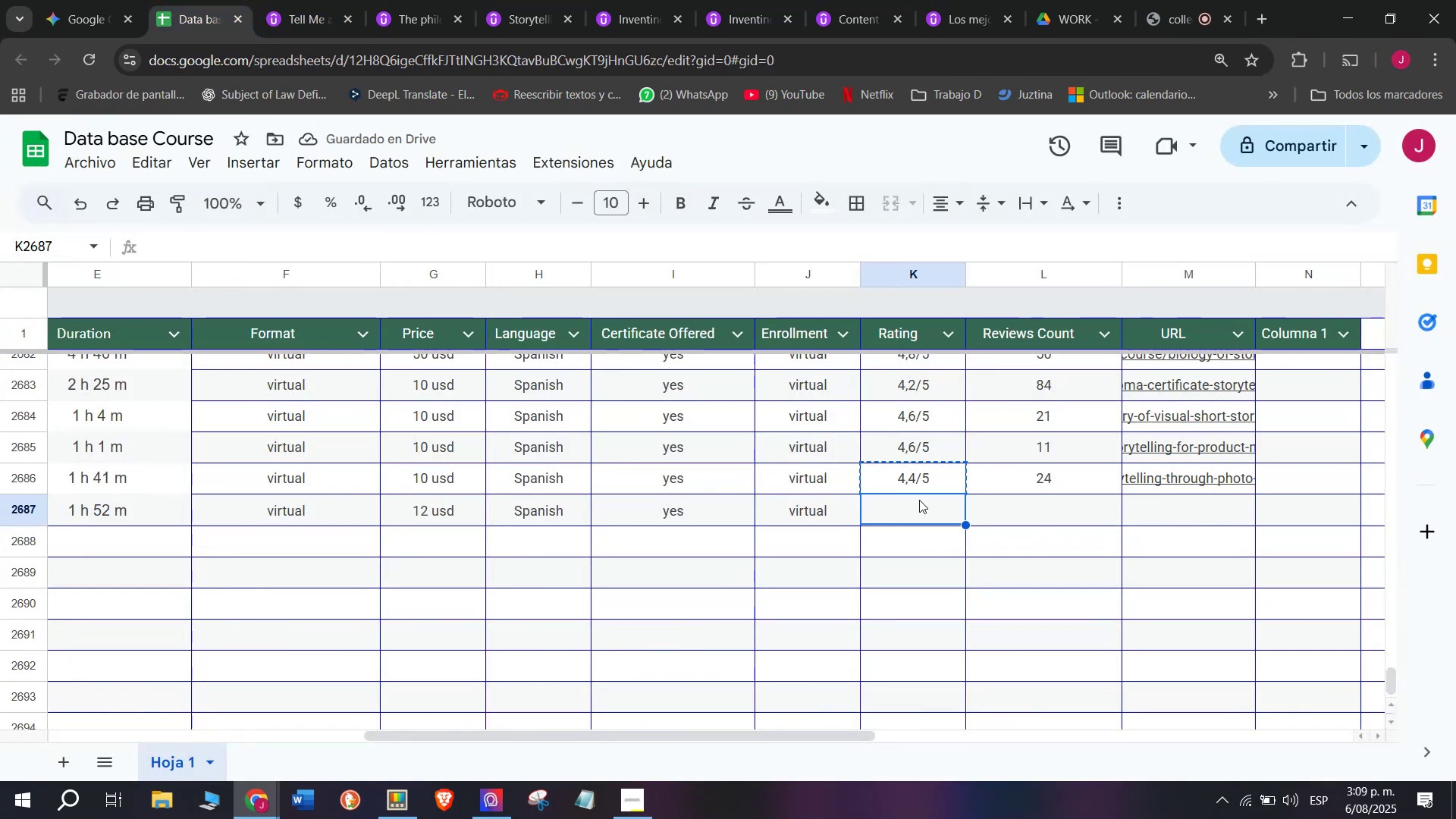 
key(Control+ControlLeft)
 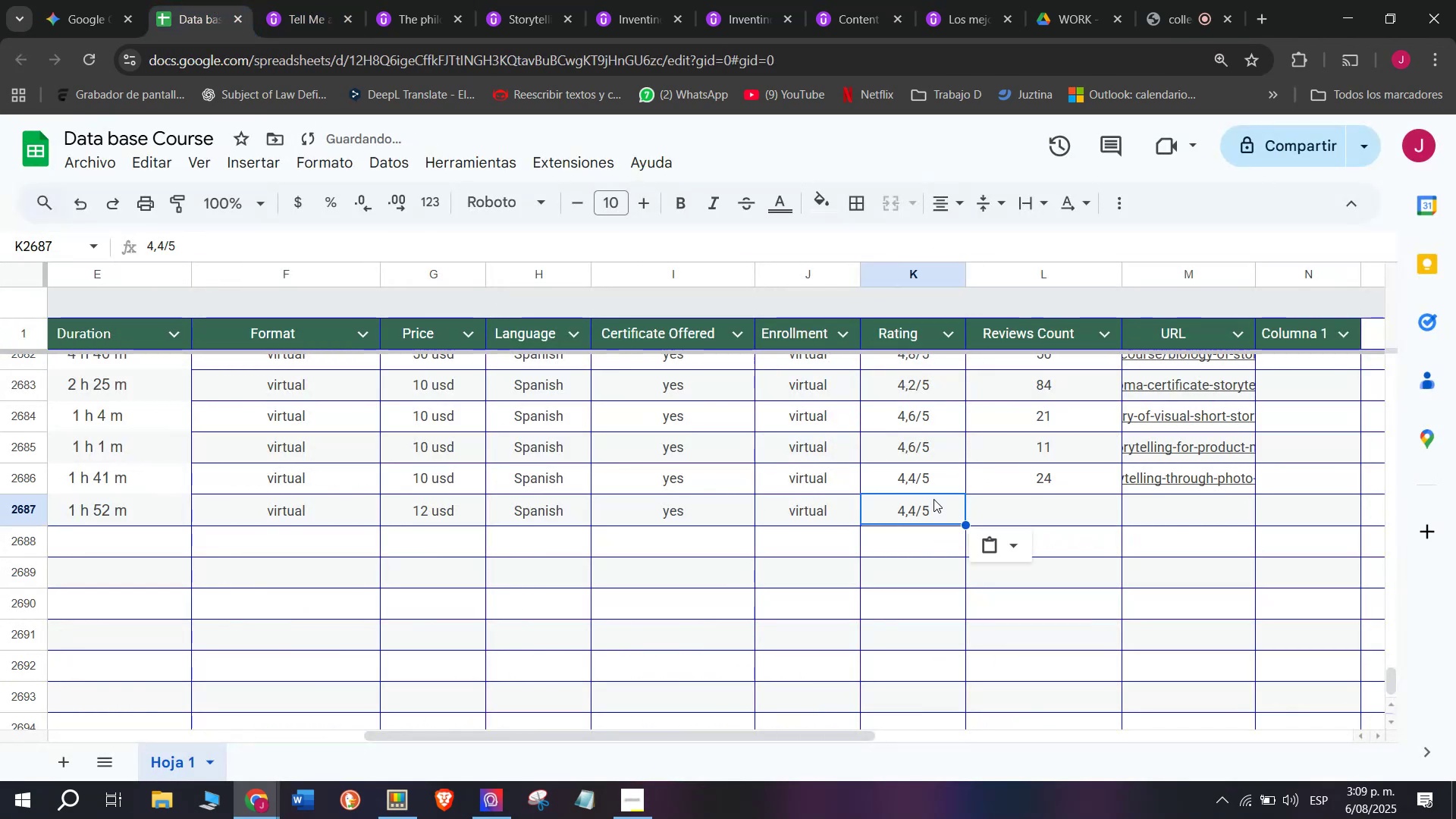 
key(Z)
 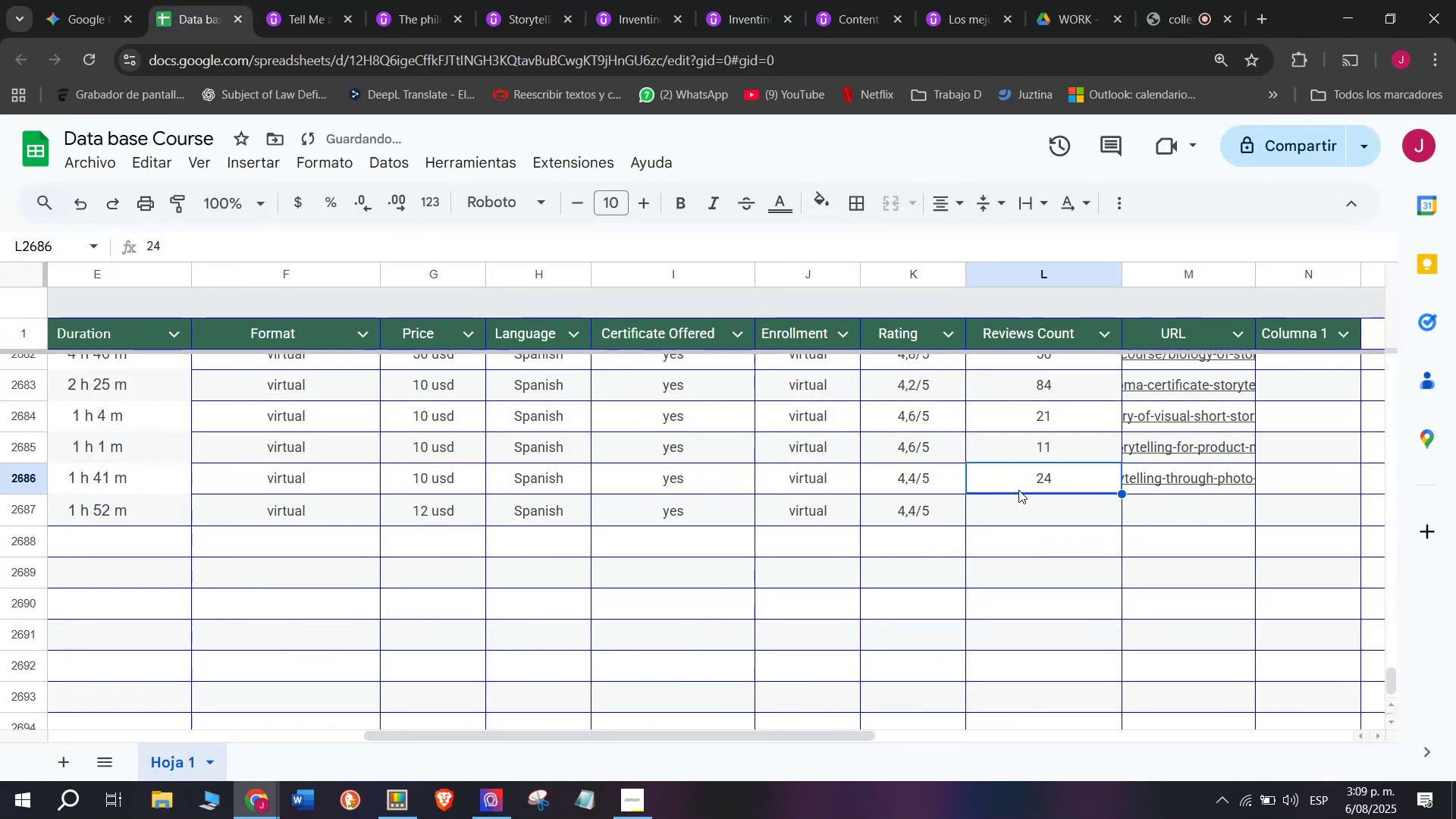 
key(Control+V)
 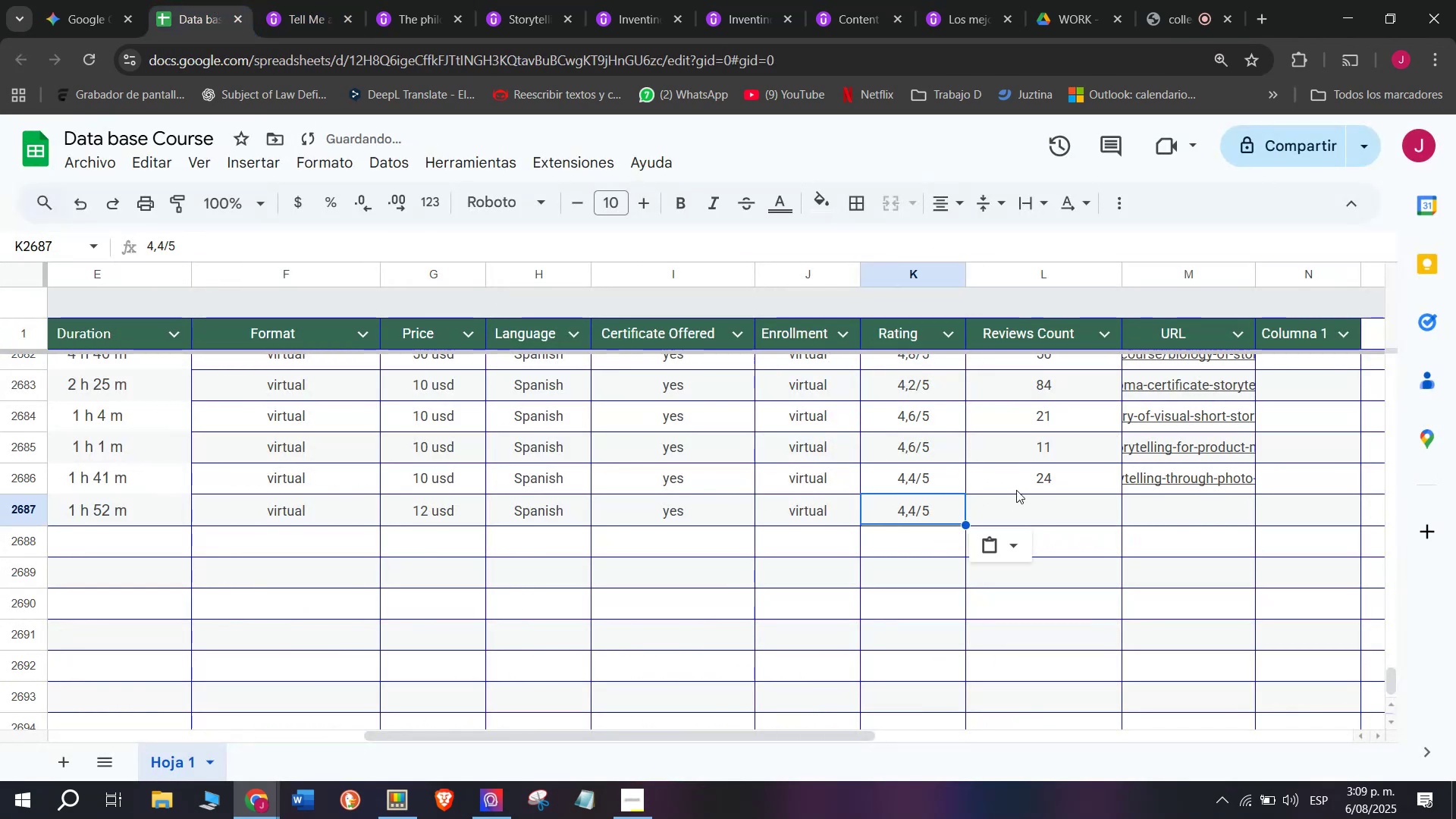 
triple_click([1018, 490])
 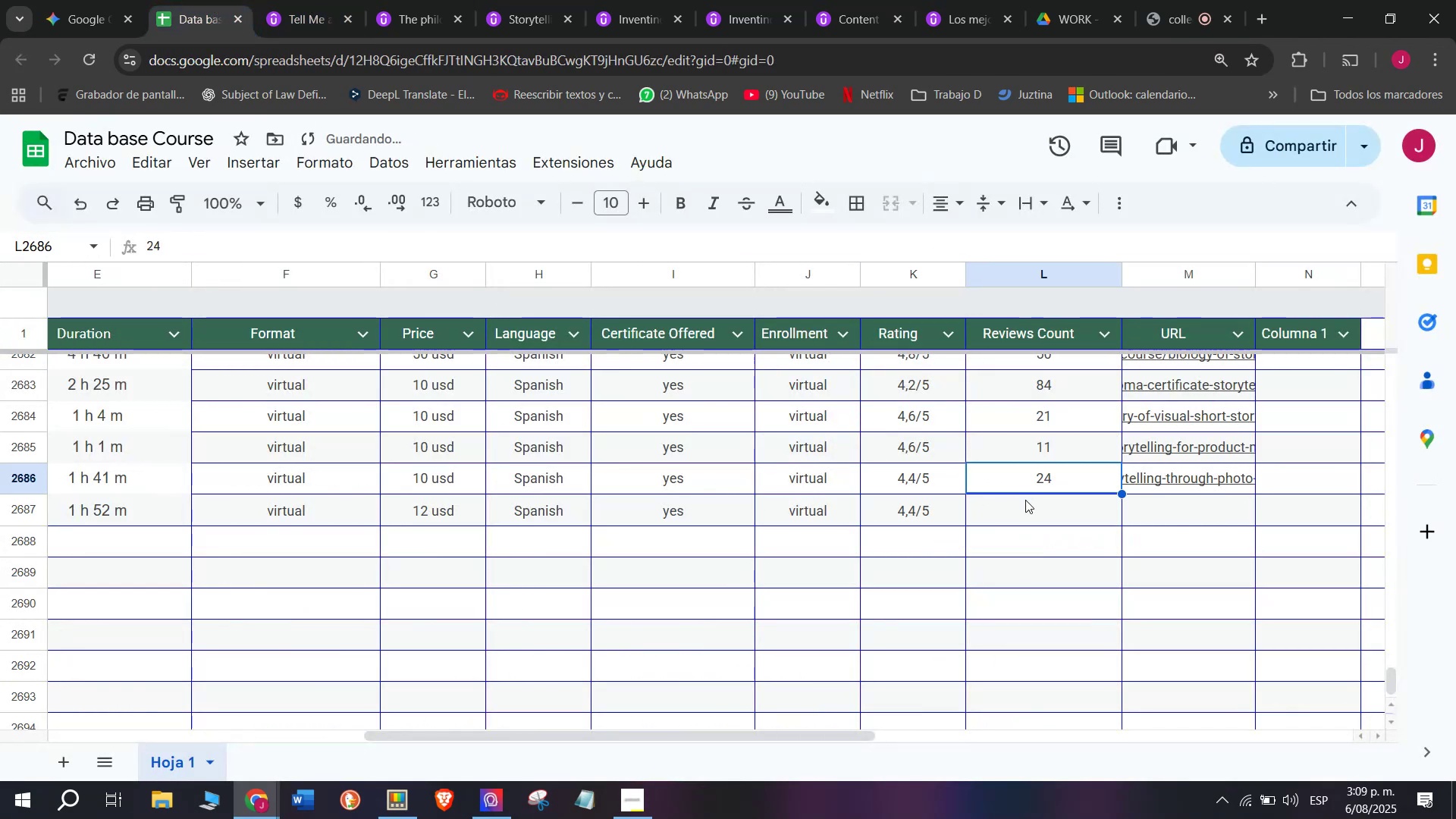 
triple_click([1025, 500])
 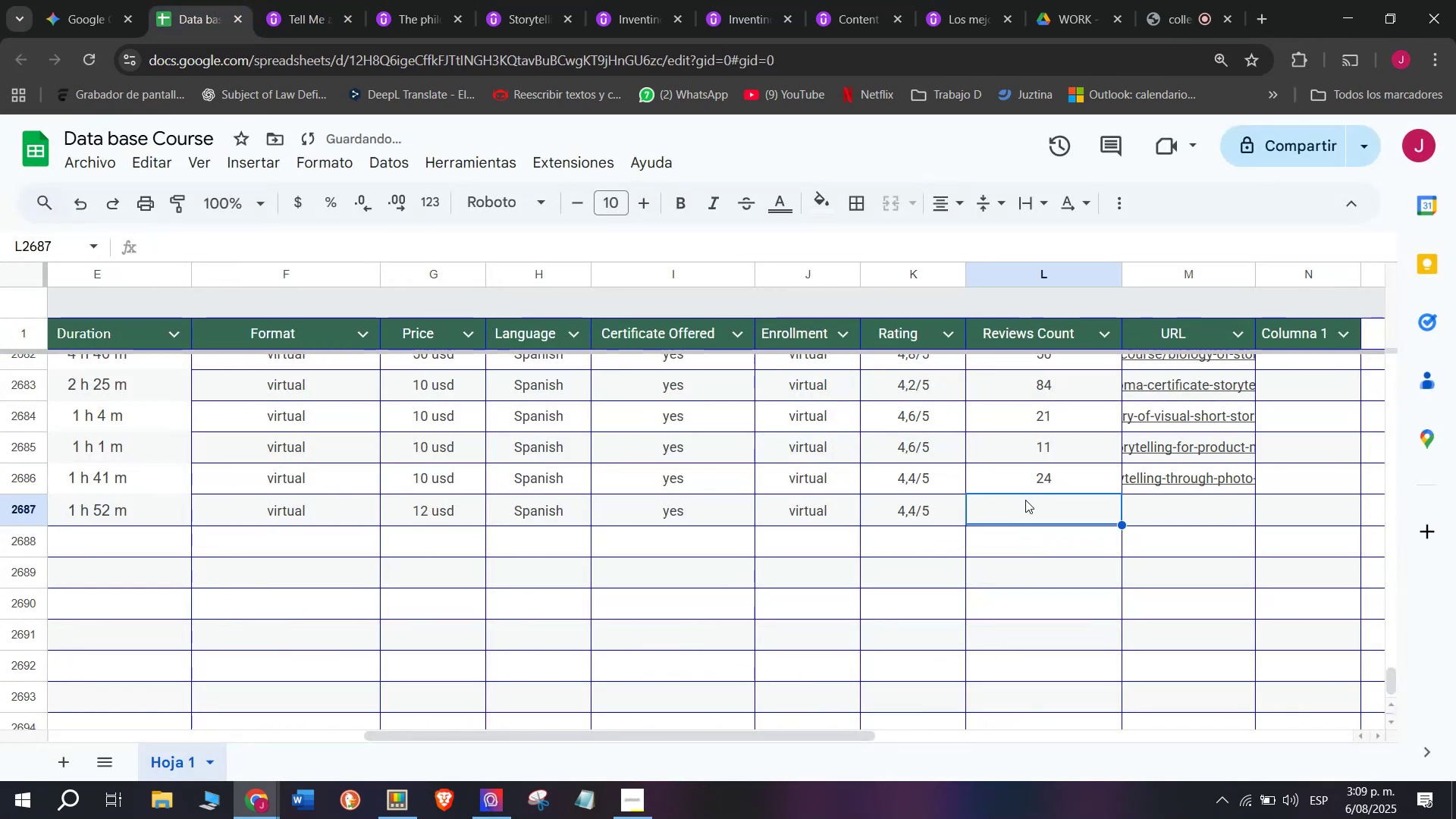 
type(33)
 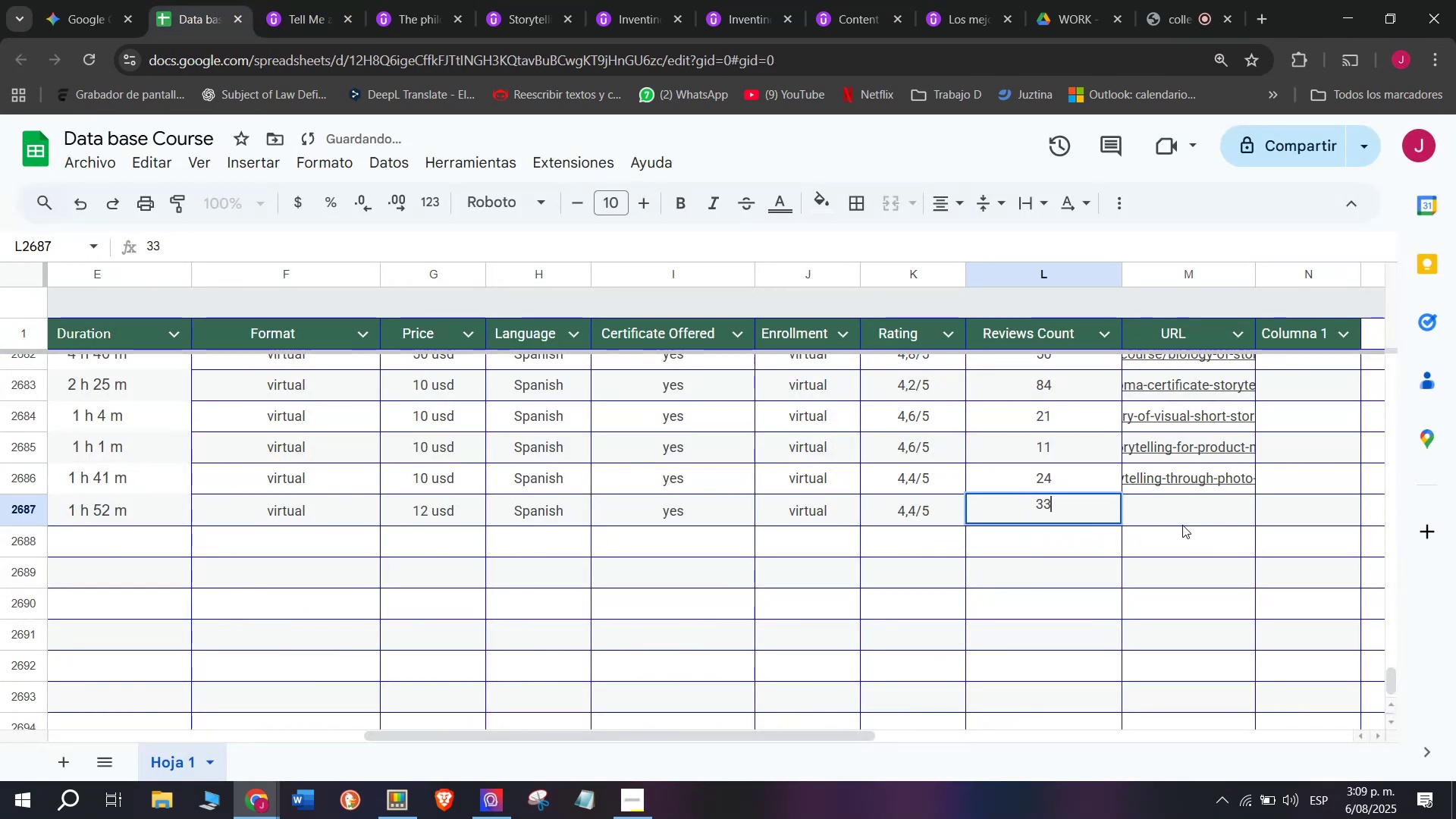 
left_click([1185, 513])
 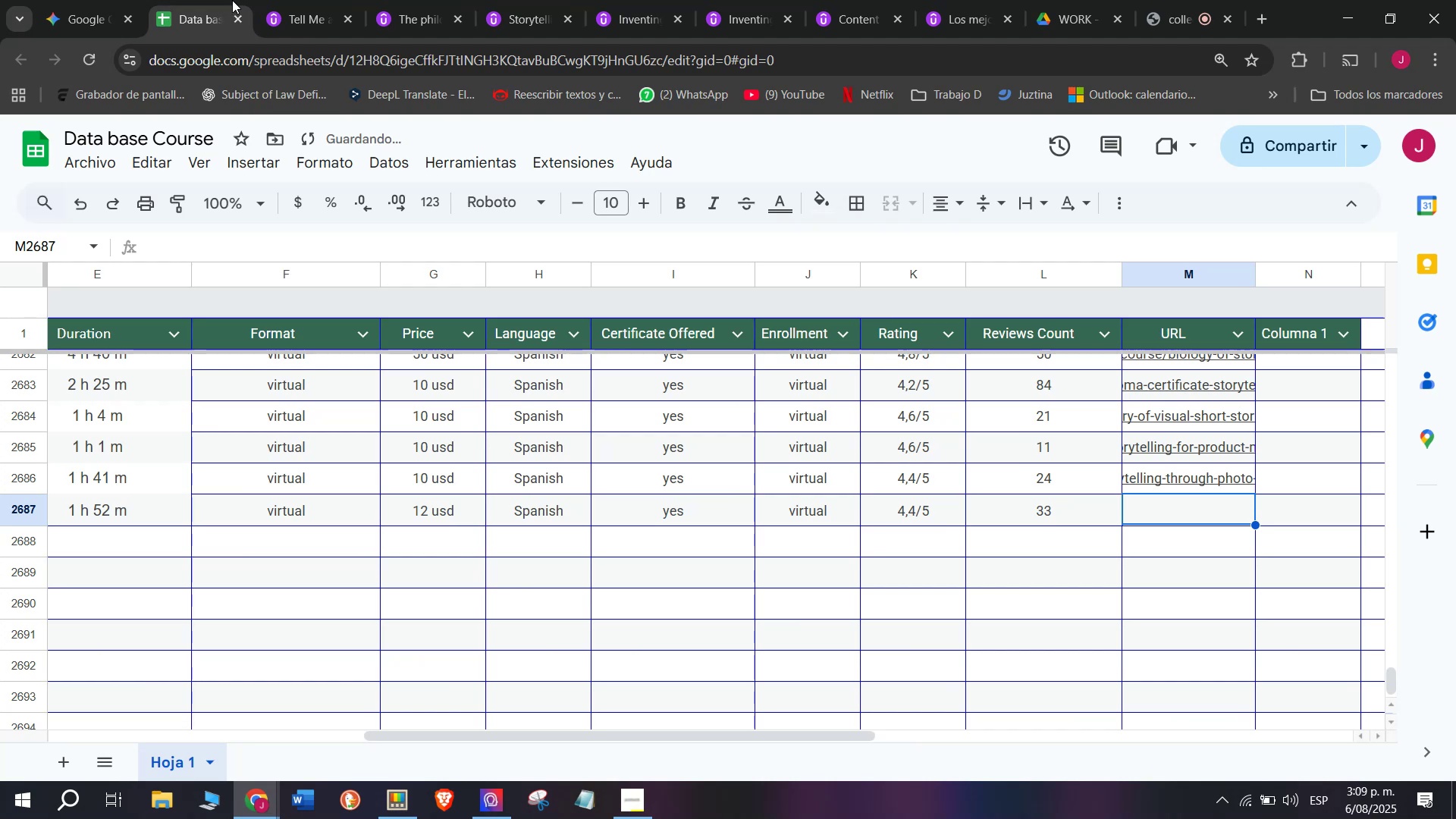 
left_click([258, 0])
 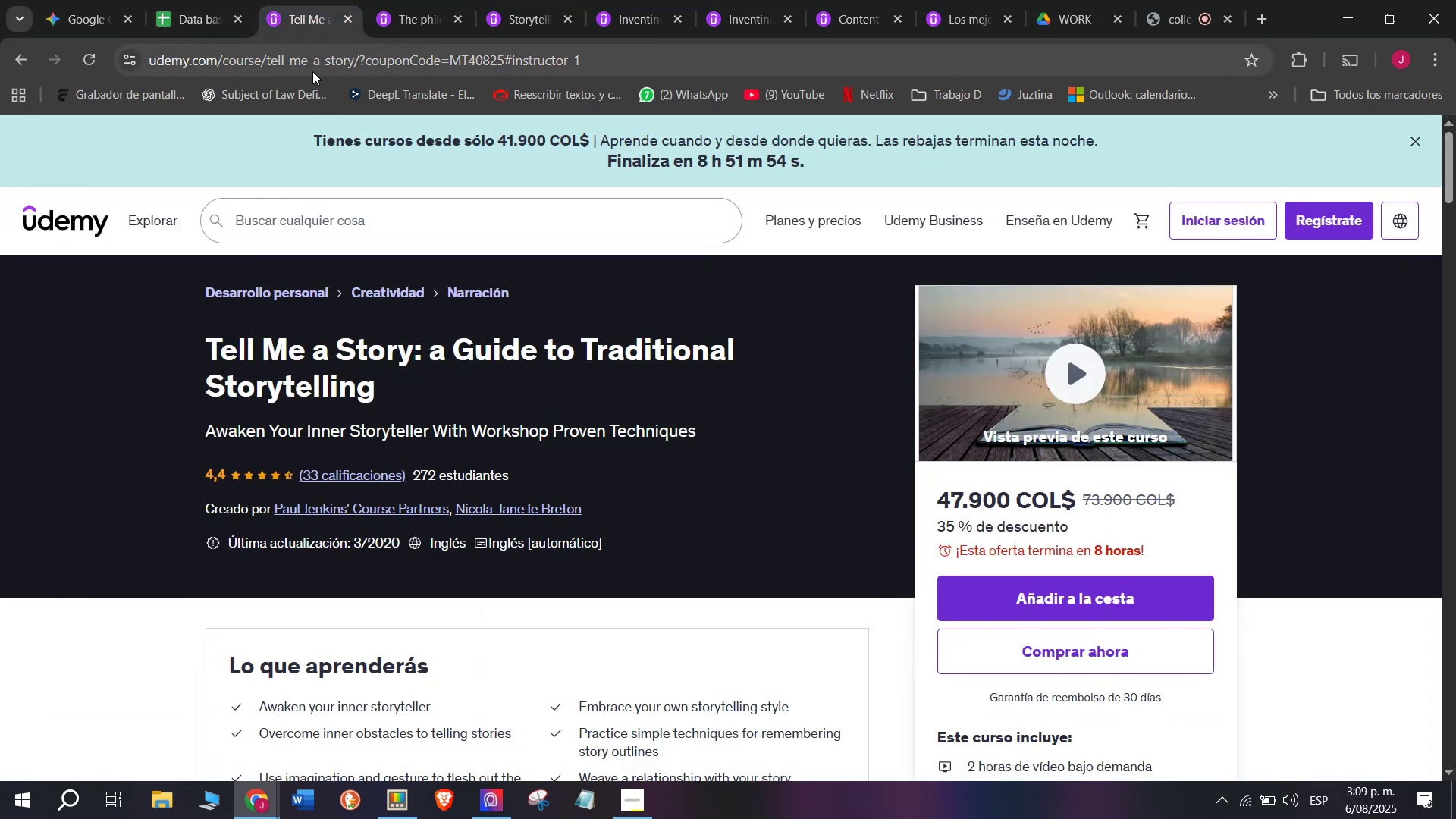 
double_click([312, 69])
 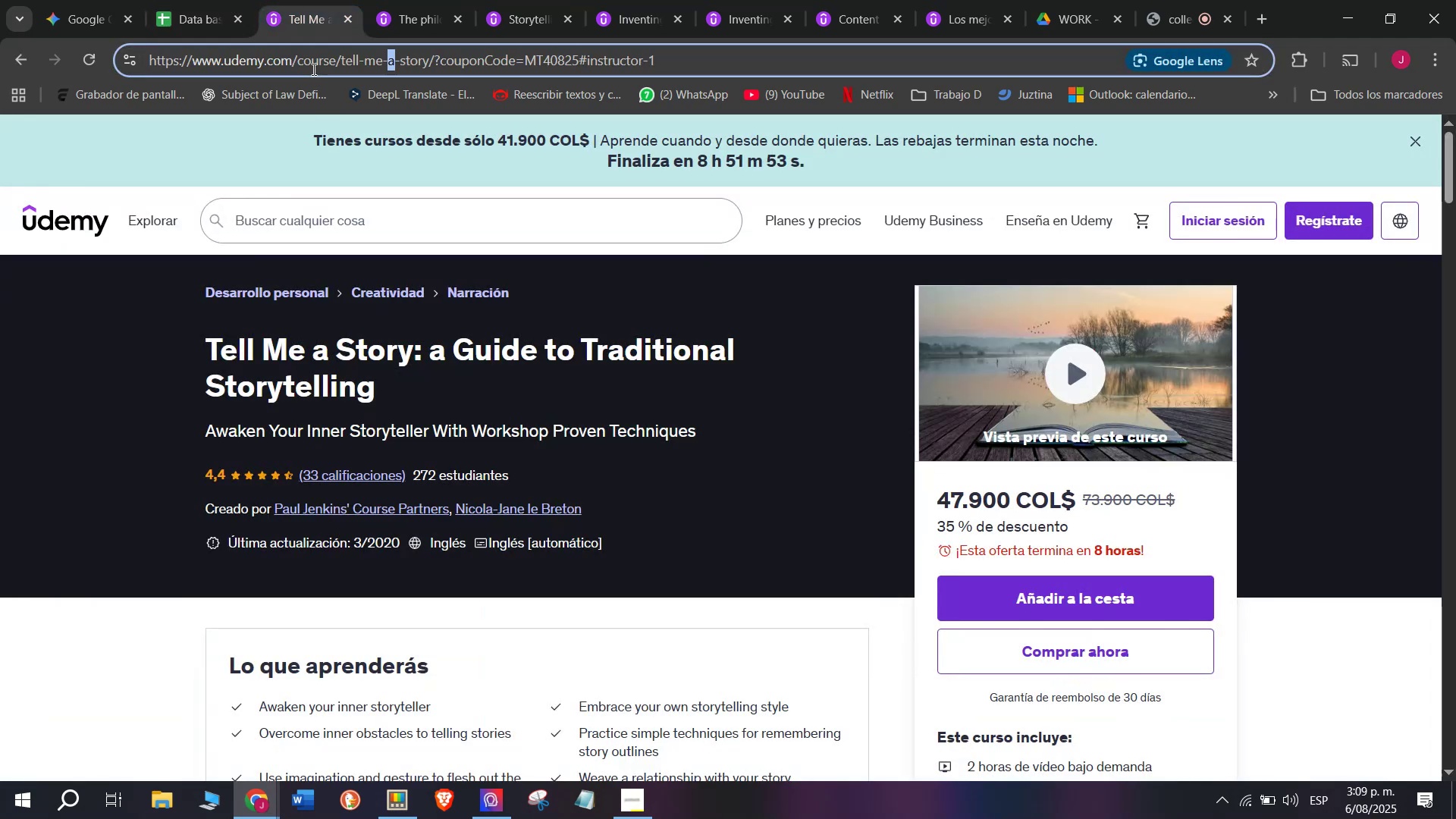 
triple_click([312, 69])
 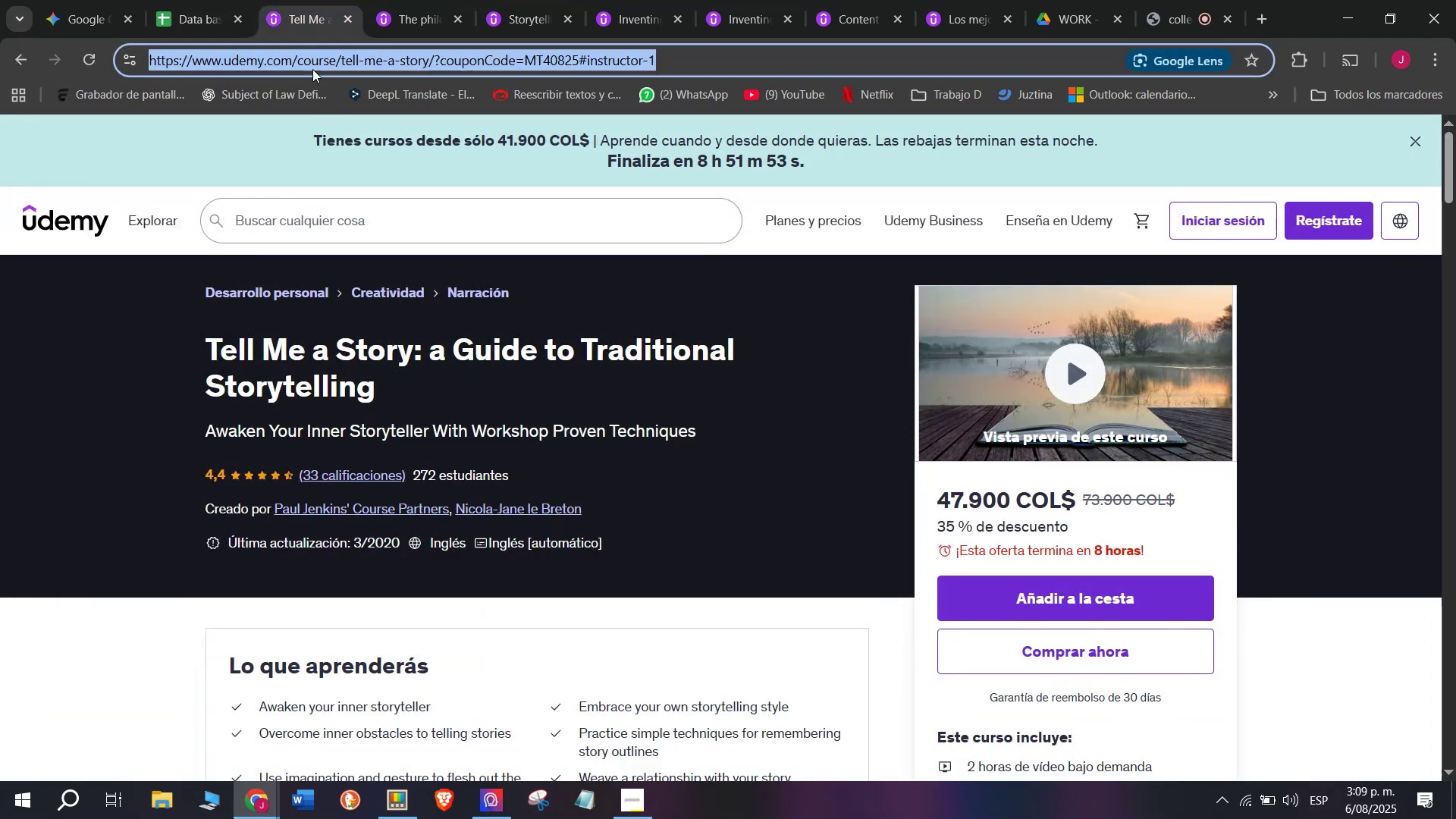 
key(Control+ControlLeft)
 